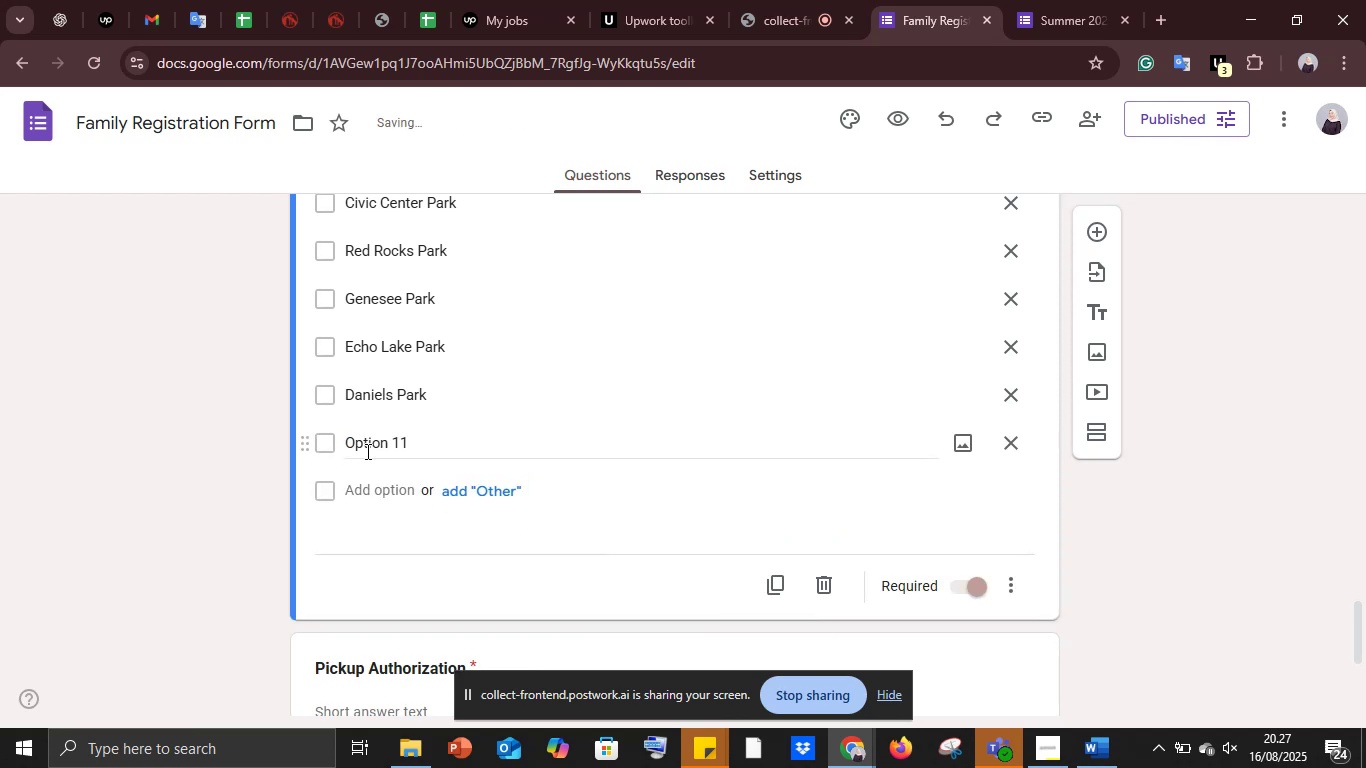 
key(Control+V)
 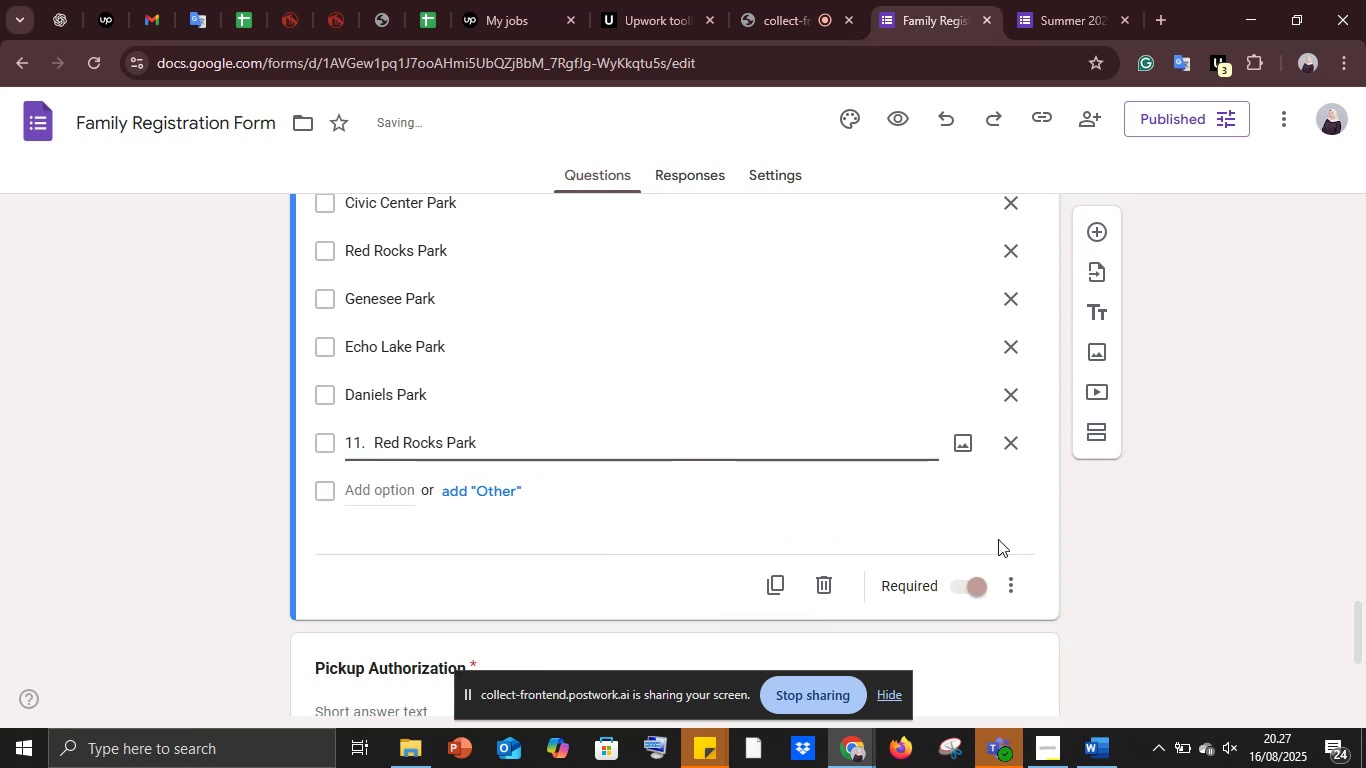 
left_click([1100, 748])
 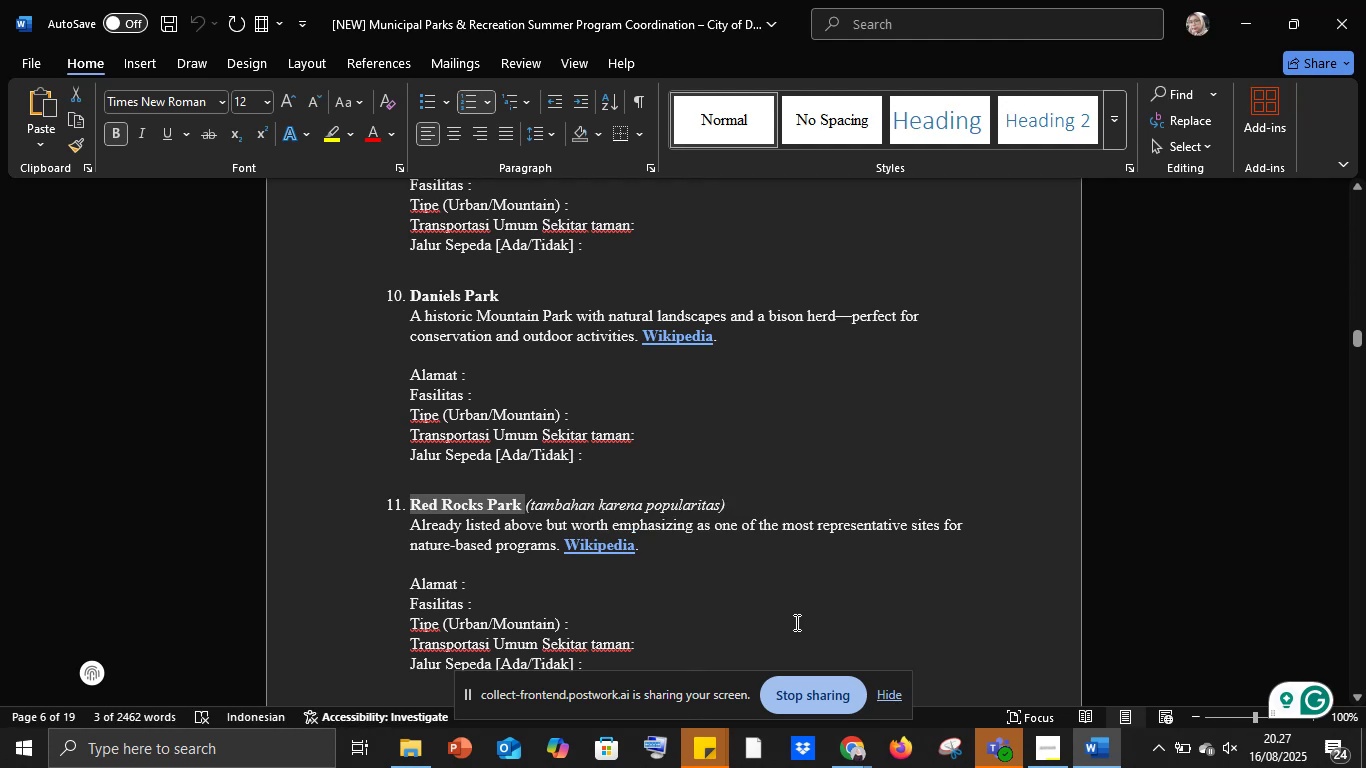 
scroll: coordinate [672, 512], scroll_direction: up, amount: 4.0
 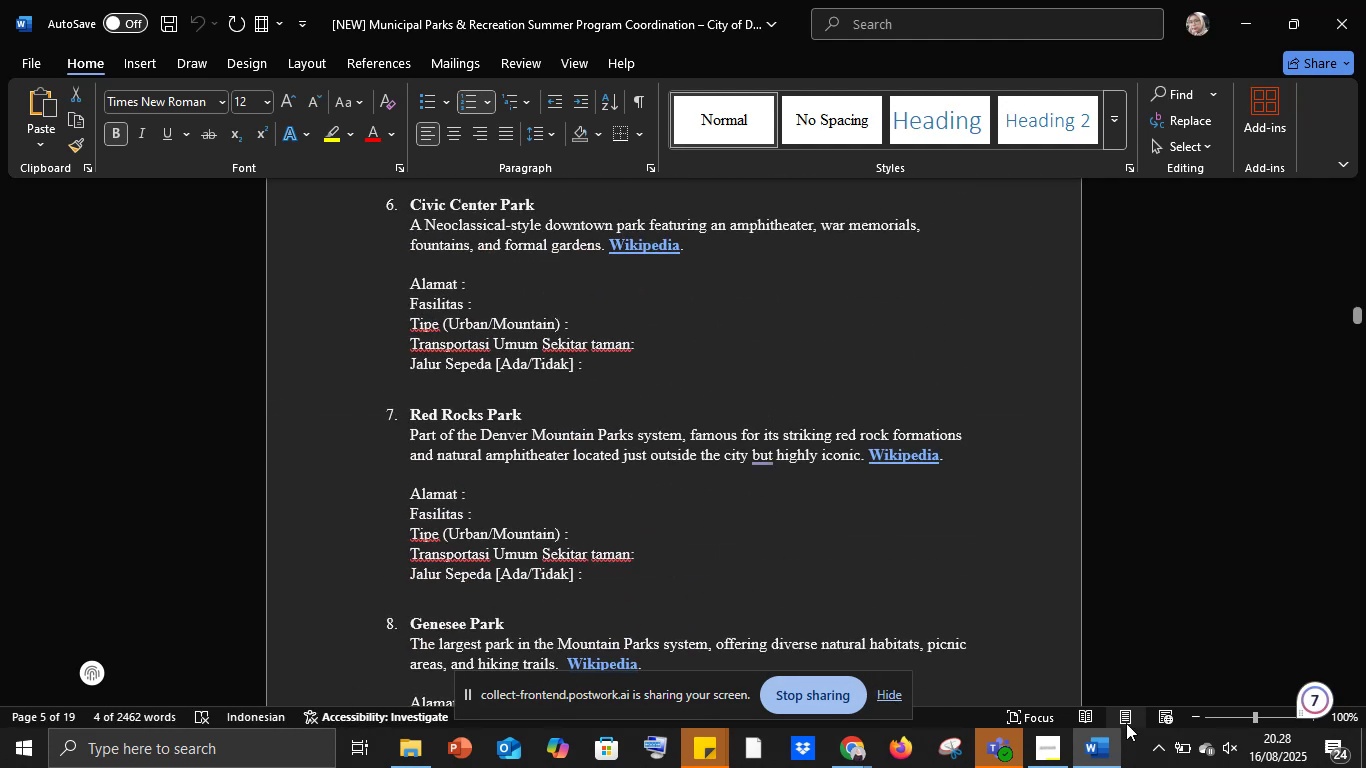 
left_click([1112, 753])
 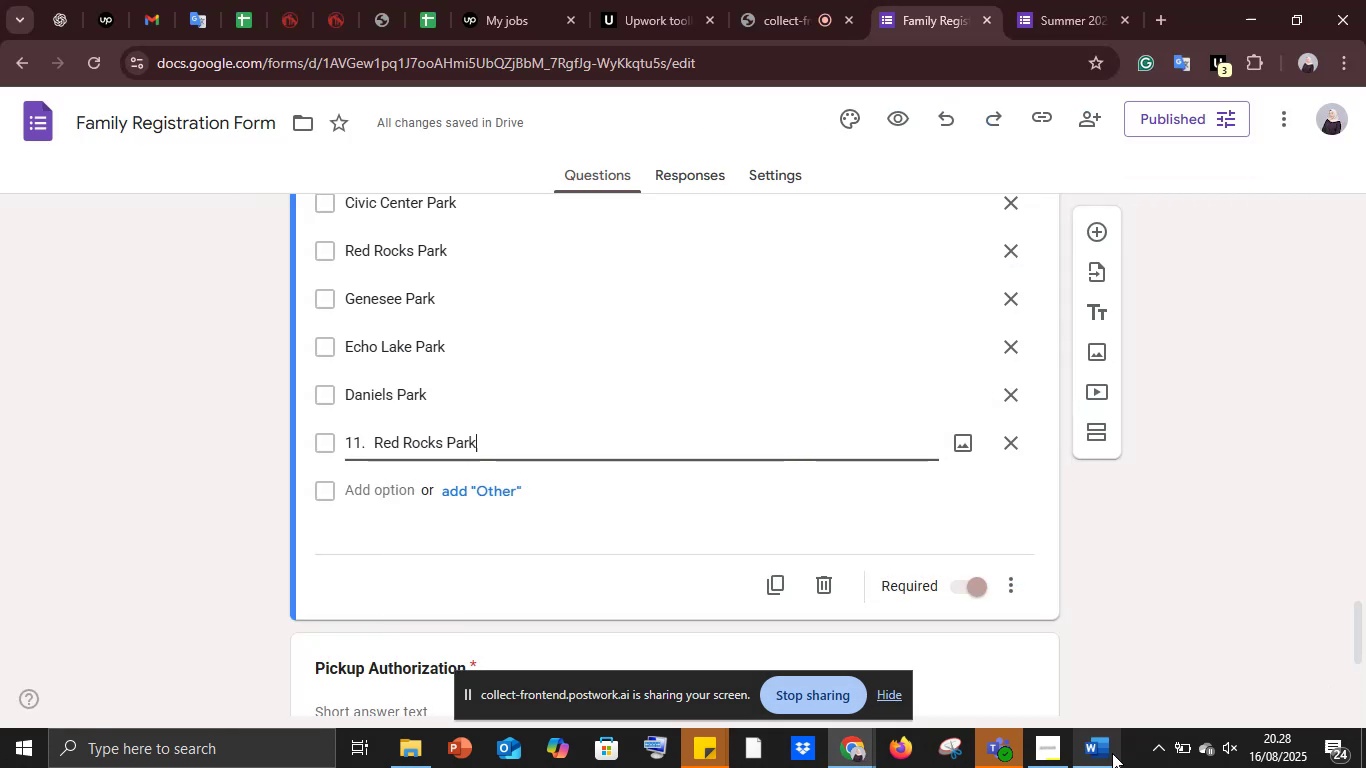 
left_click([1112, 753])
 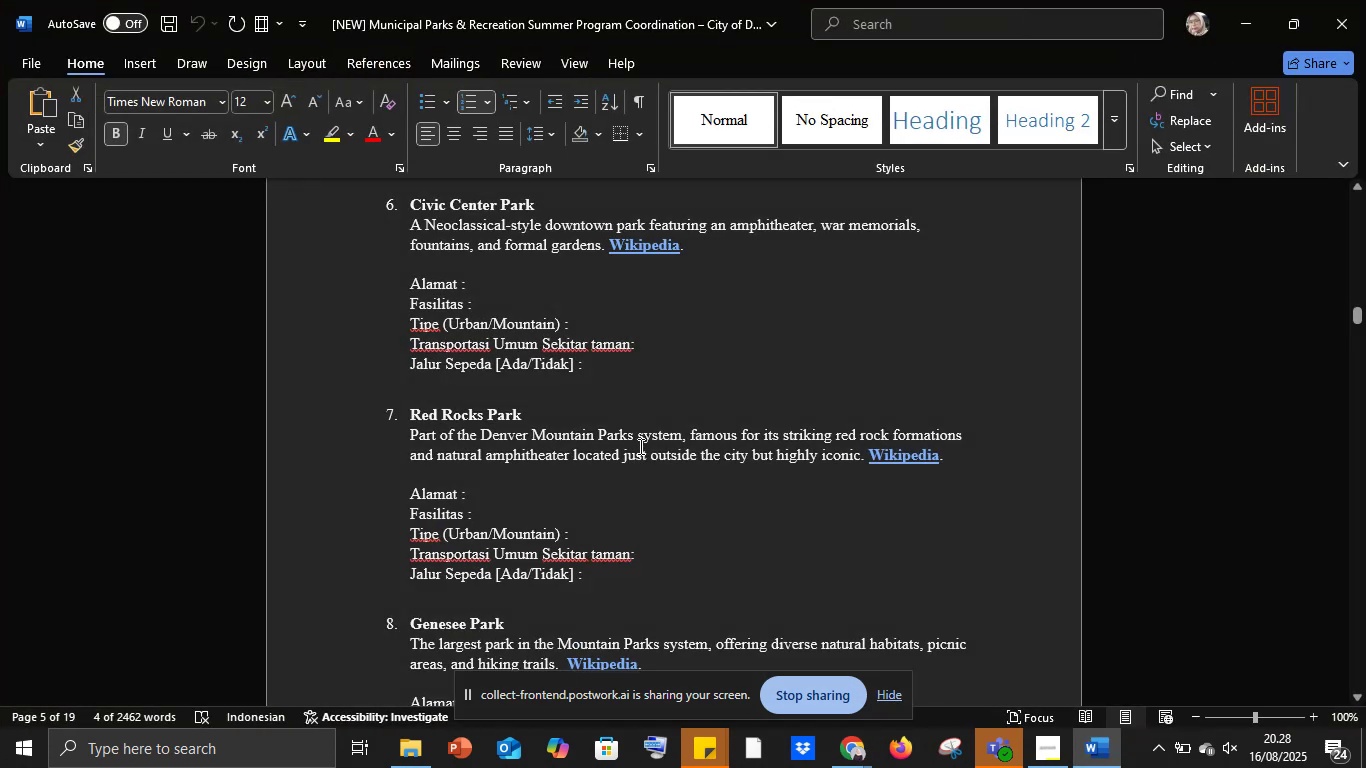 
scroll: coordinate [641, 447], scroll_direction: down, amount: 25.0
 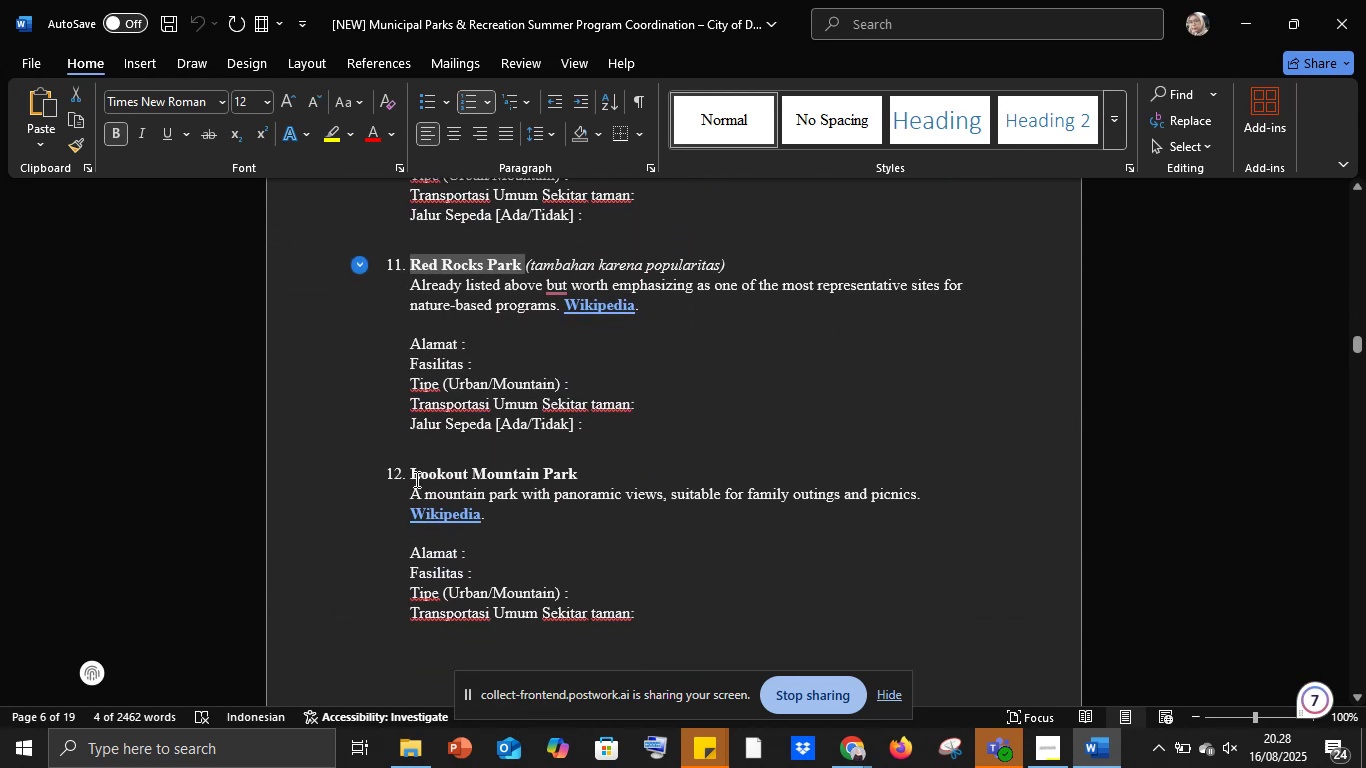 
left_click_drag(start_coordinate=[411, 469], to_coordinate=[575, 473])
 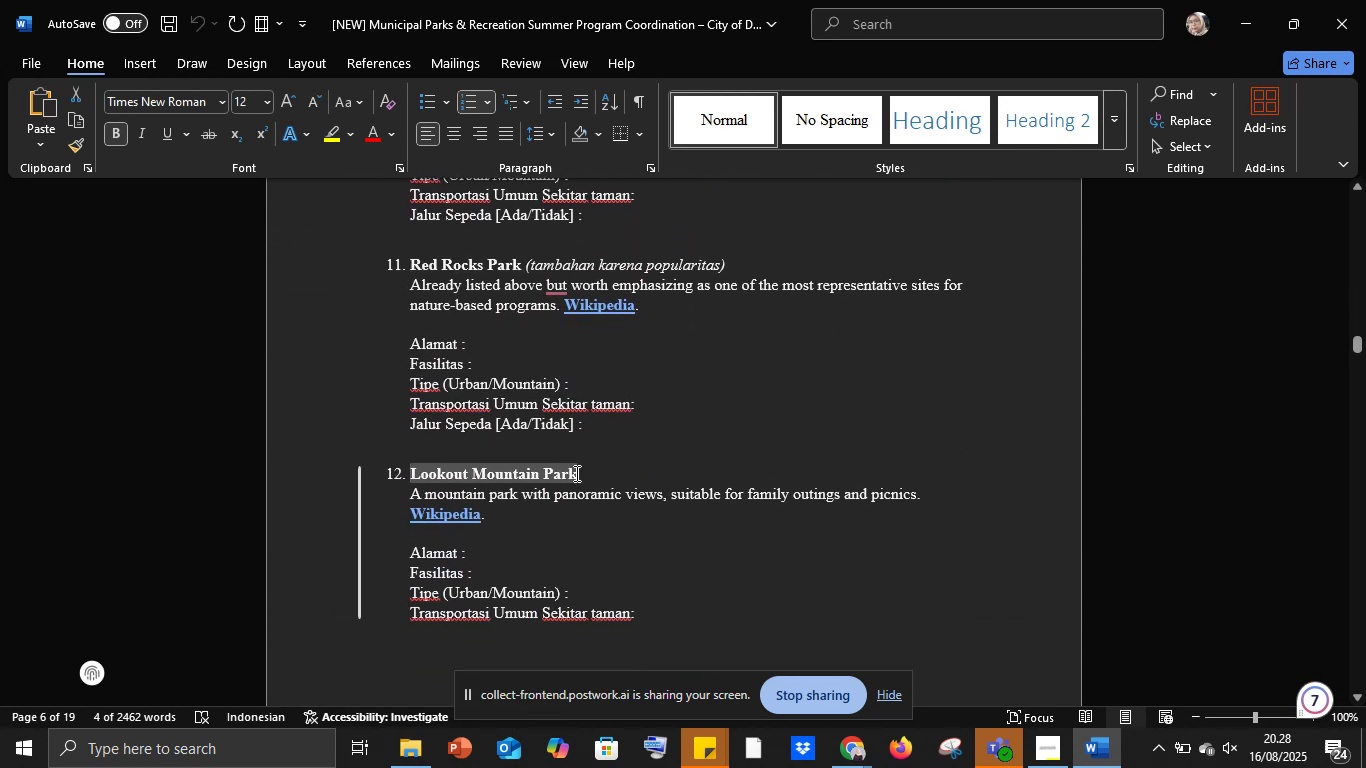 
key(Control+C)
 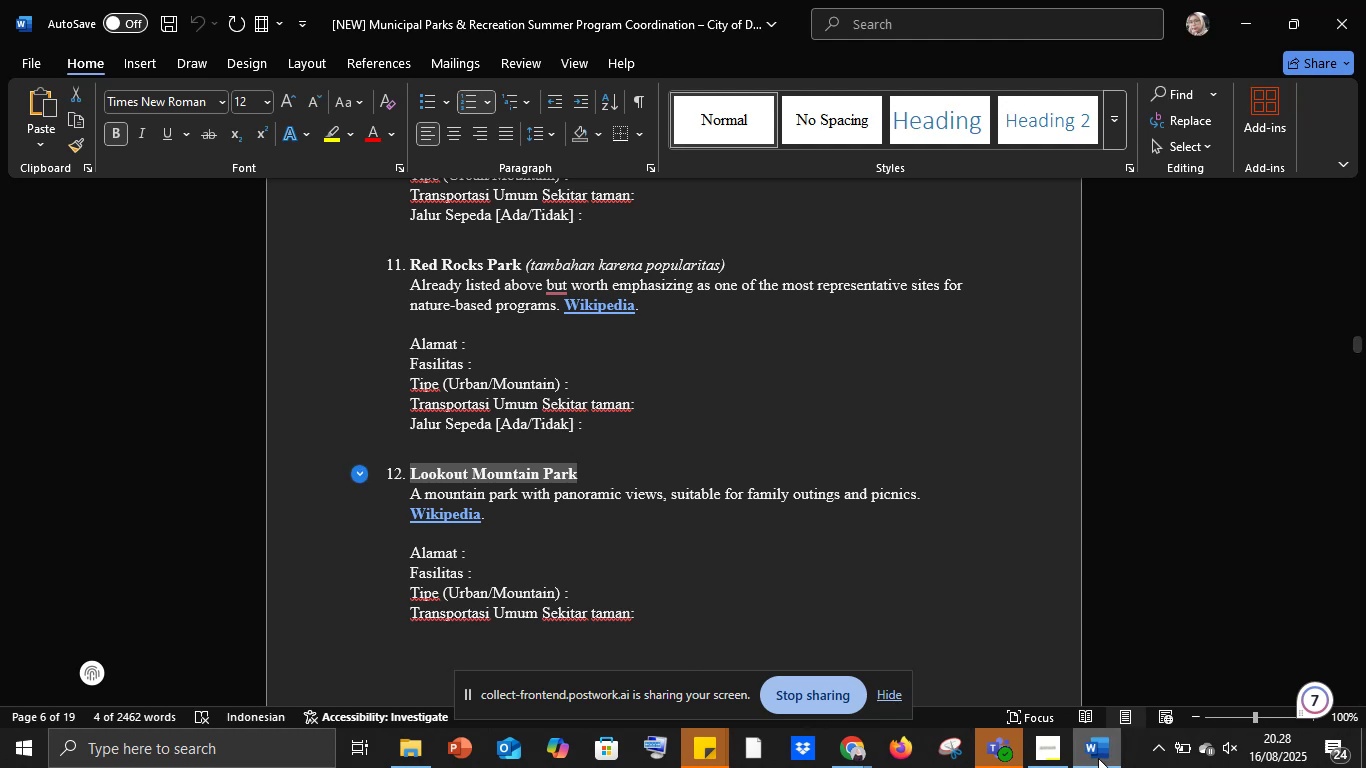 
left_click([1102, 759])
 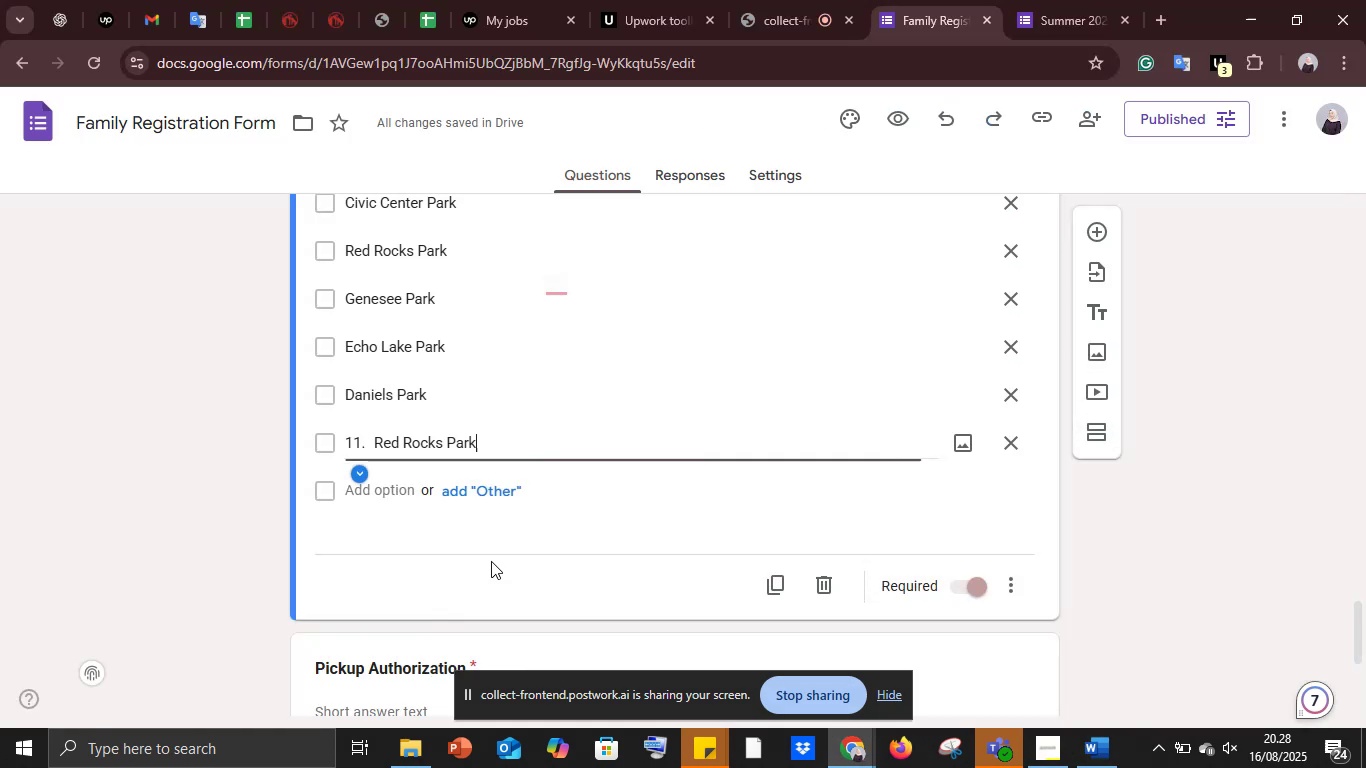 
left_click([435, 447])
 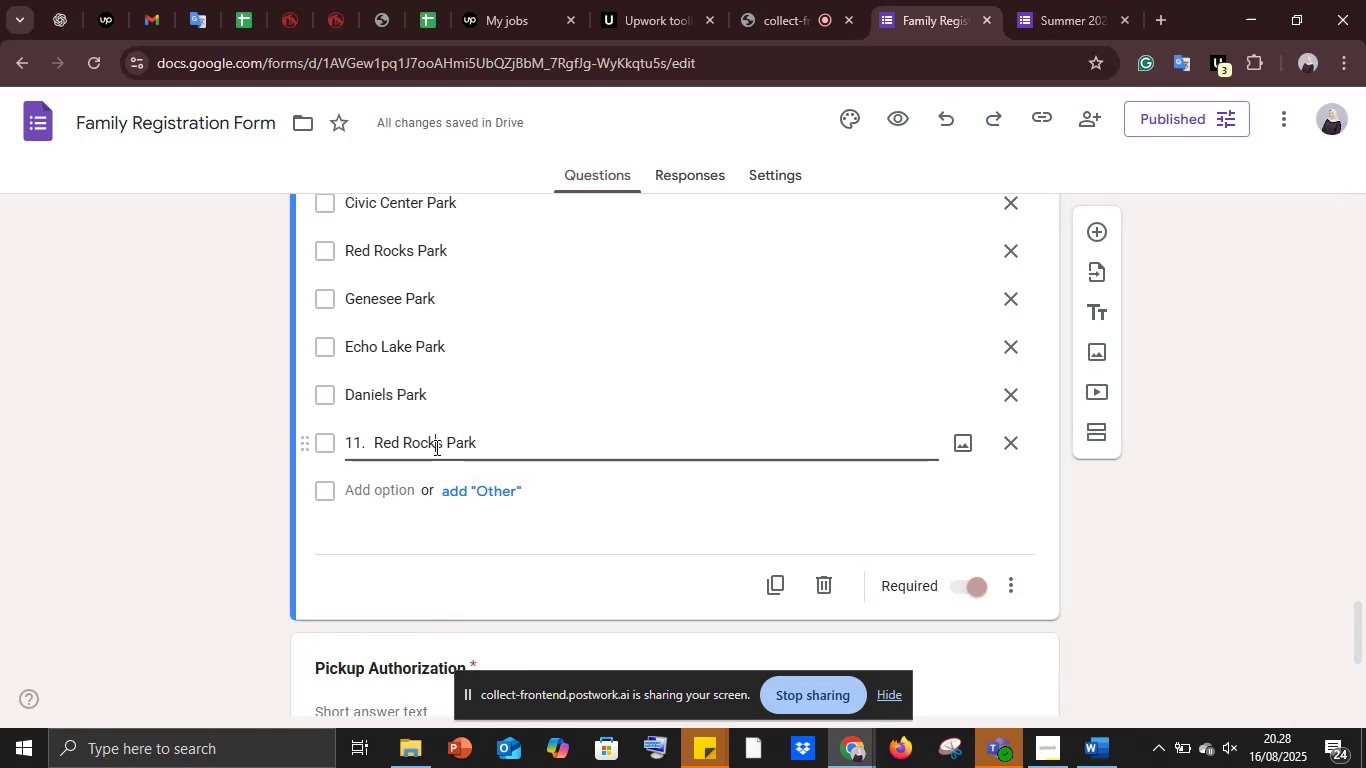 
key(Control+A)
 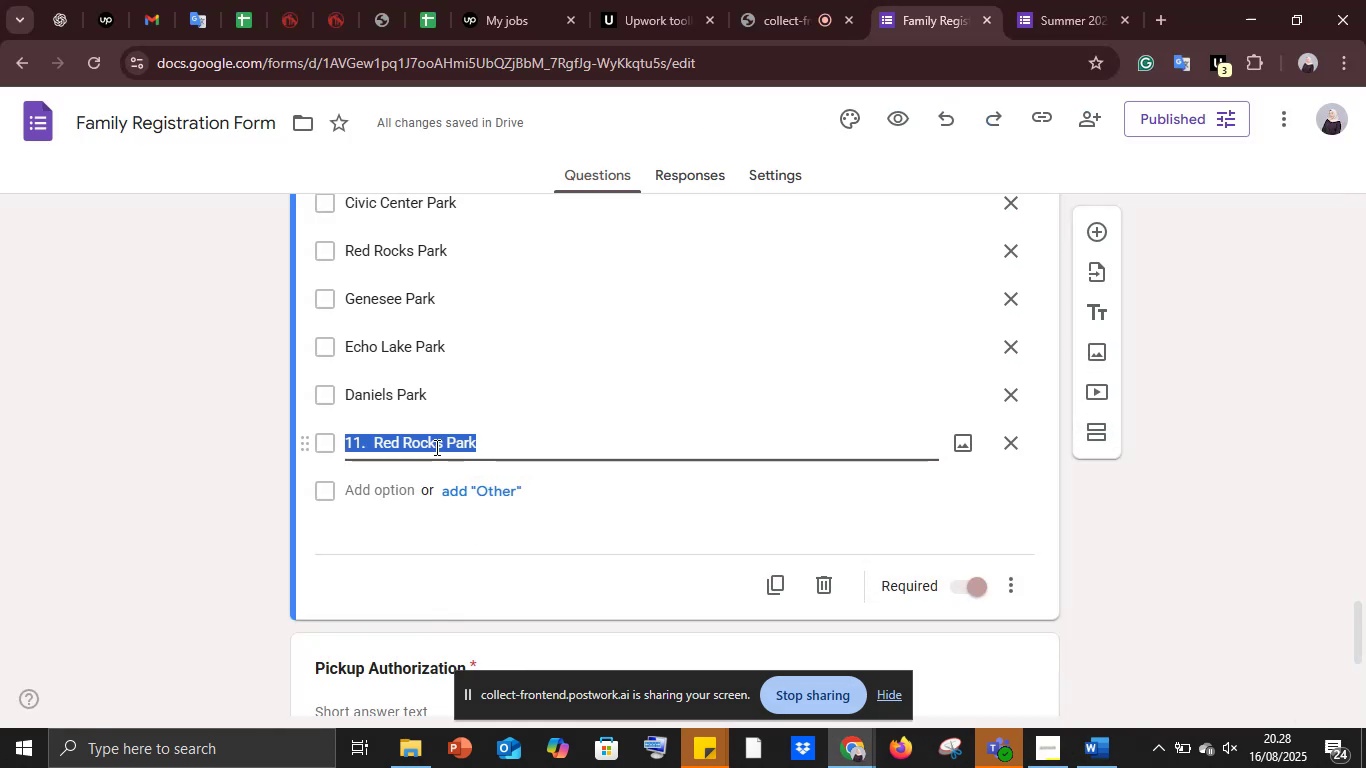 
key(Control+V)
 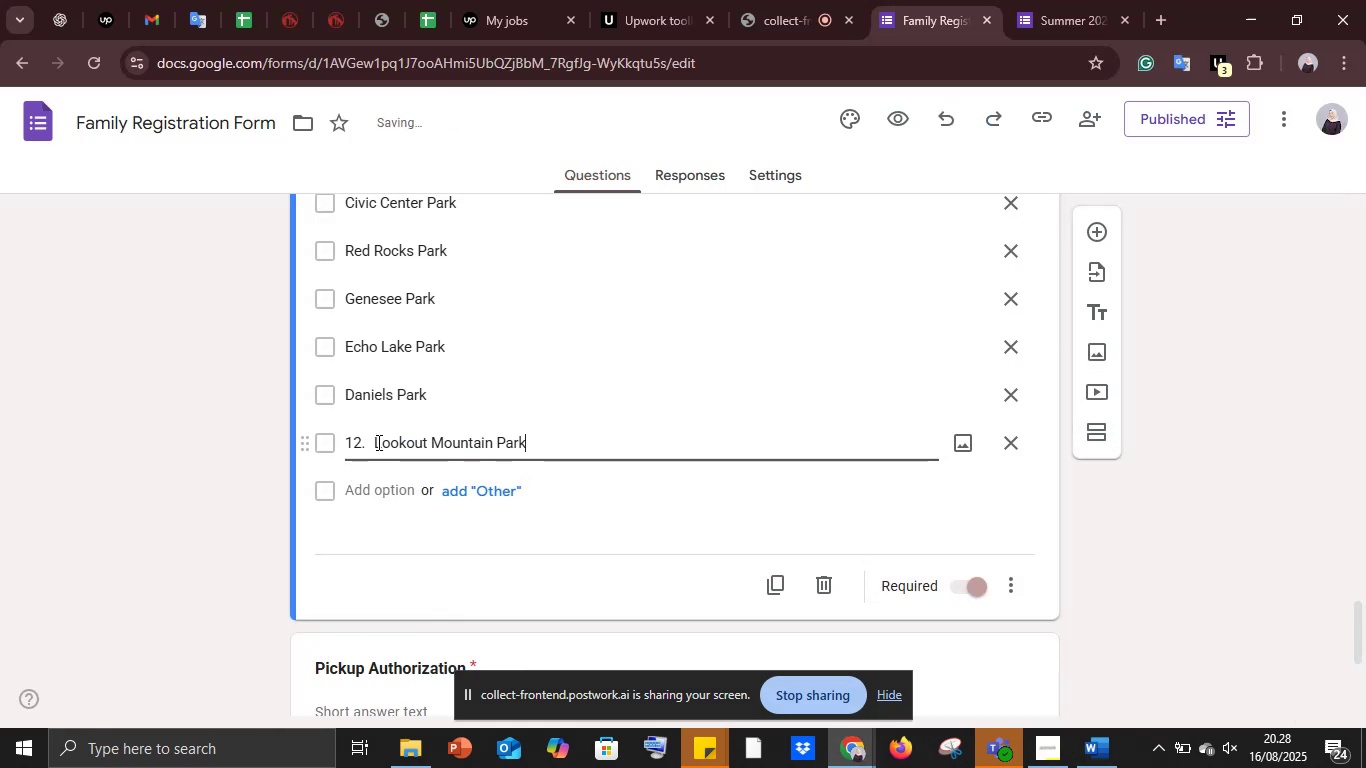 
left_click_drag(start_coordinate=[374, 441], to_coordinate=[277, 442])
 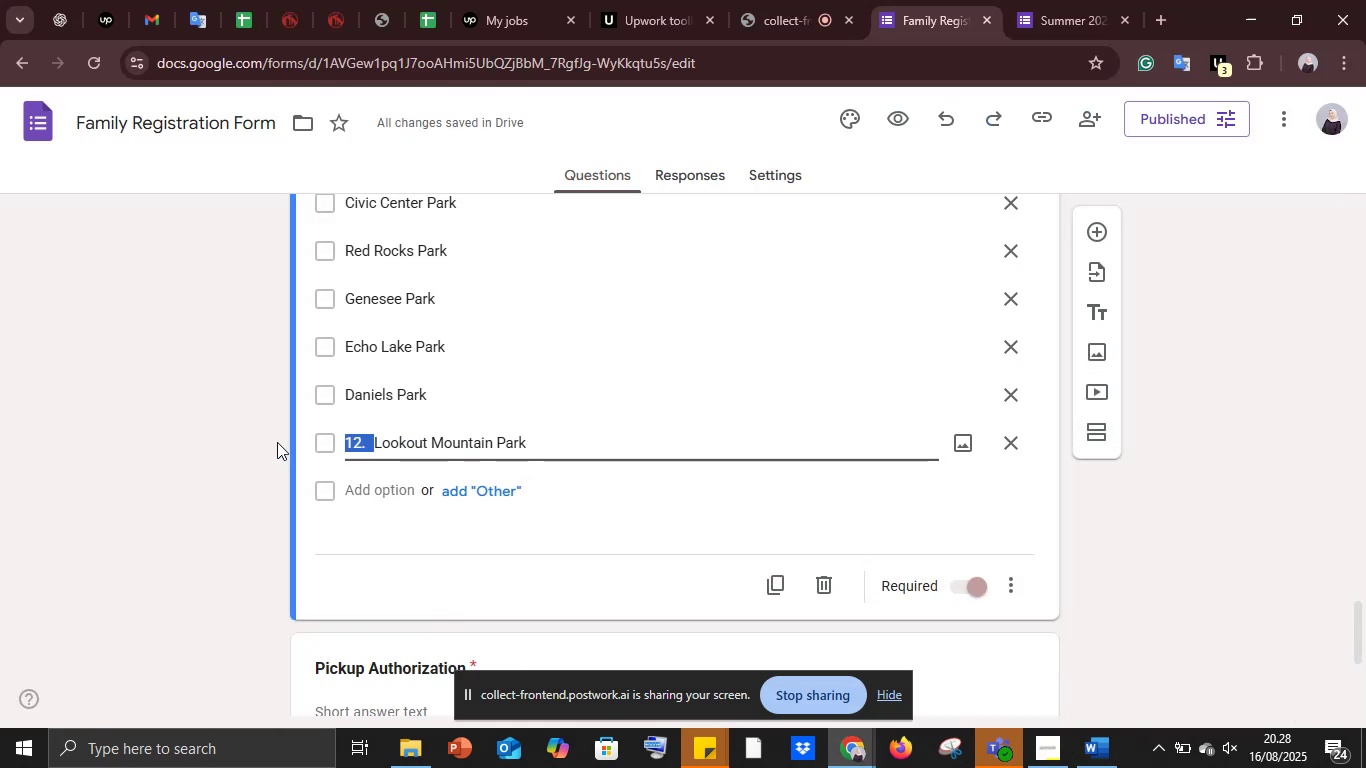 
key(Backspace)
 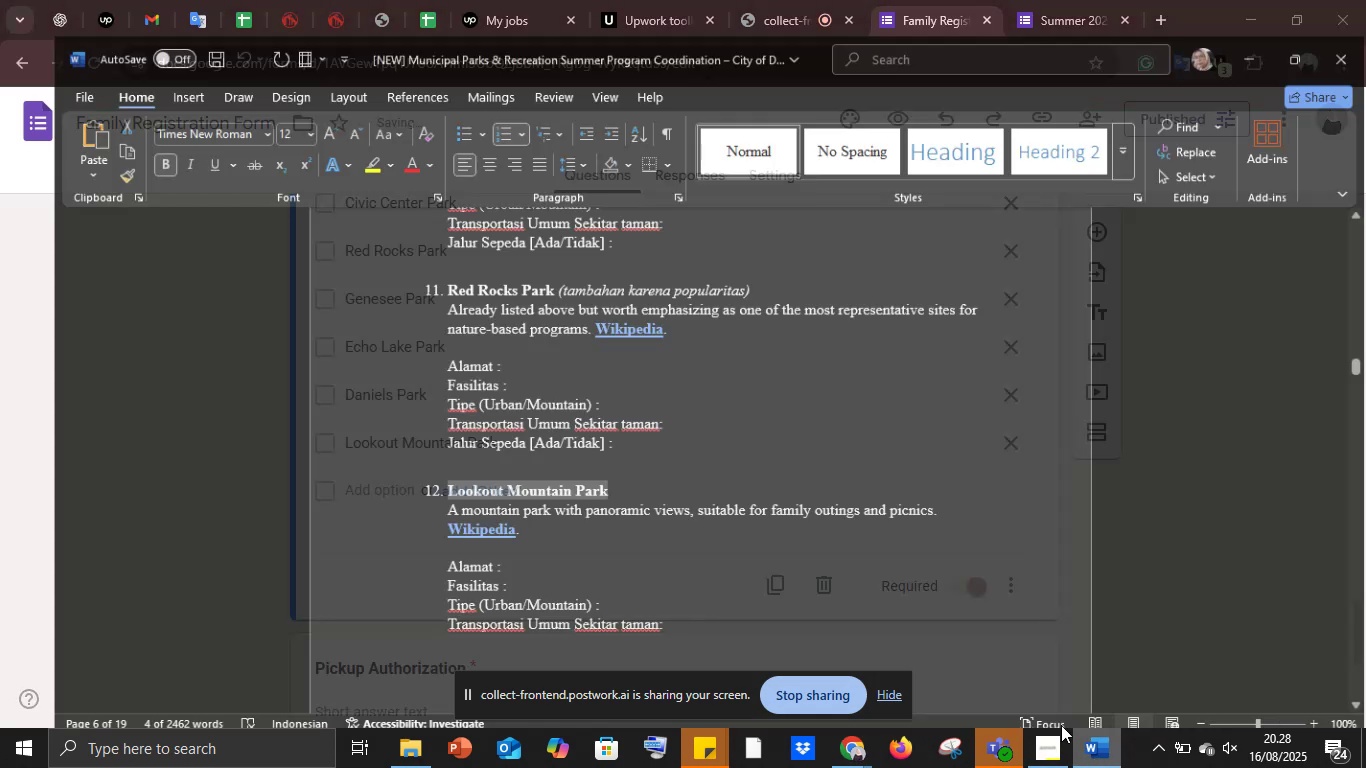 
scroll: coordinate [508, 513], scroll_direction: down, amount: 10.0
 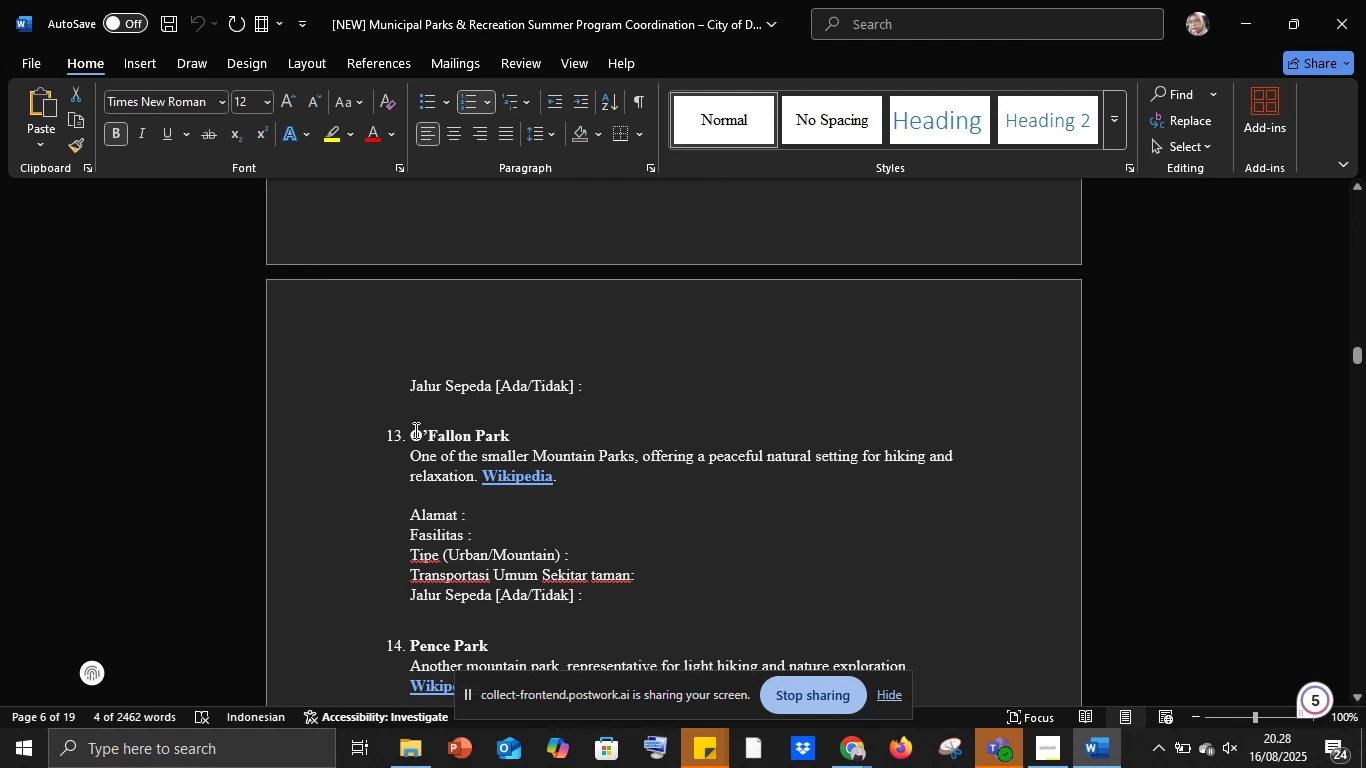 
left_click_drag(start_coordinate=[411, 434], to_coordinate=[536, 432])
 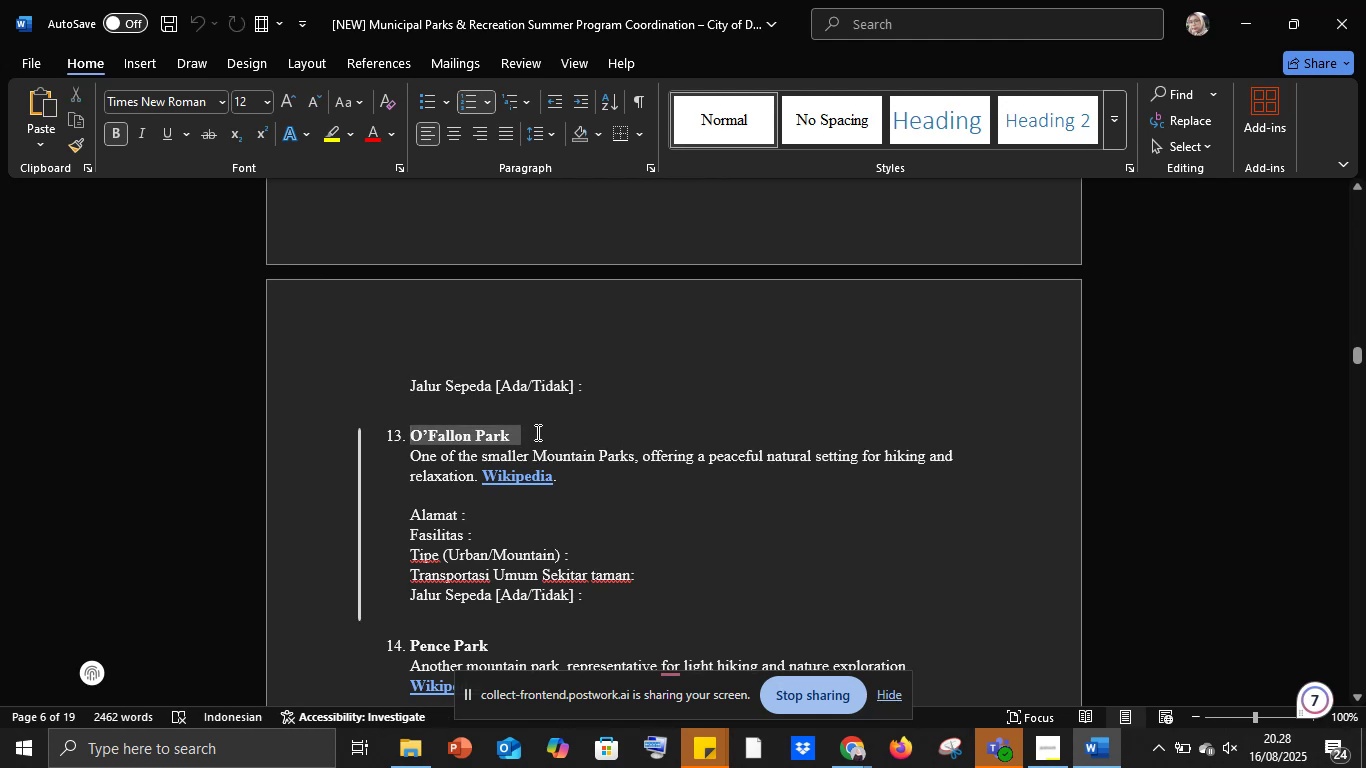 
key(Control+C)
 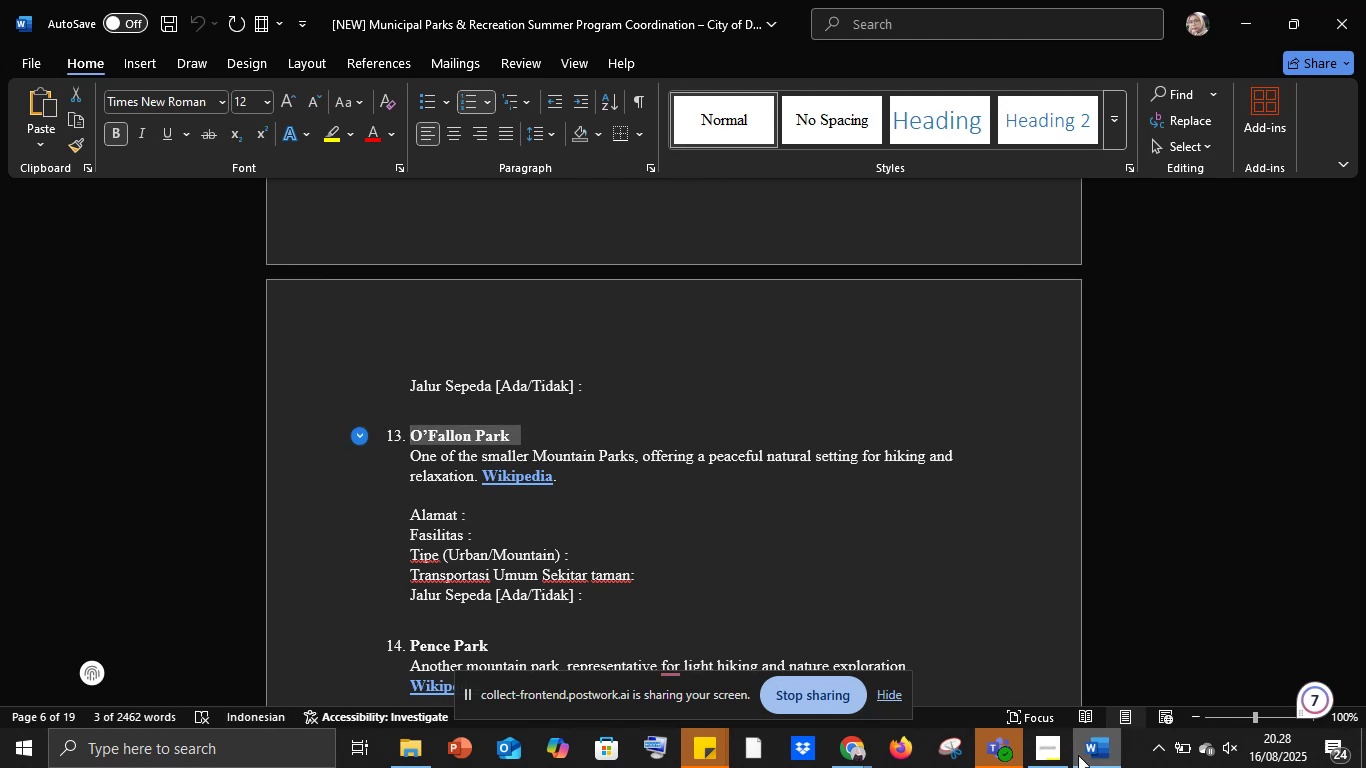 
left_click([1078, 755])
 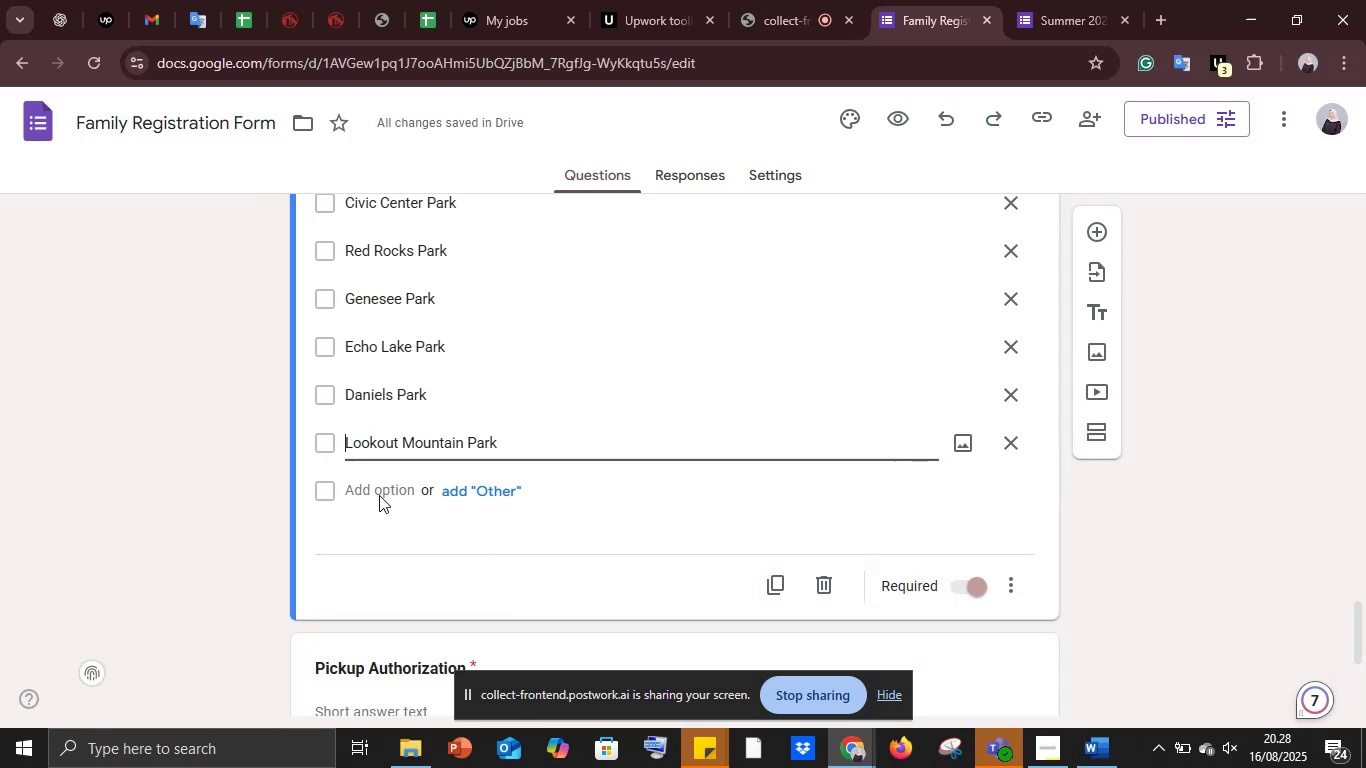 
left_click([373, 485])
 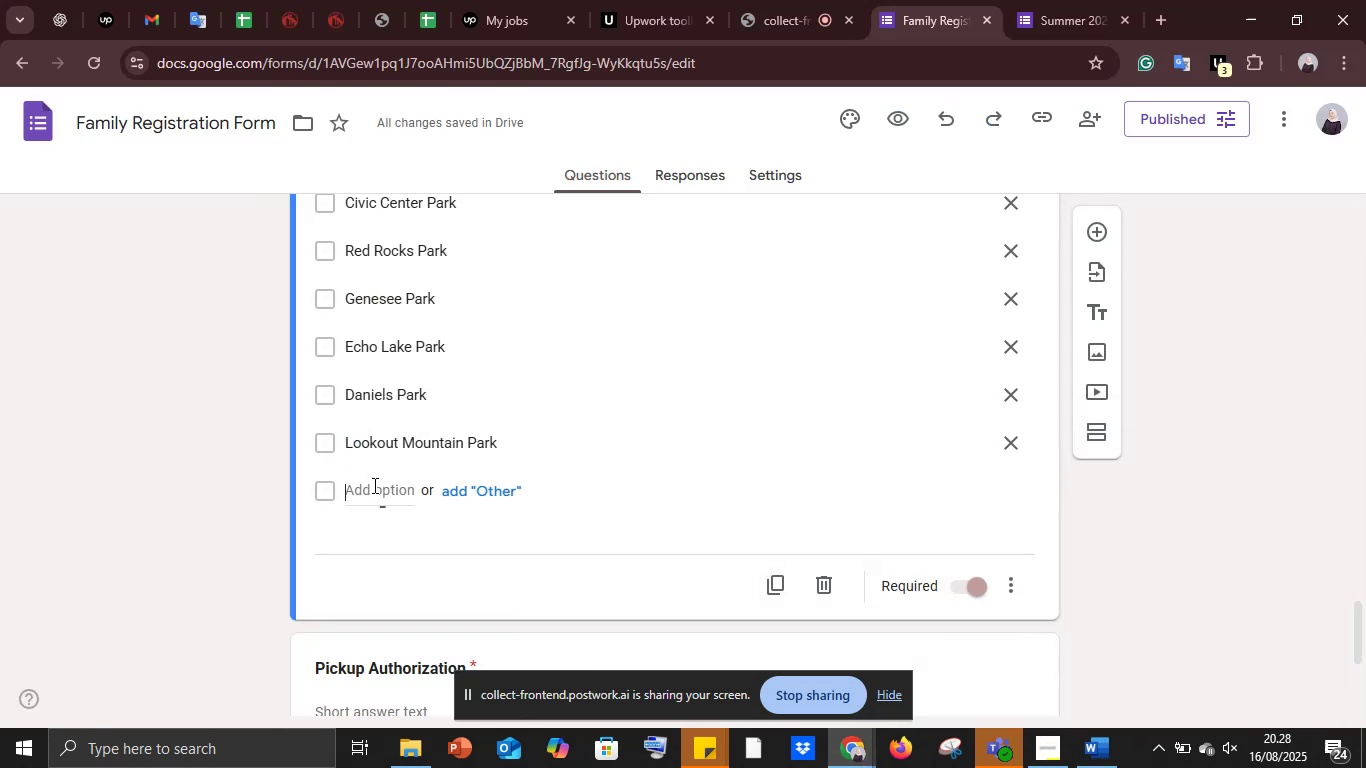 
key(Control+V)
 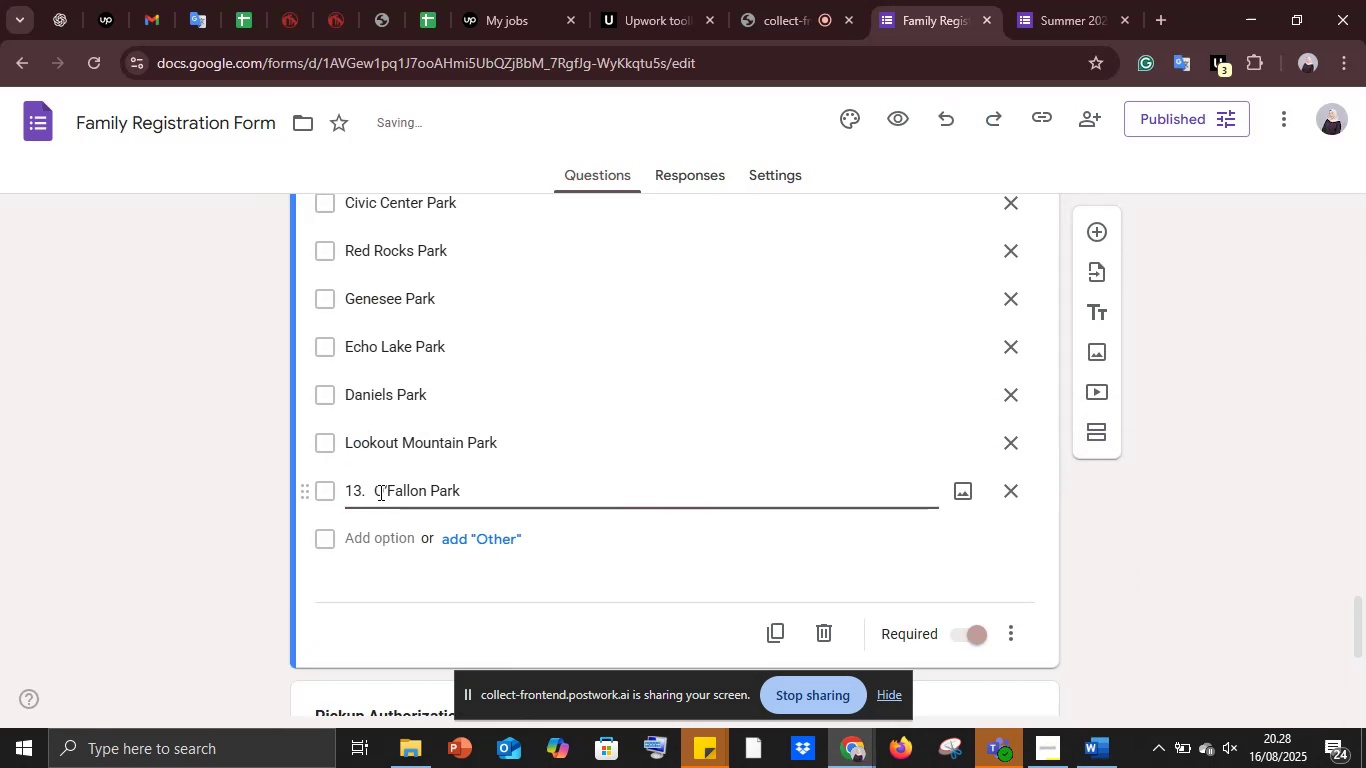 
left_click_drag(start_coordinate=[376, 487], to_coordinate=[301, 488])
 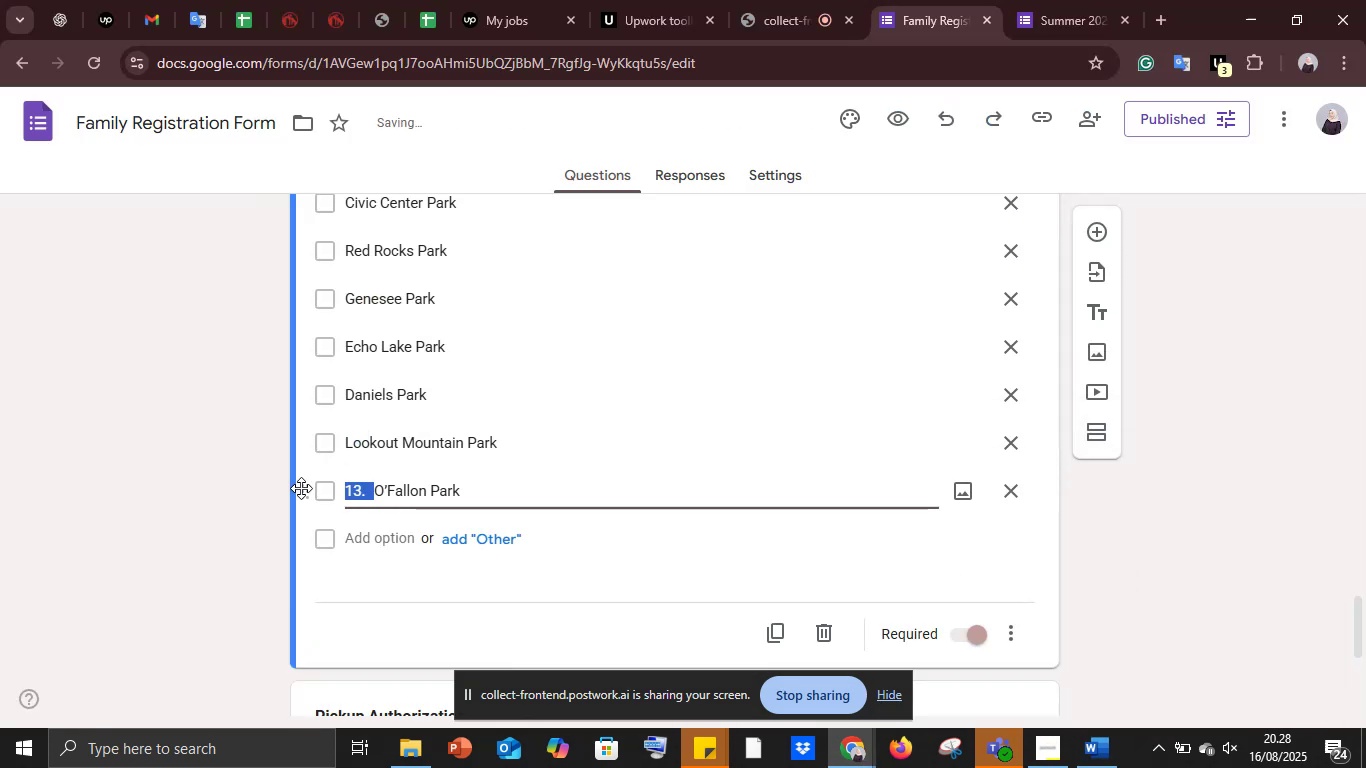 
key(Backspace)
 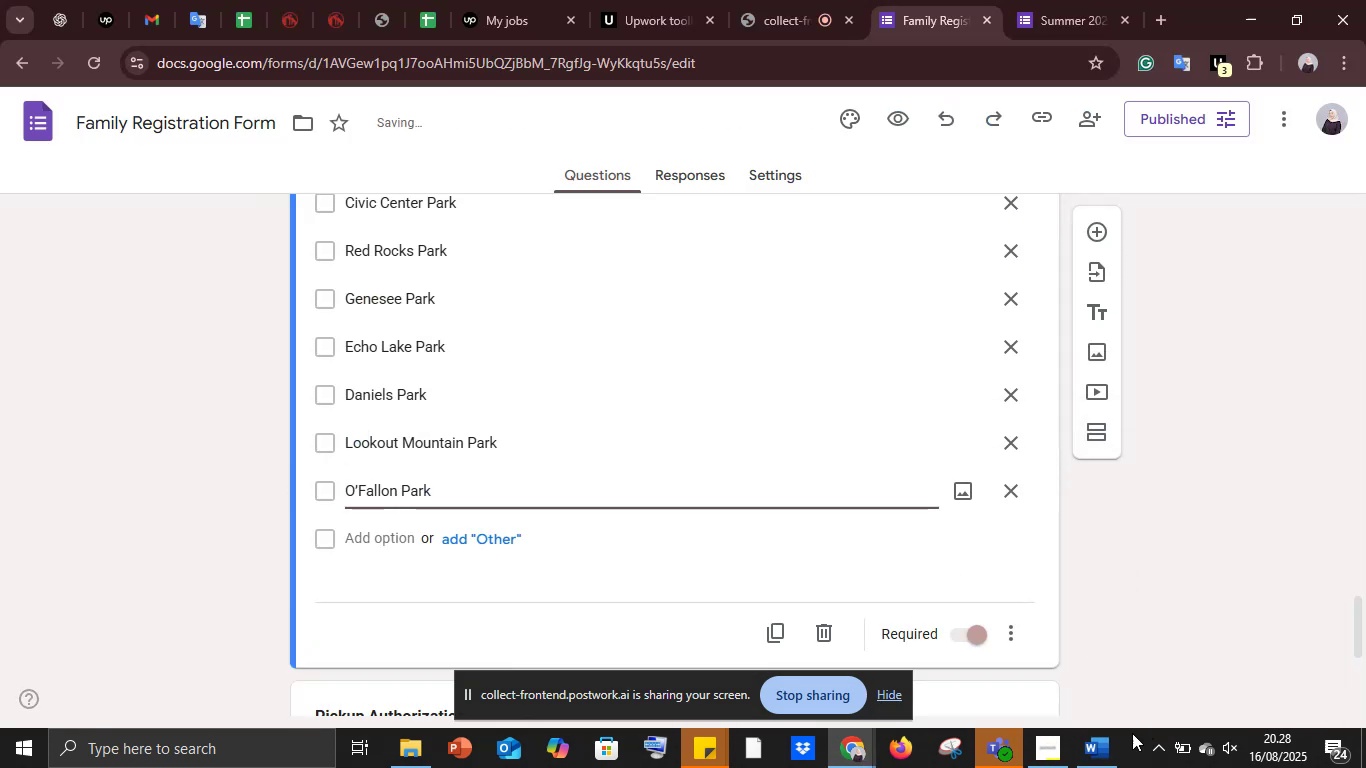 
left_click([1093, 758])
 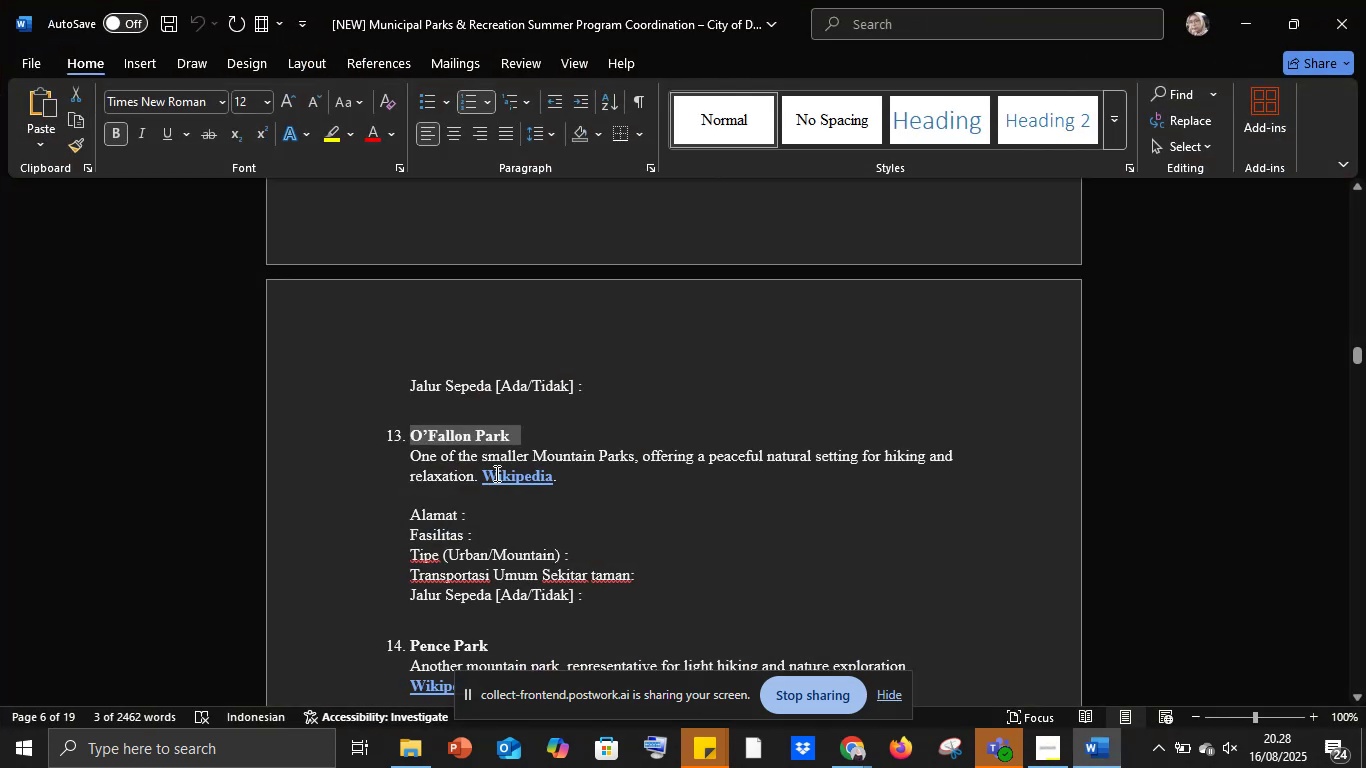 
scroll: coordinate [495, 473], scroll_direction: down, amount: 3.0
 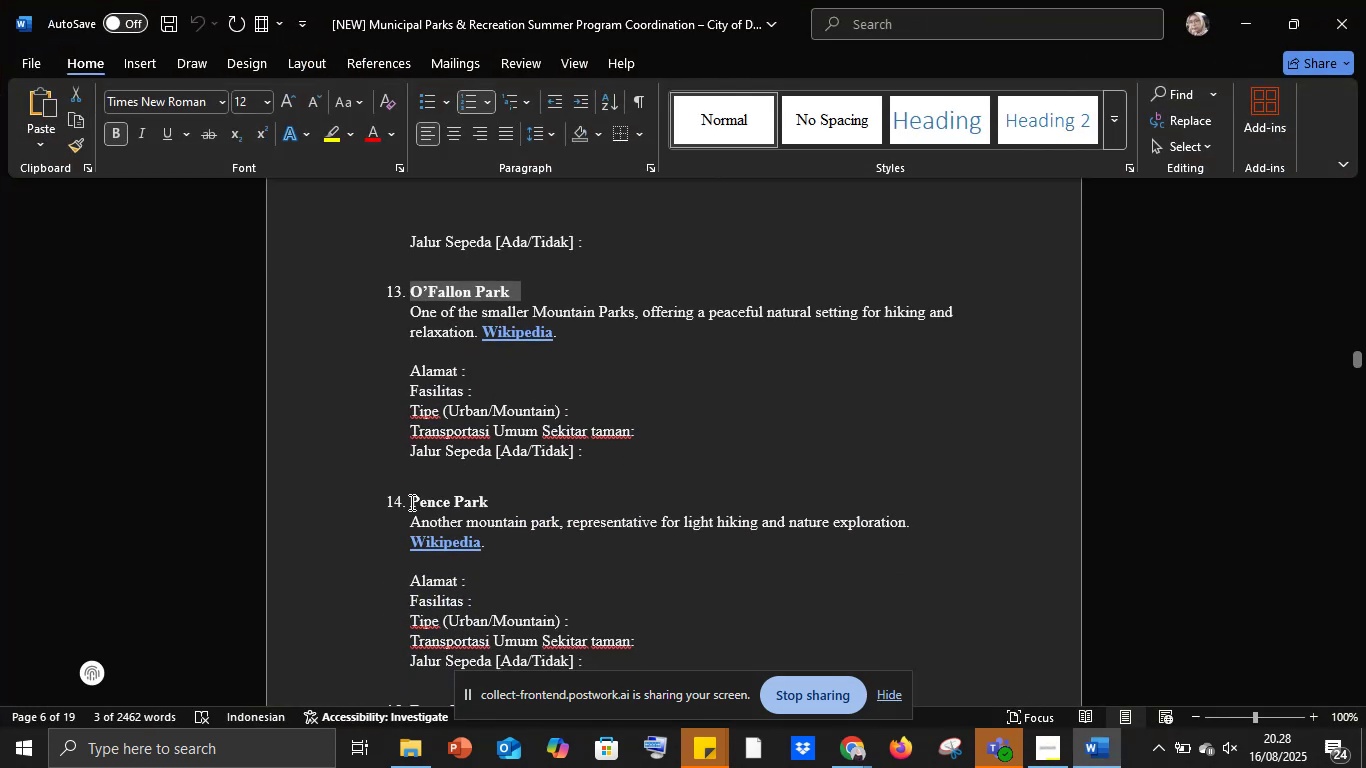 
left_click_drag(start_coordinate=[411, 502], to_coordinate=[492, 502])
 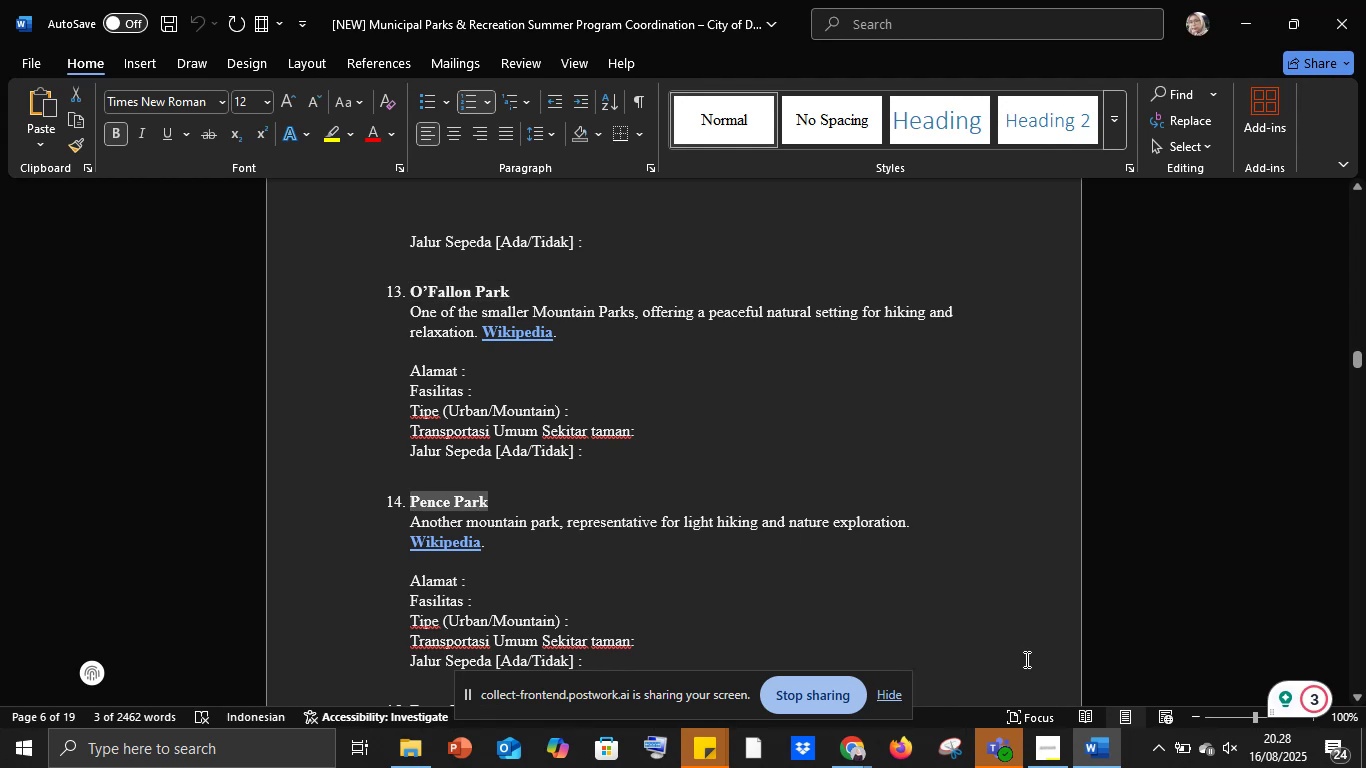 
key(Control+C)
 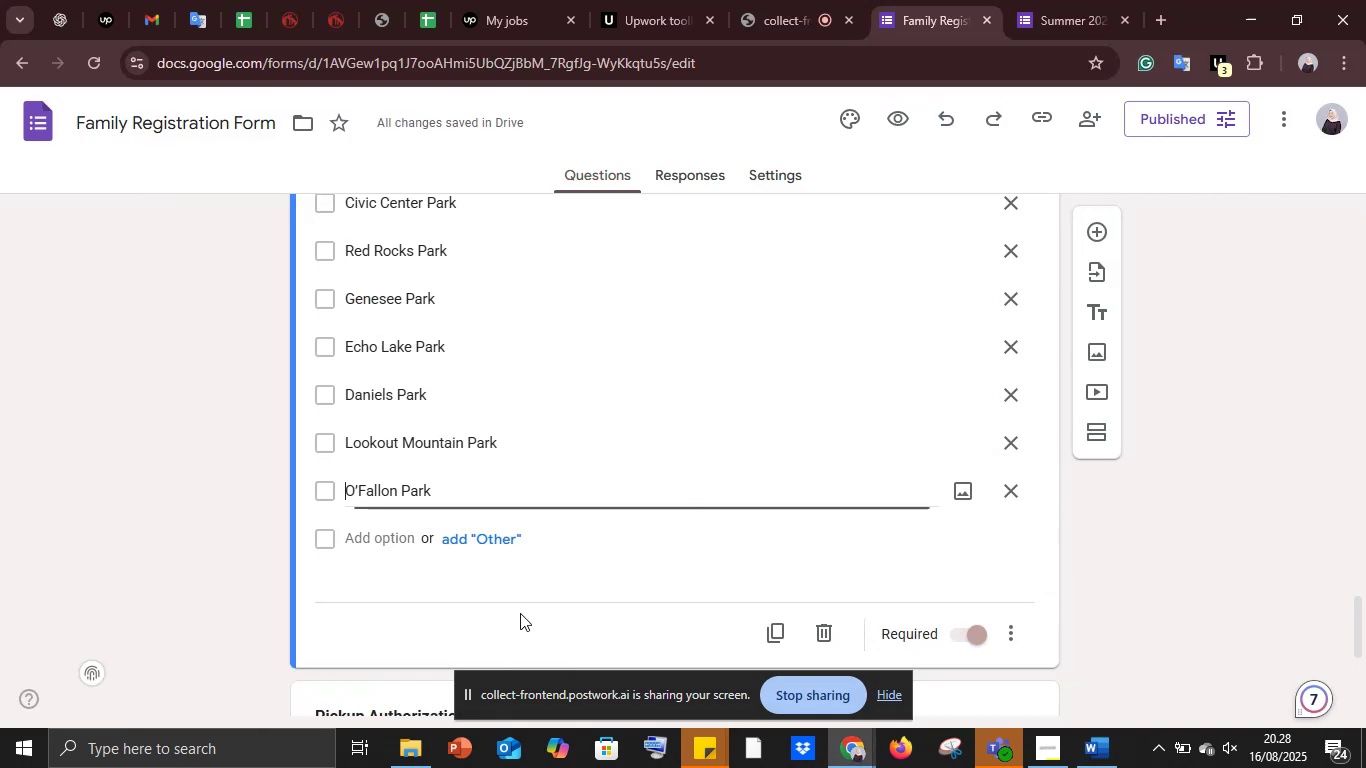 
left_click([379, 538])
 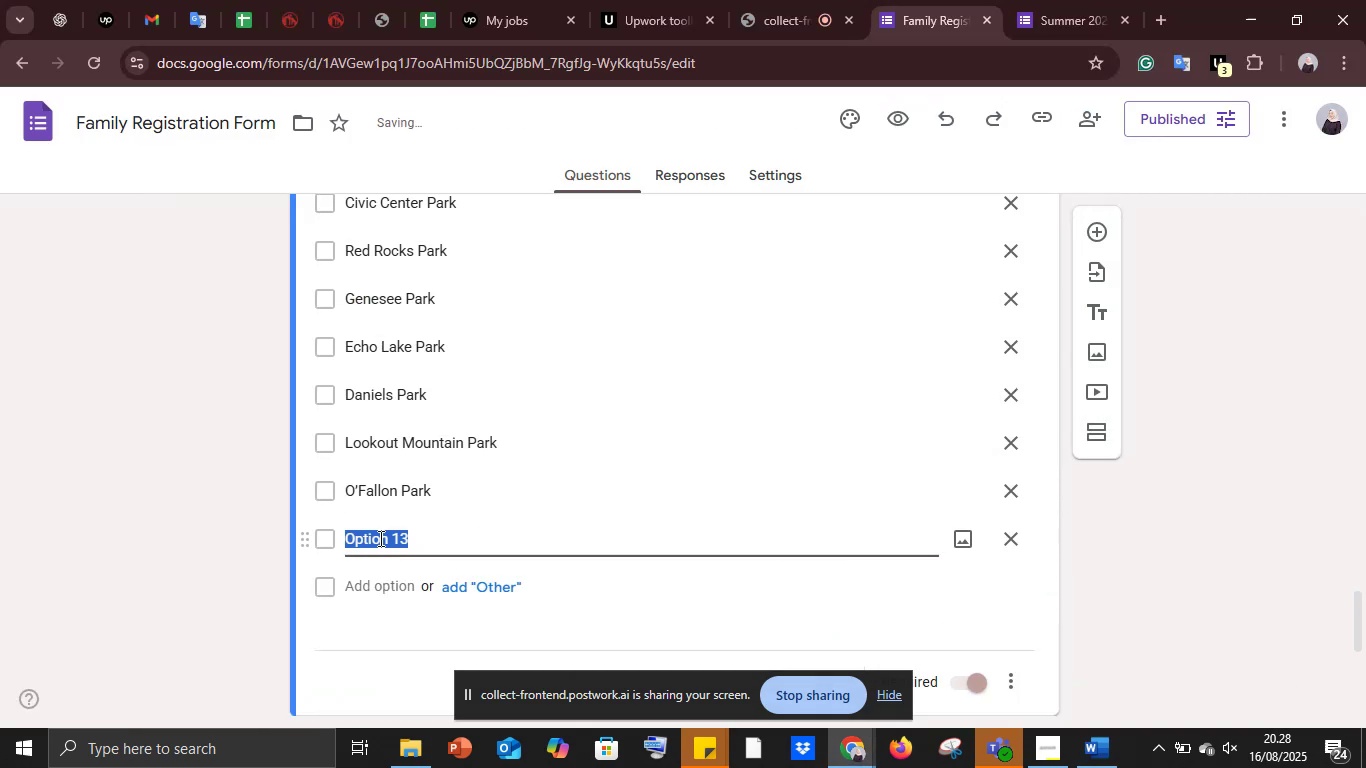 
key(Control+V)
 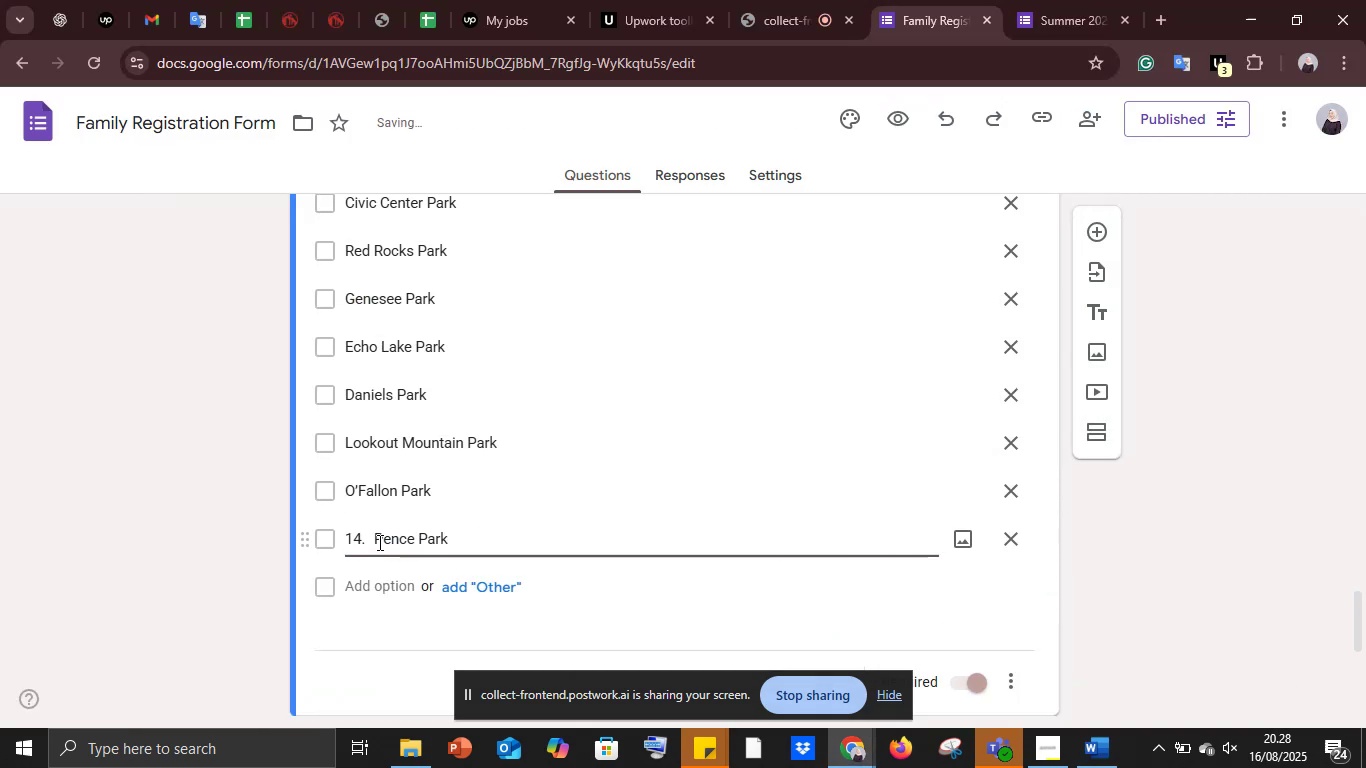 
left_click_drag(start_coordinate=[377, 539], to_coordinate=[287, 541])
 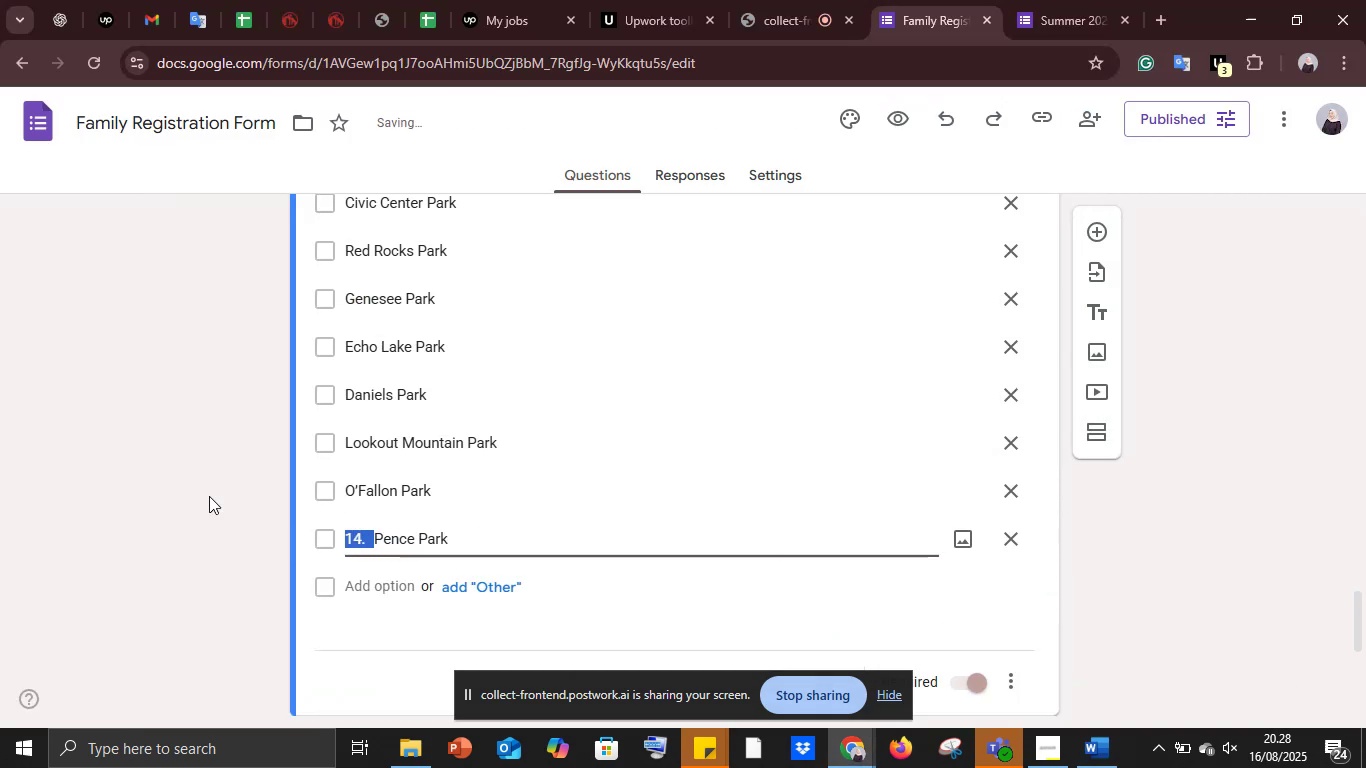 
key(Backspace)
 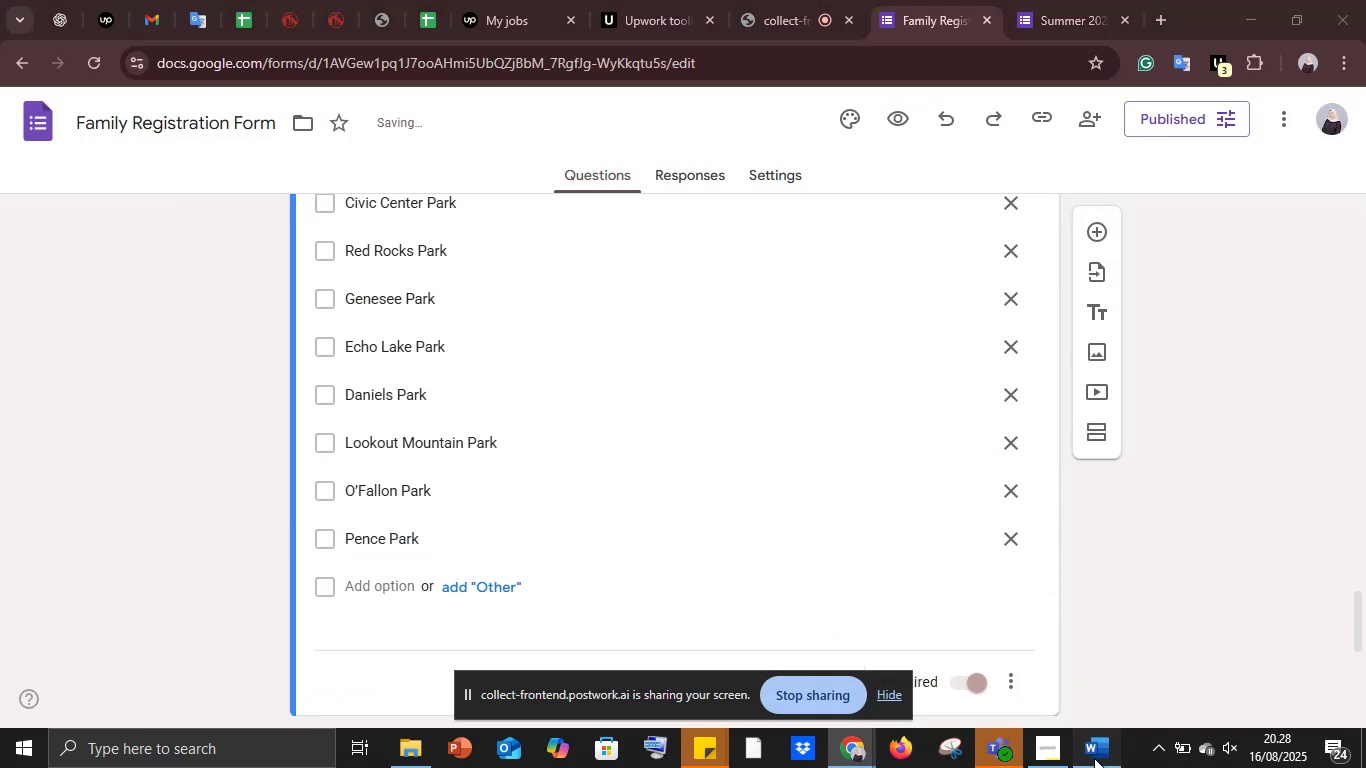 
scroll: coordinate [421, 522], scroll_direction: down, amount: 4.0
 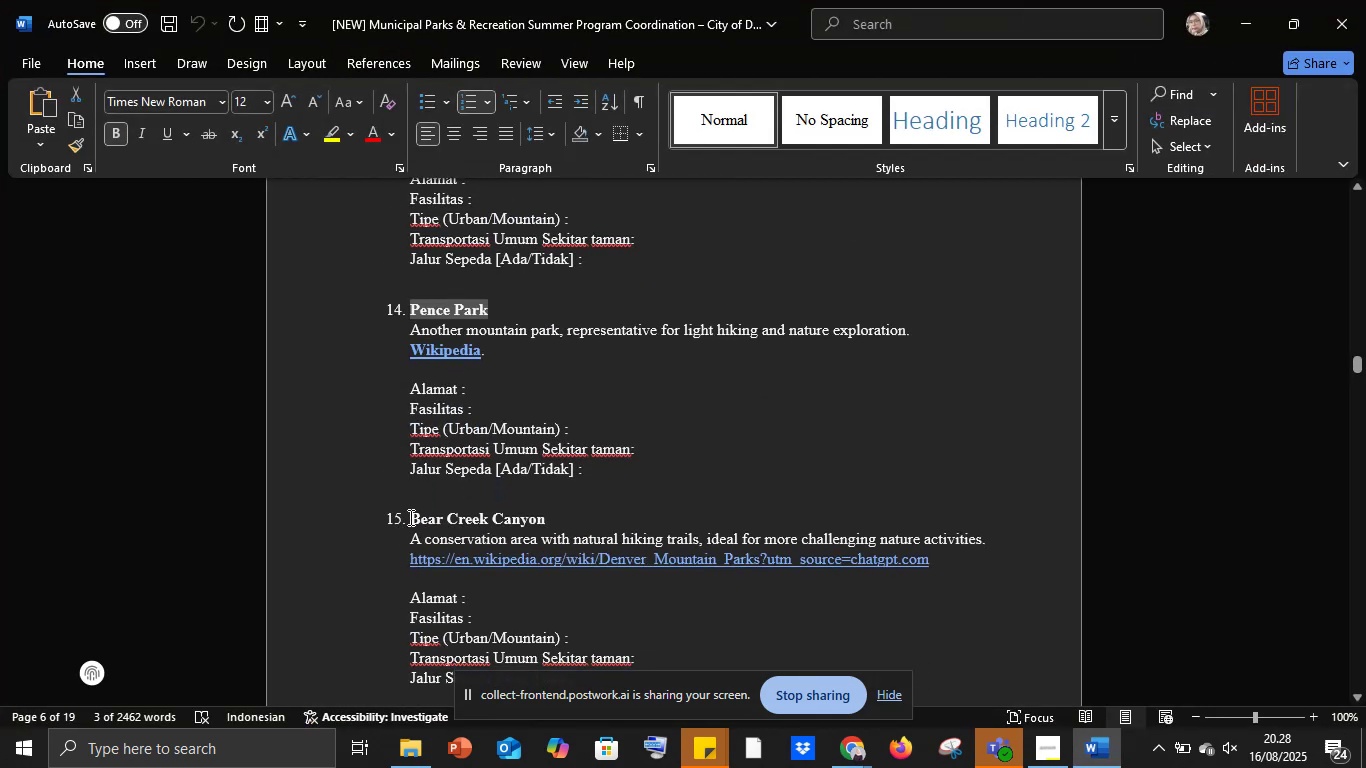 
left_click_drag(start_coordinate=[412, 517], to_coordinate=[565, 517])
 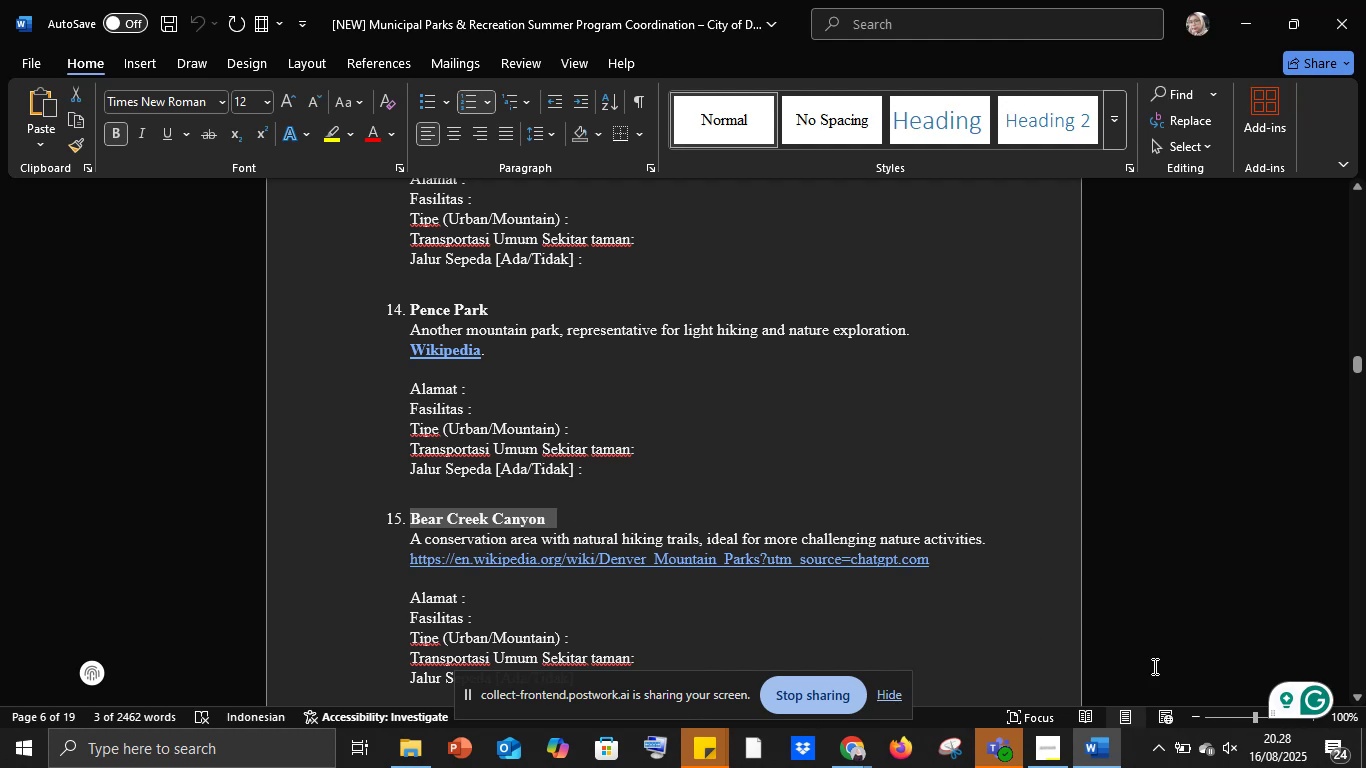 
key(Control+C)
 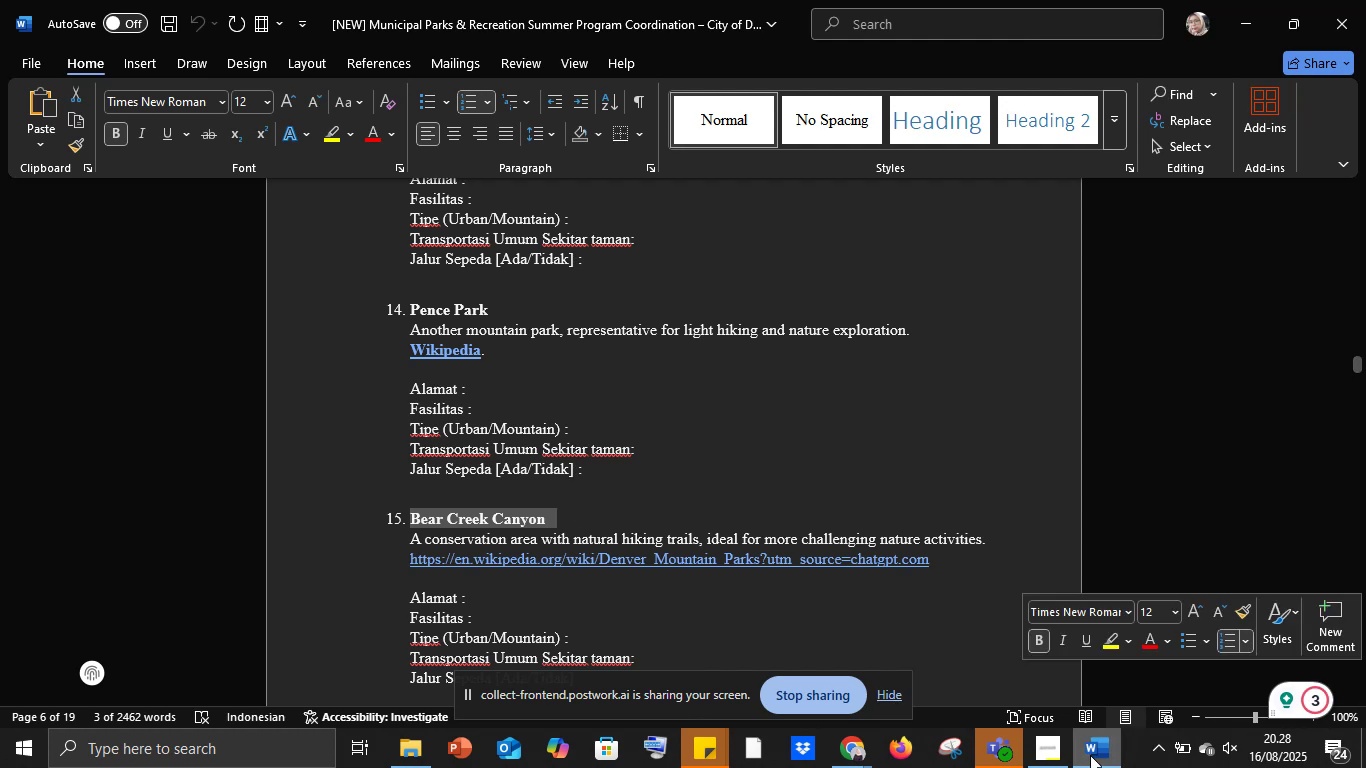 
left_click([1089, 755])
 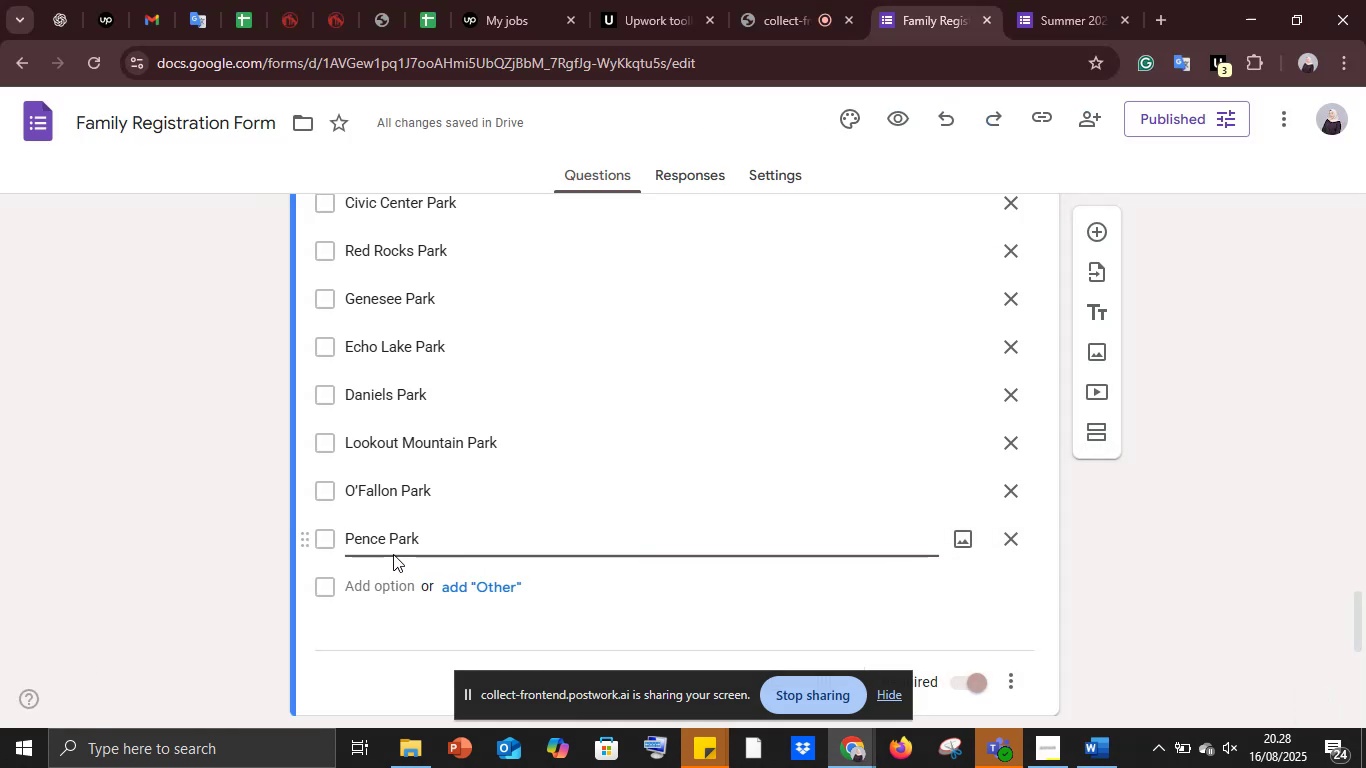 
left_click([375, 580])
 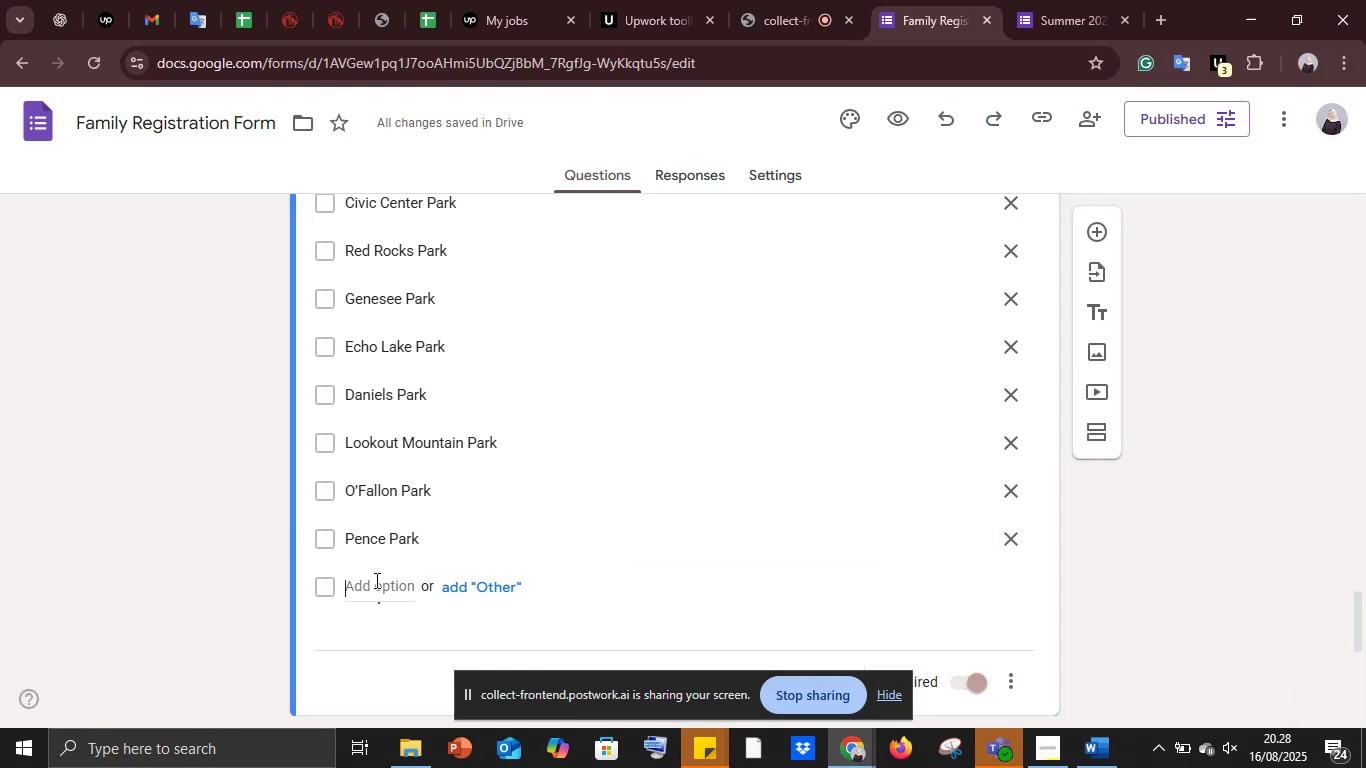 
key(Control+V)
 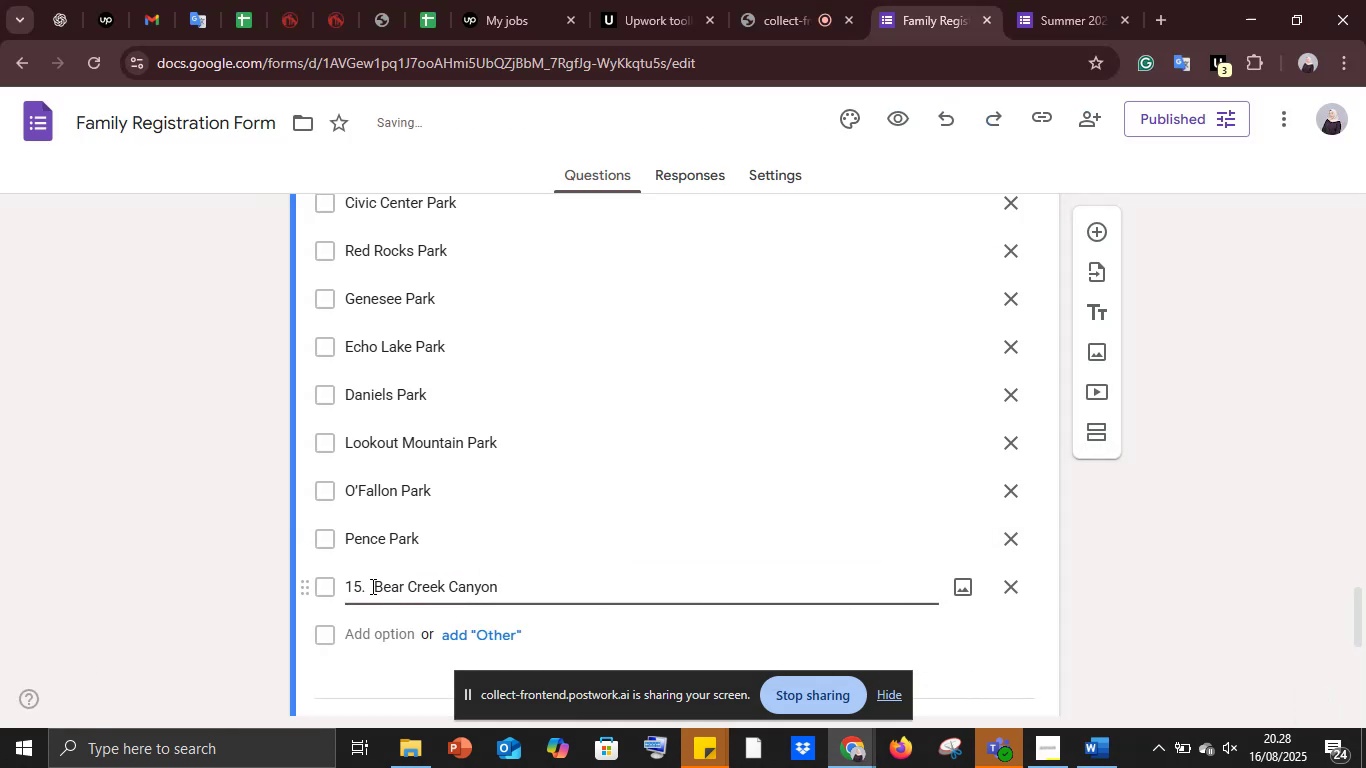 
left_click_drag(start_coordinate=[373, 586], to_coordinate=[309, 586])
 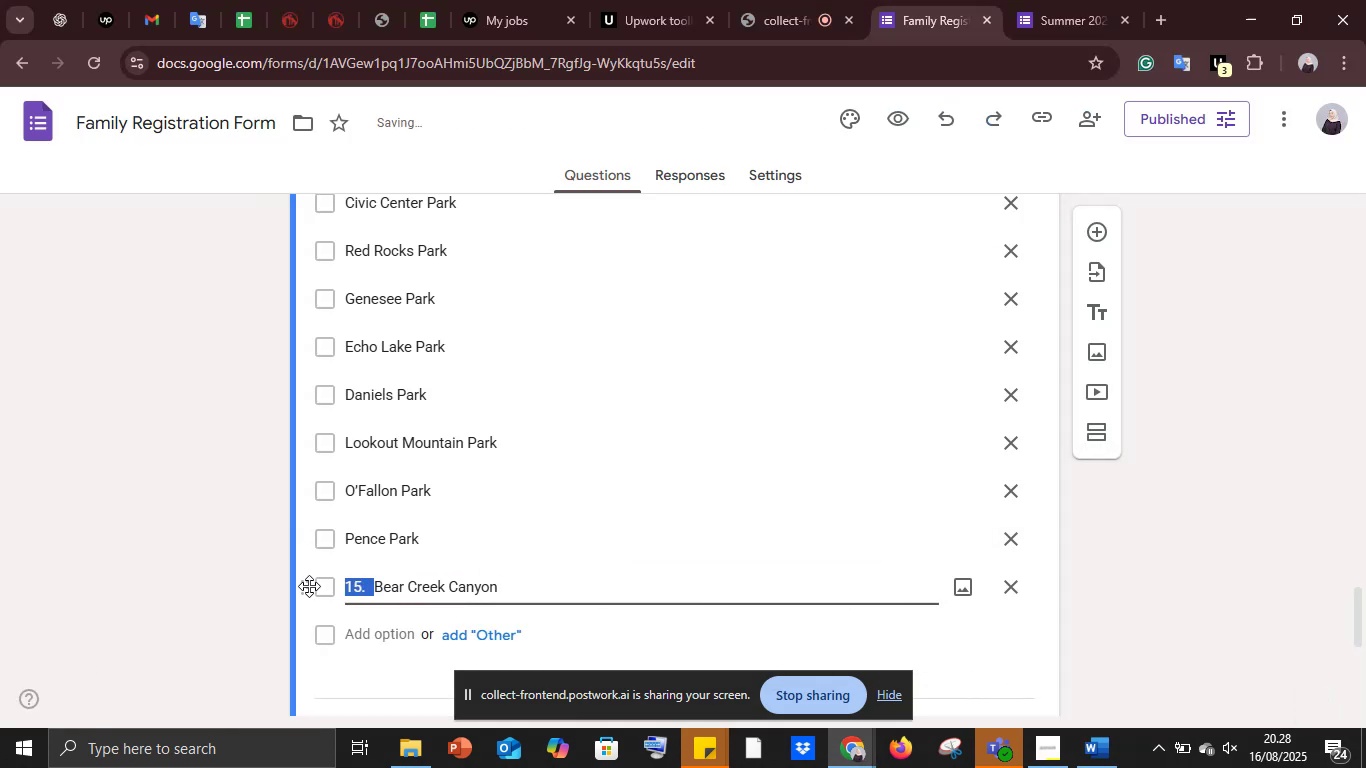 
key(Backspace)
 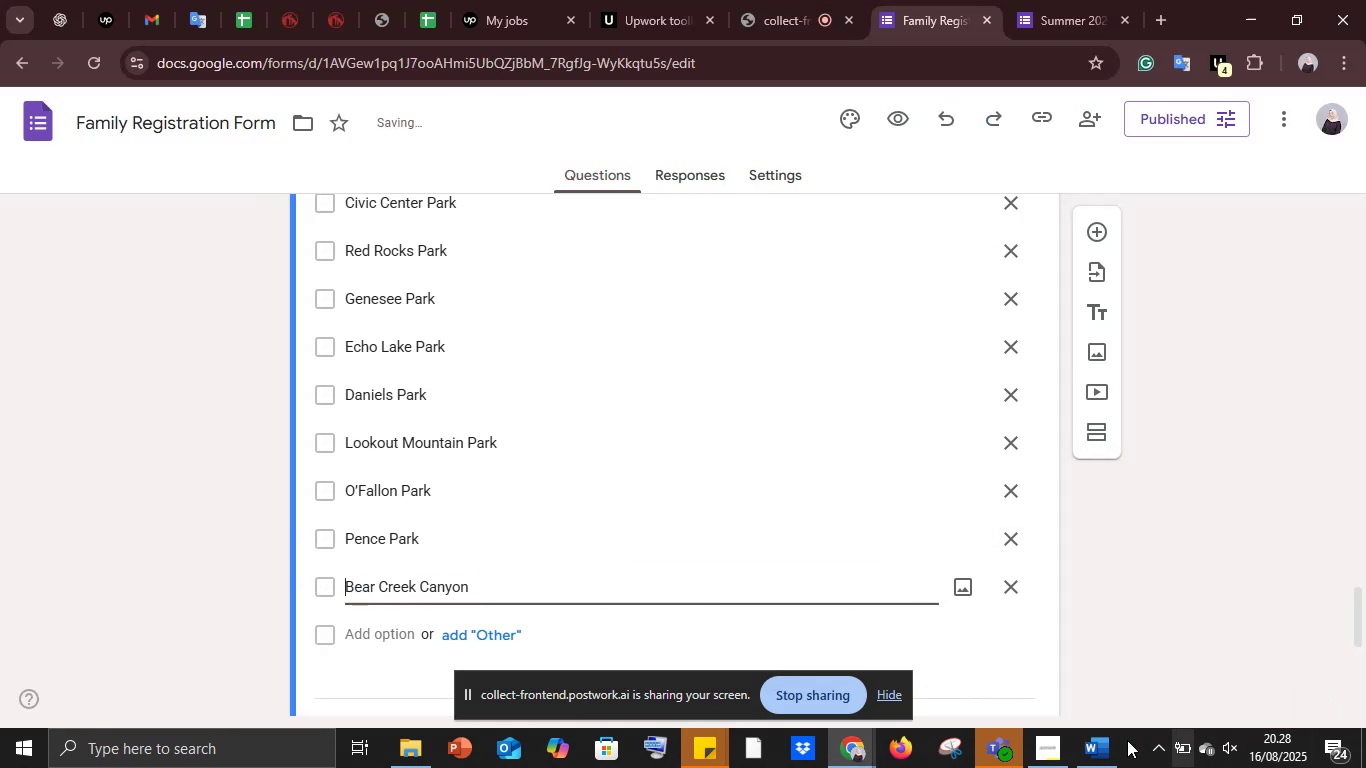 
left_click([1100, 747])
 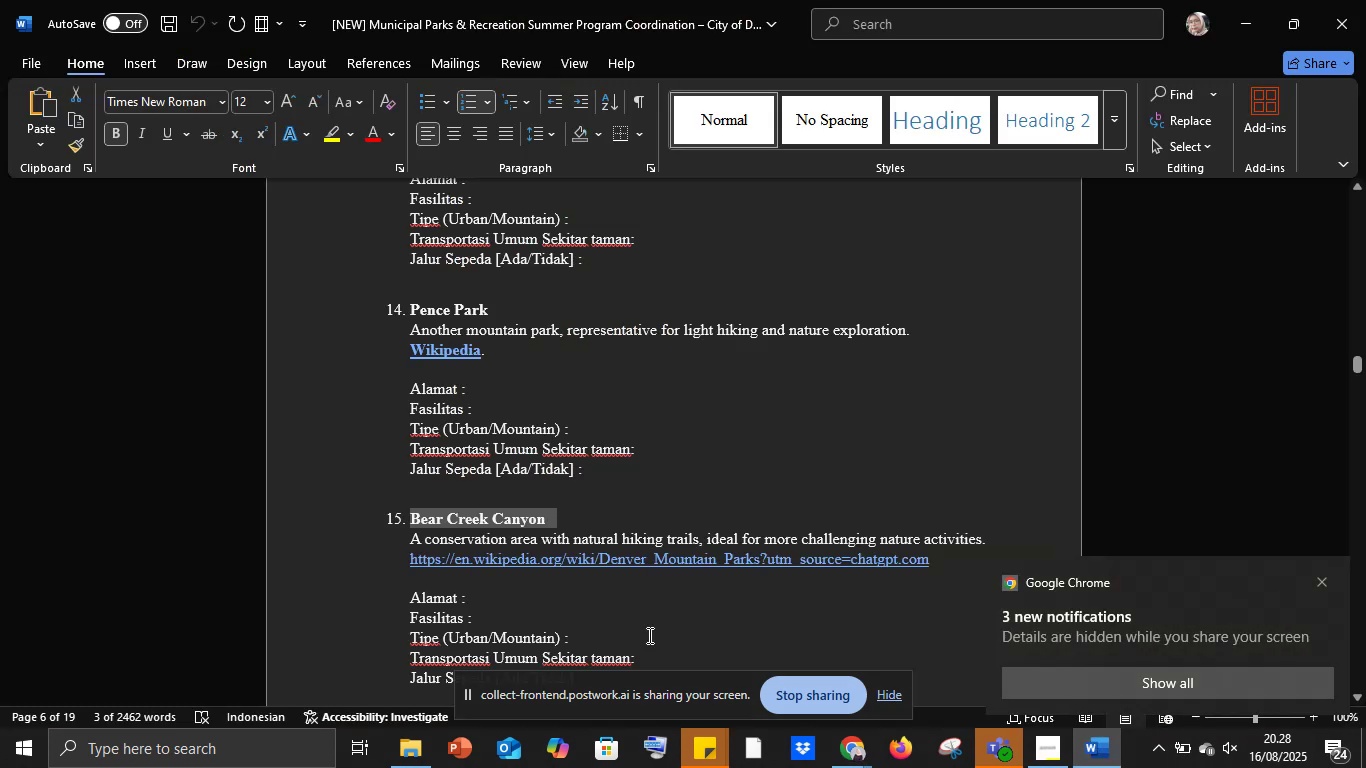 
scroll: coordinate [567, 586], scroll_direction: down, amount: 4.0
 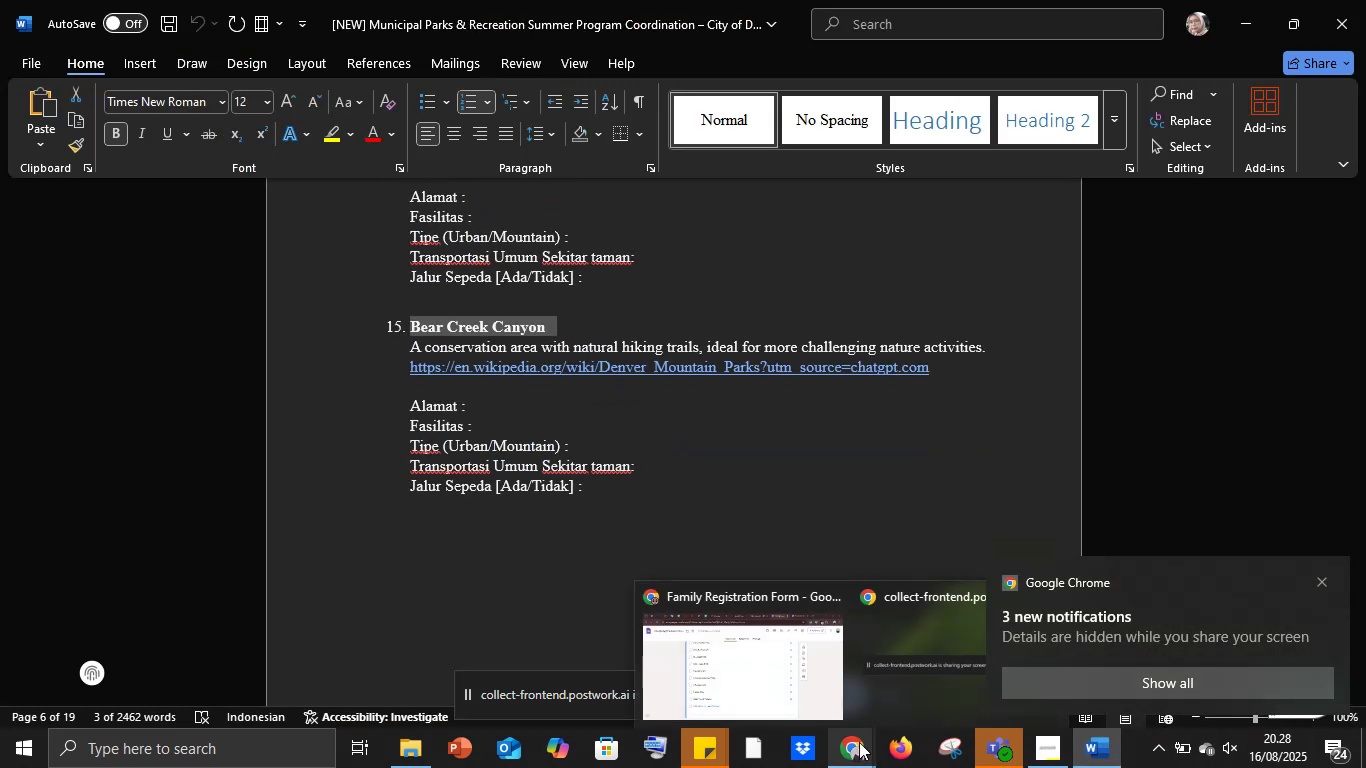 
left_click([761, 677])
 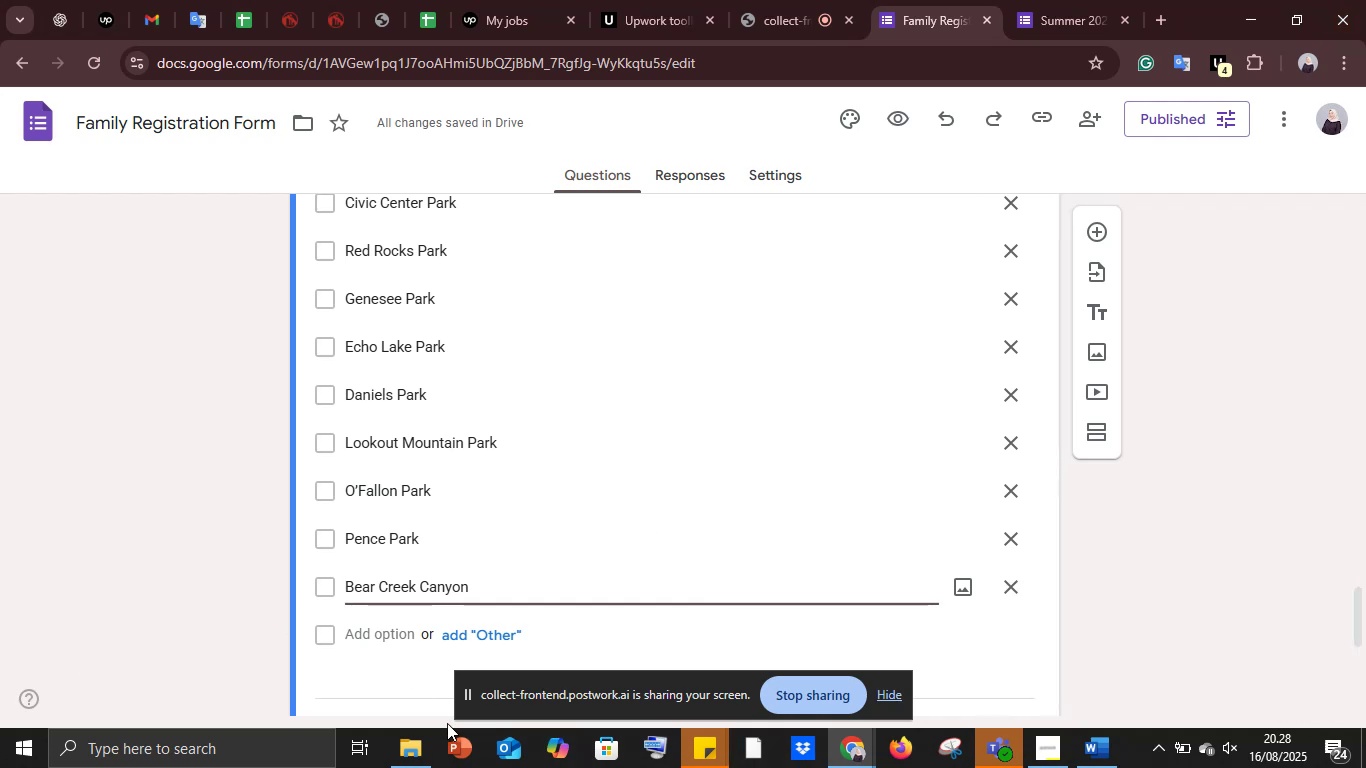 
left_click([425, 751])
 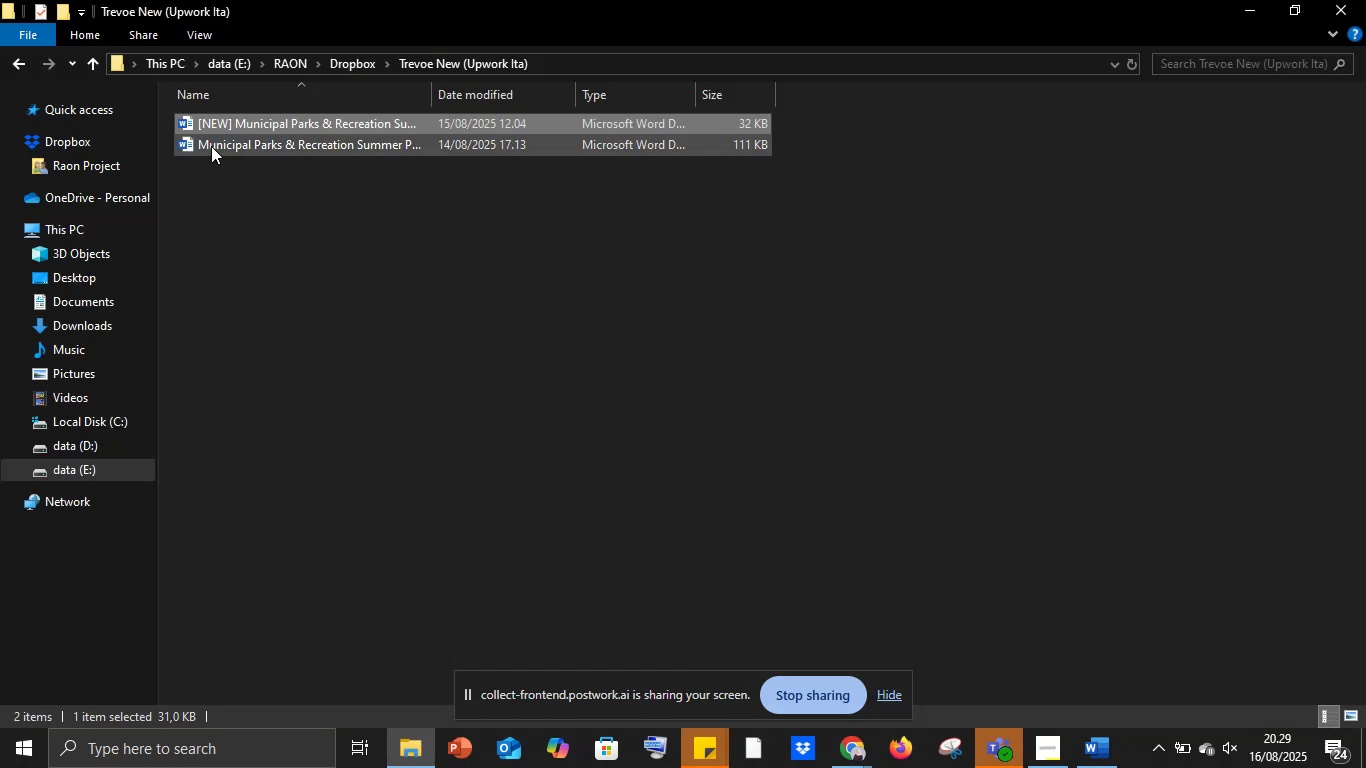 
double_click([211, 145])
 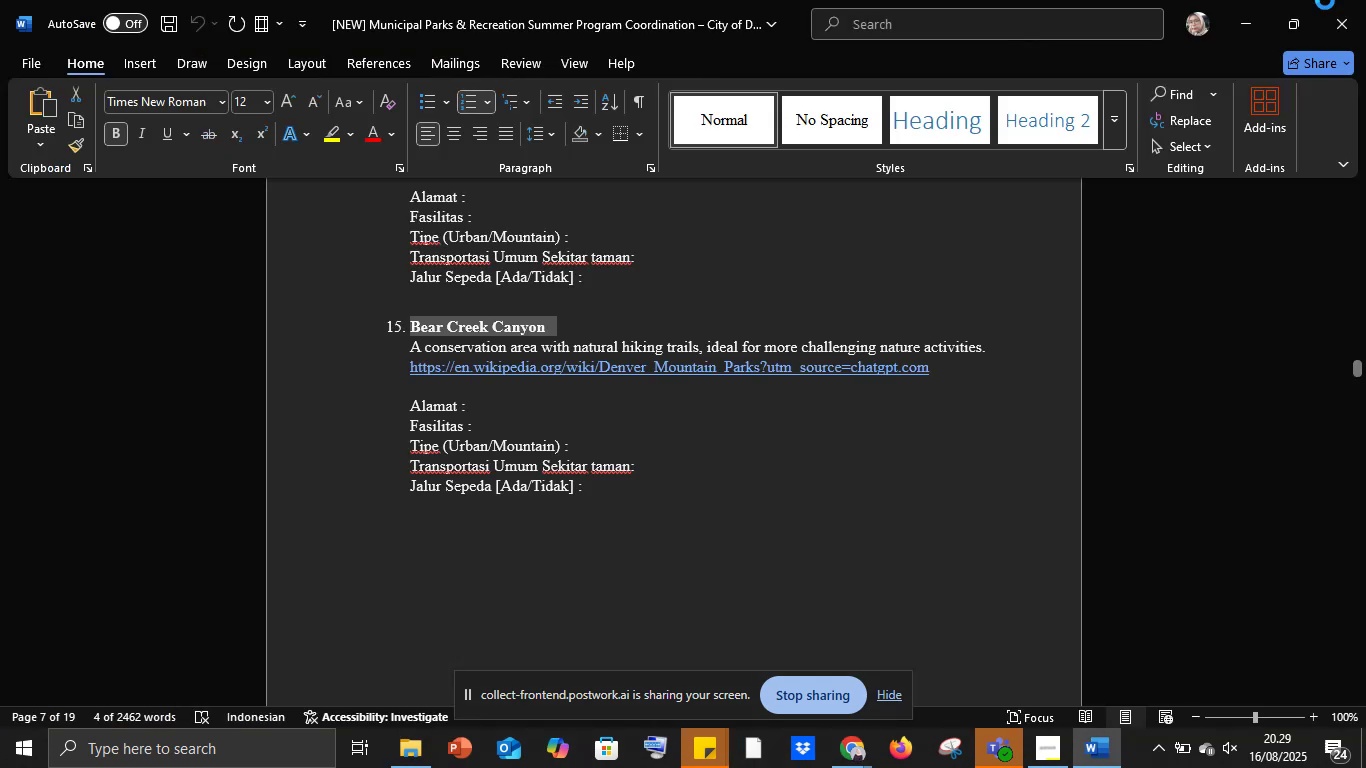 
scroll: coordinate [642, 484], scroll_direction: down, amount: 33.0
 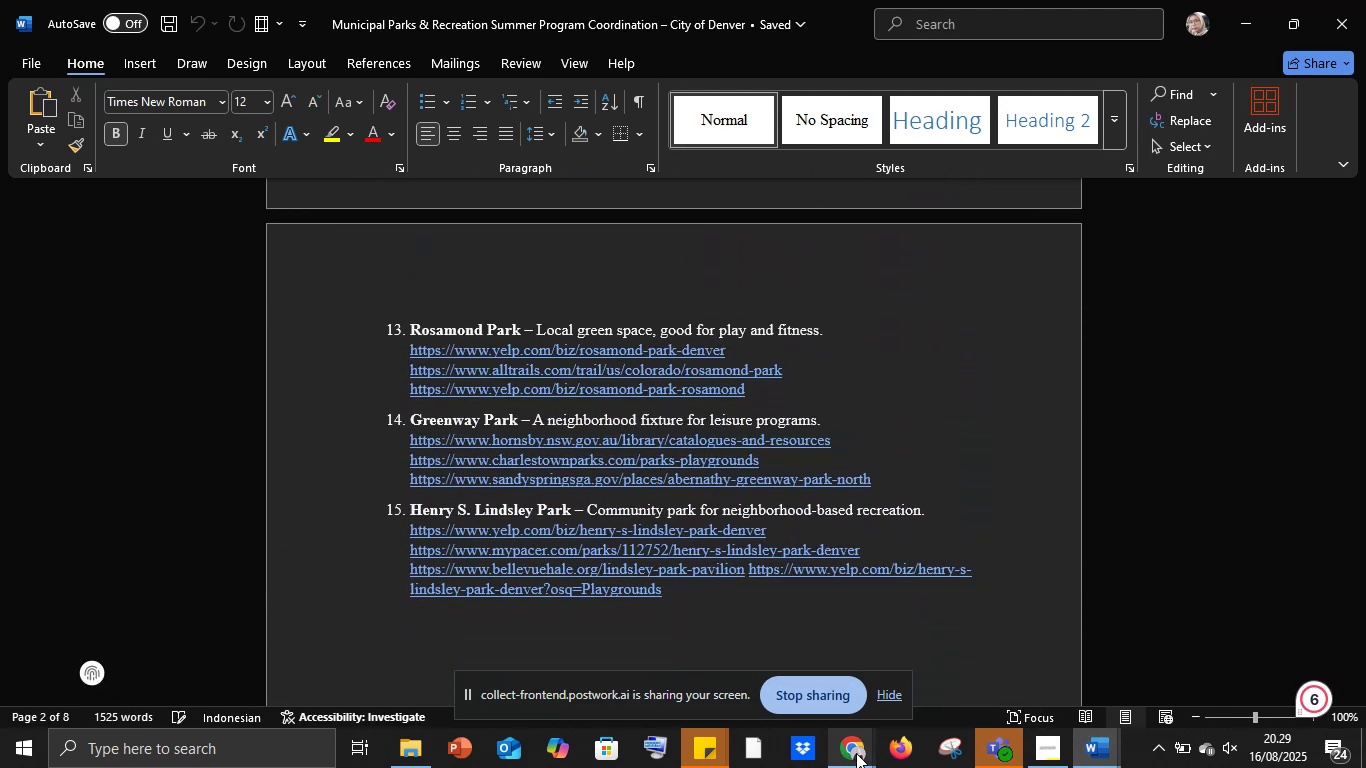 
left_click_drag(start_coordinate=[749, 694], to_coordinate=[749, 700])
 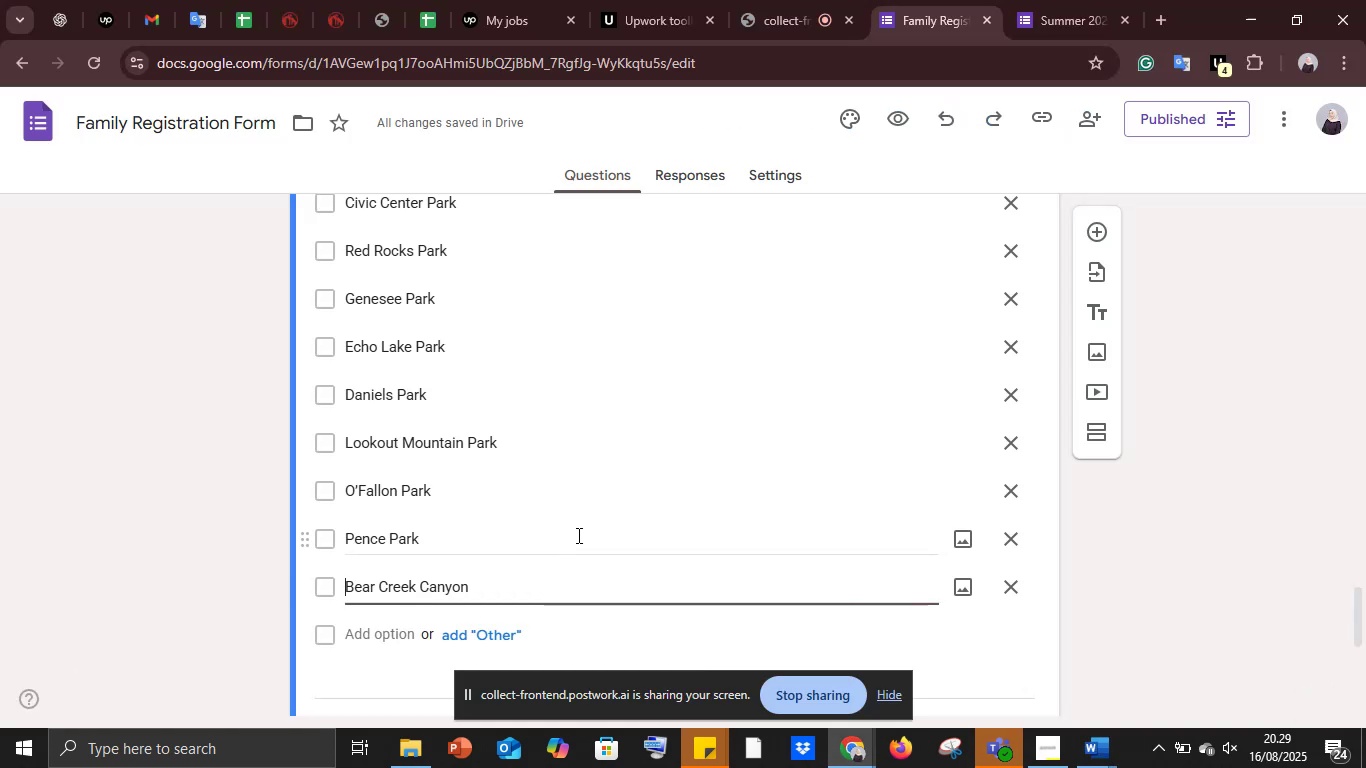 
scroll: coordinate [577, 535], scroll_direction: up, amount: 4.0
 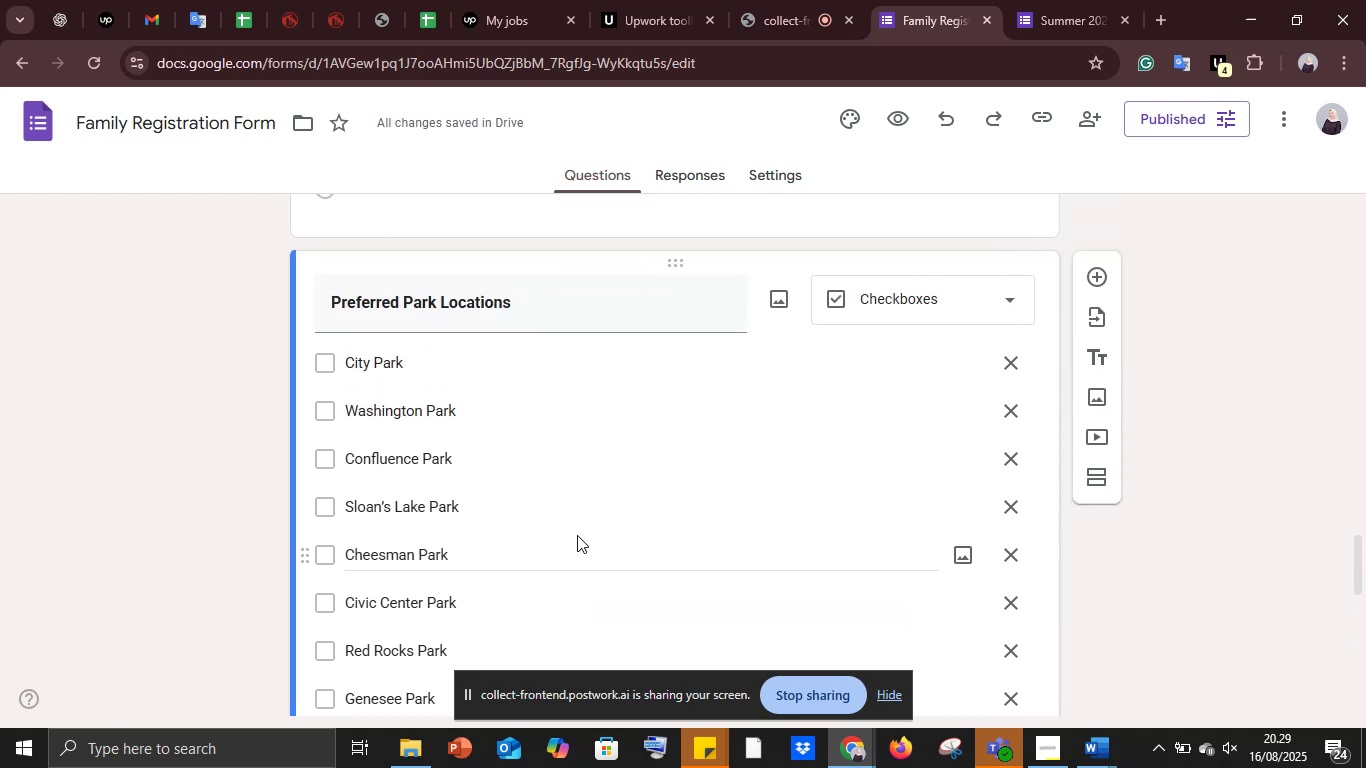 
scroll: coordinate [577, 535], scroll_direction: down, amount: 4.0
 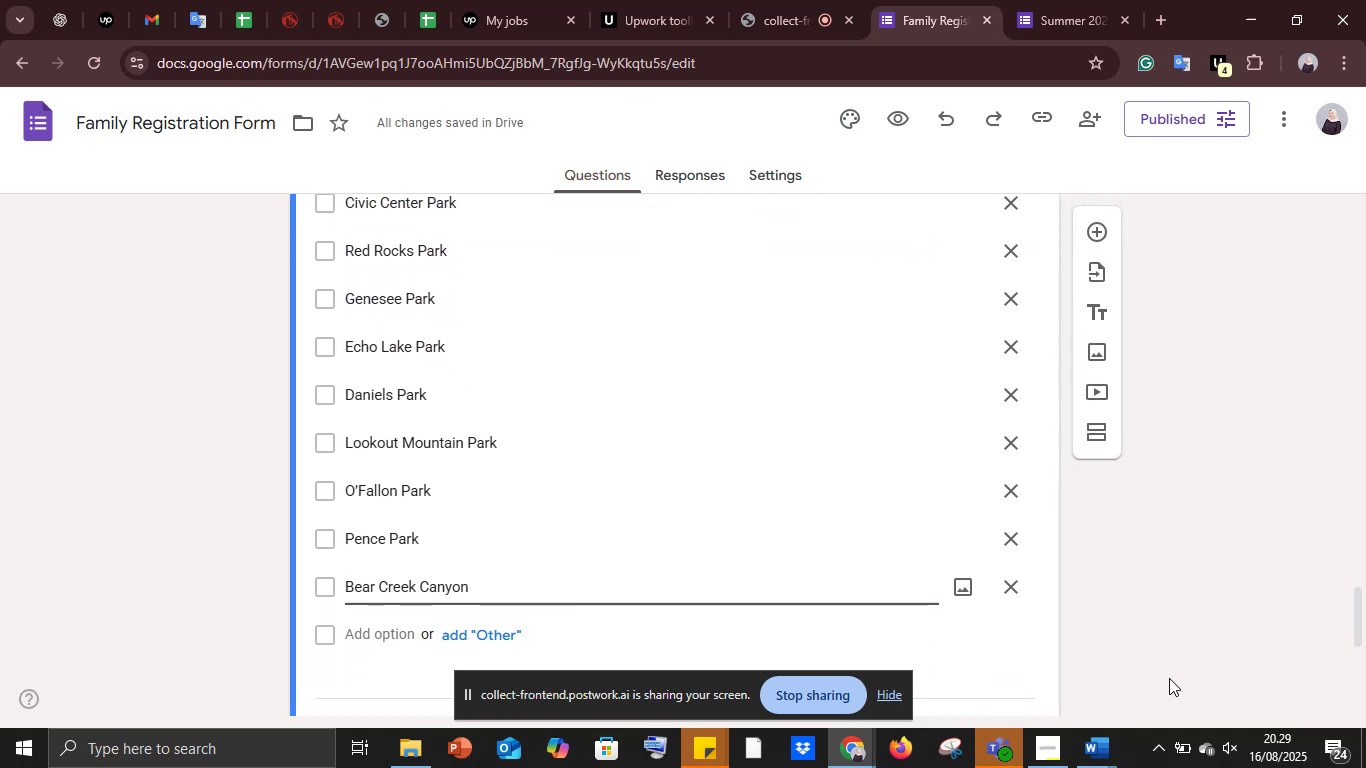 
left_click([1109, 756])
 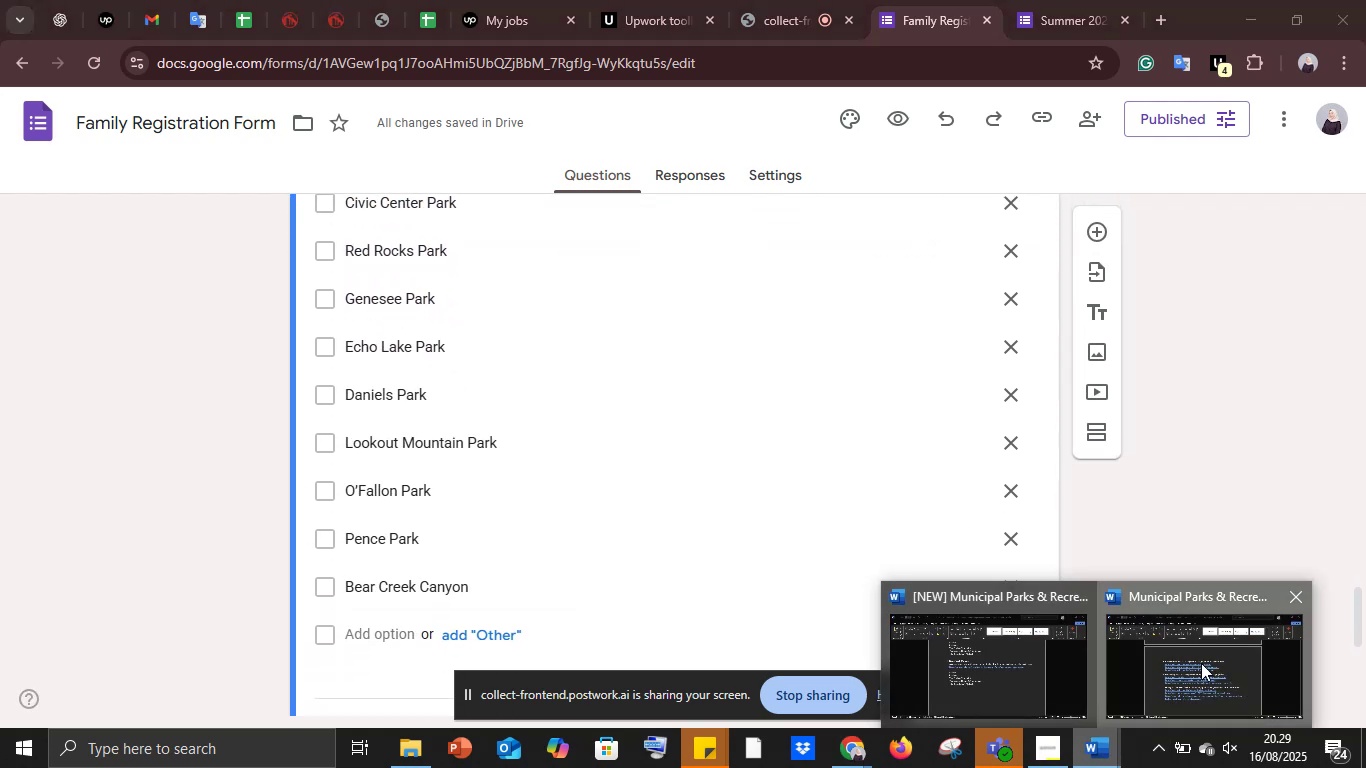 
scroll: coordinate [620, 468], scroll_direction: up, amount: 27.0
 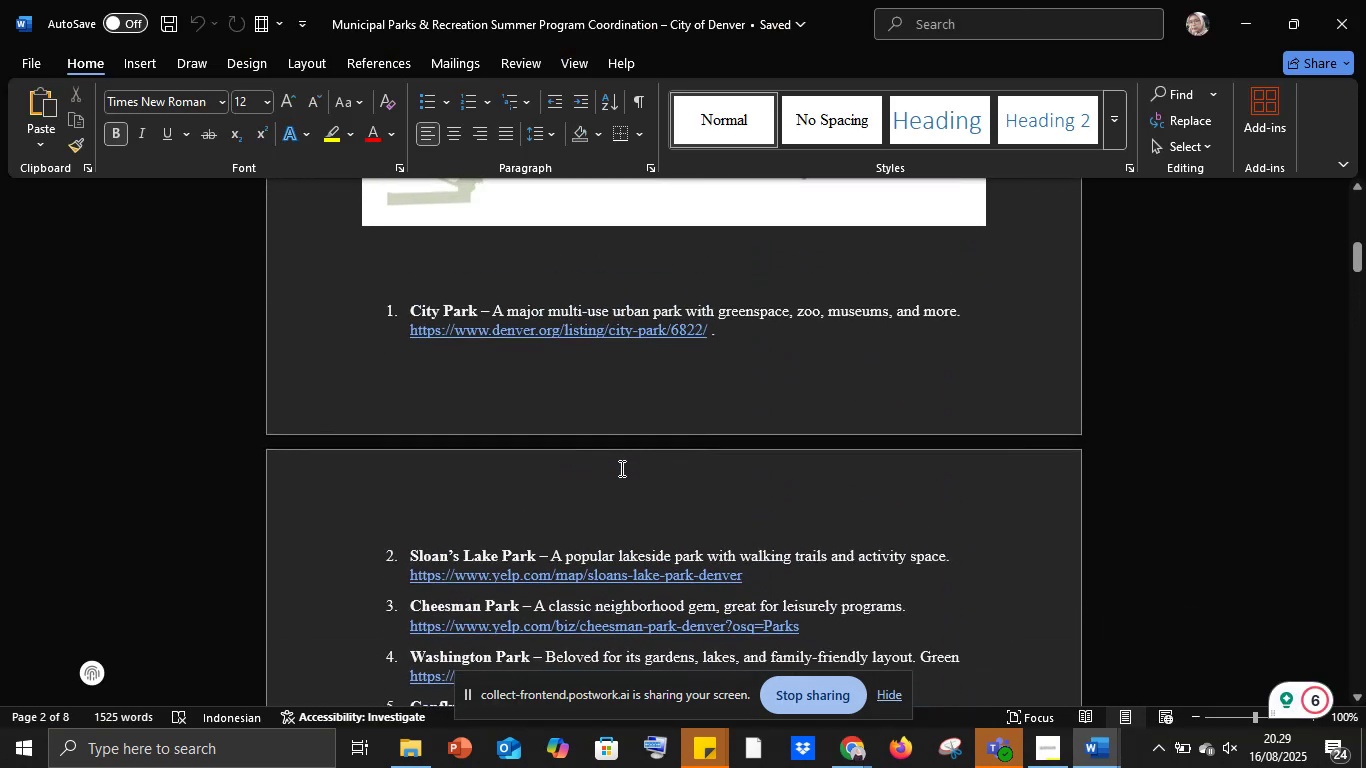 
scroll: coordinate [620, 468], scroll_direction: down, amount: 4.0
 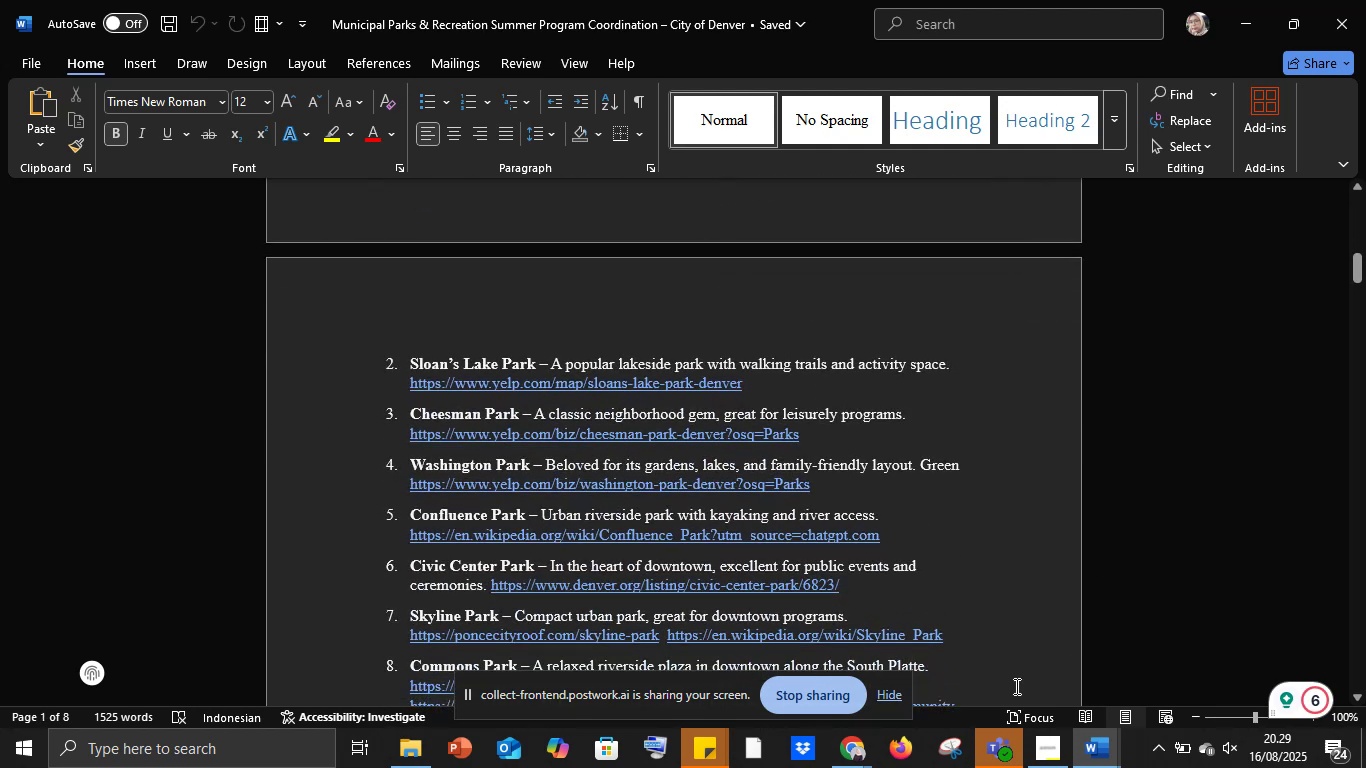 
left_click([865, 753])
 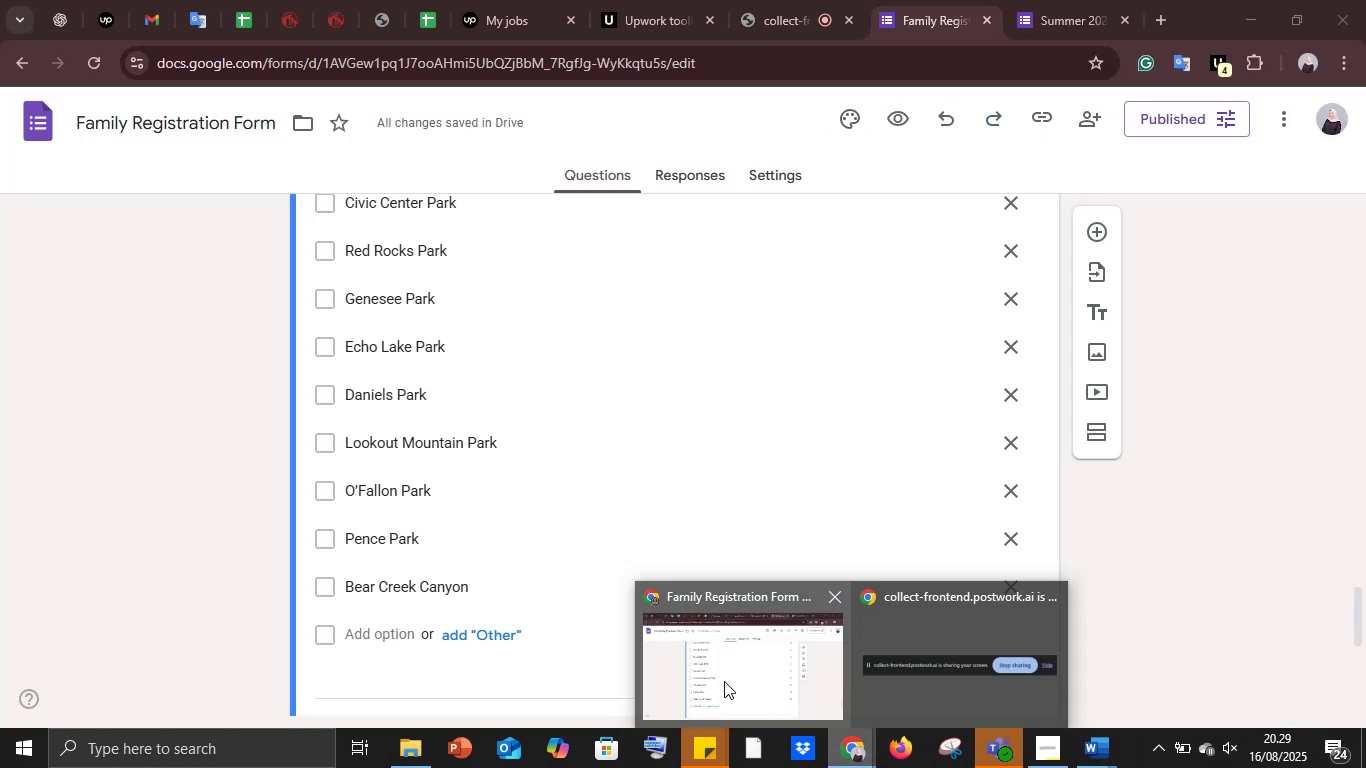 
left_click([724, 681])
 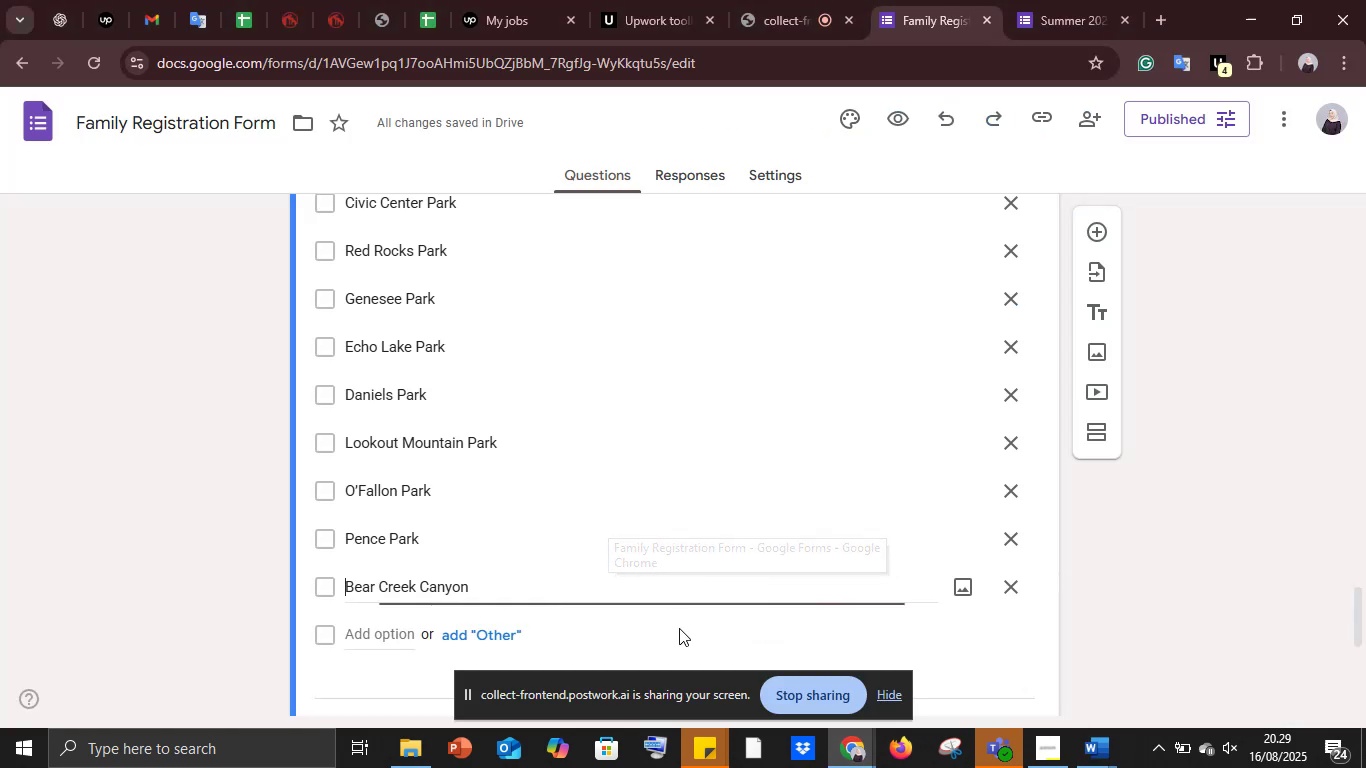 
scroll: coordinate [678, 626], scroll_direction: up, amount: 4.0
 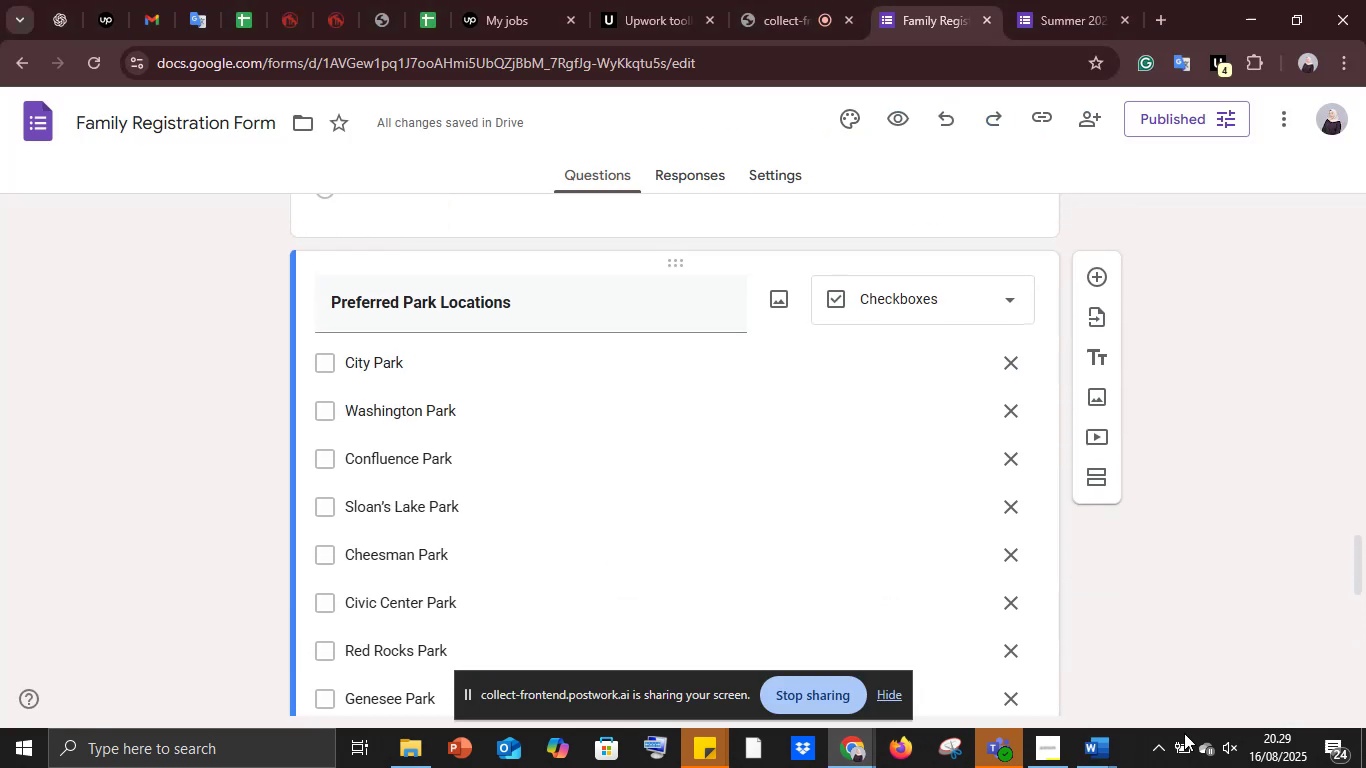 
left_click([1094, 747])
 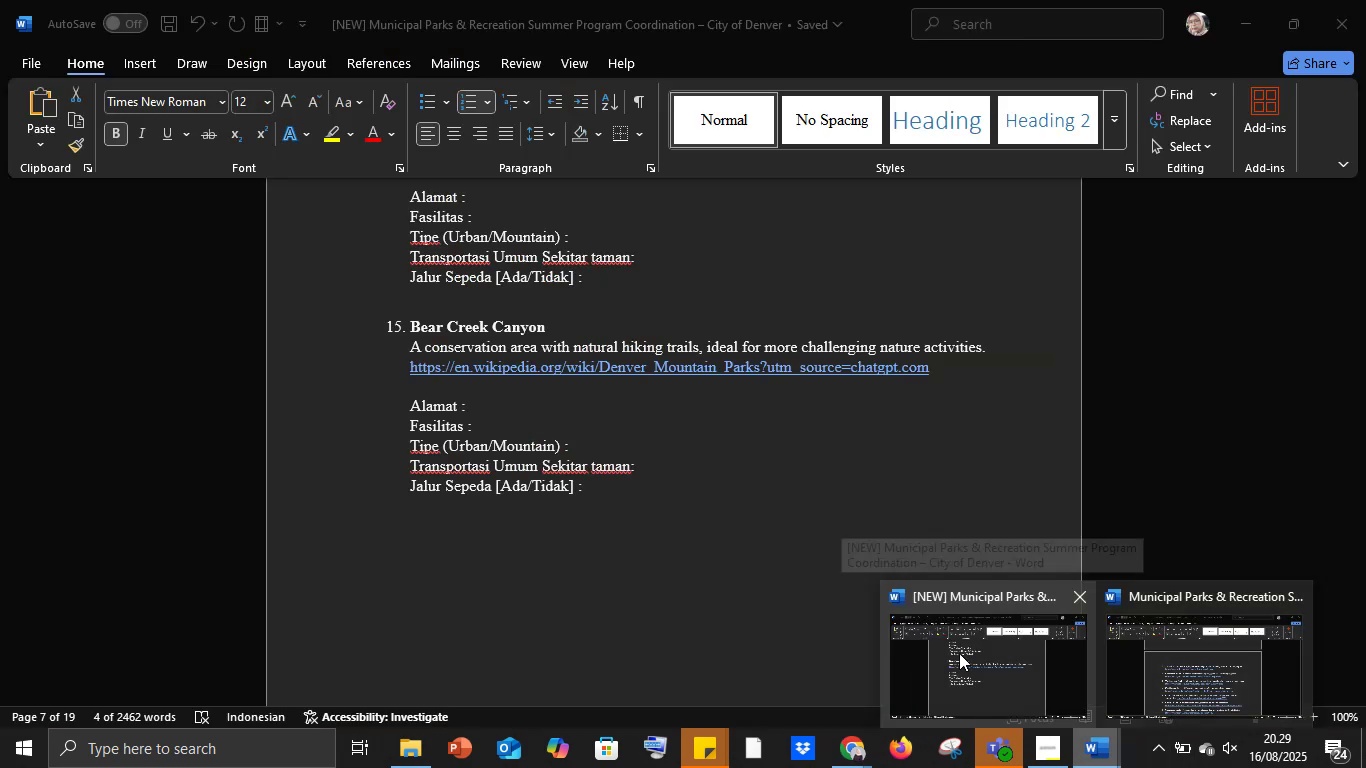 
mouse_move([1224, 618])
 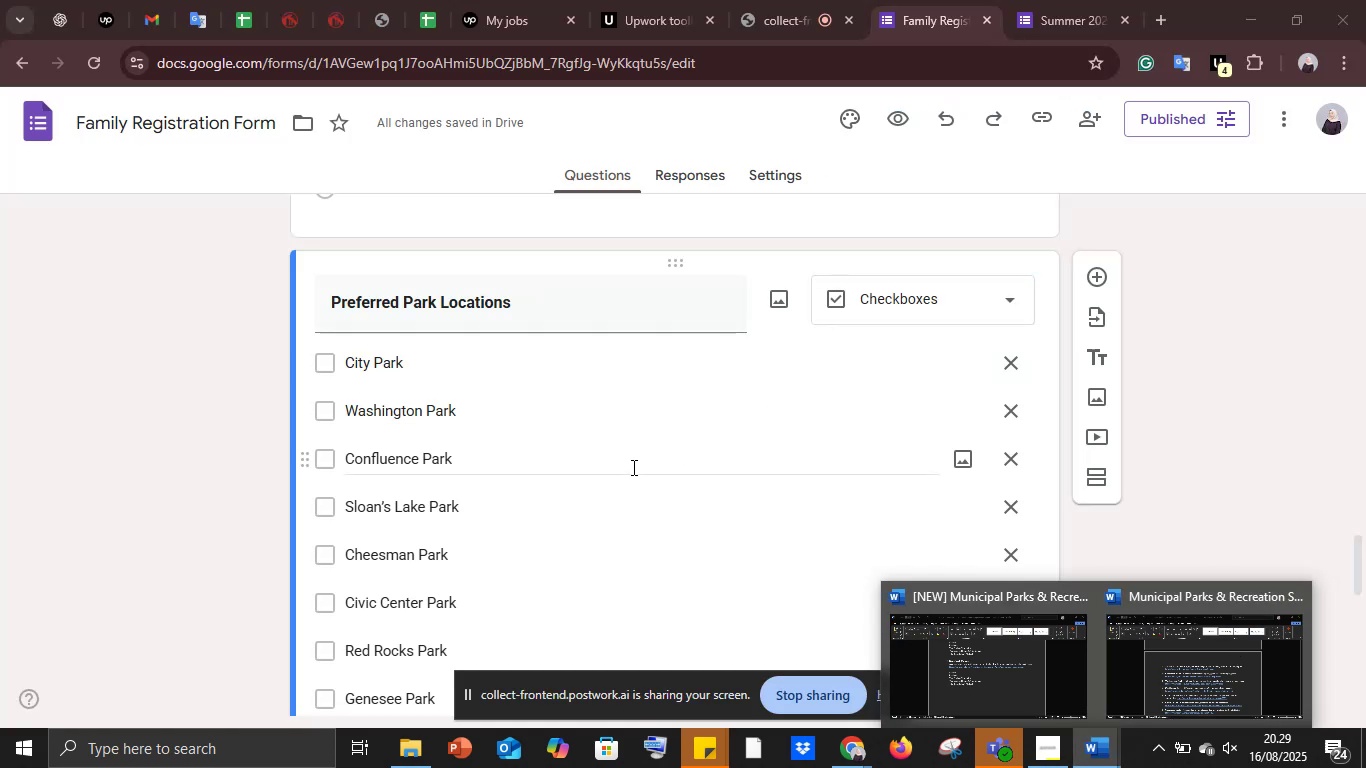 
mouse_move([1150, 655])
 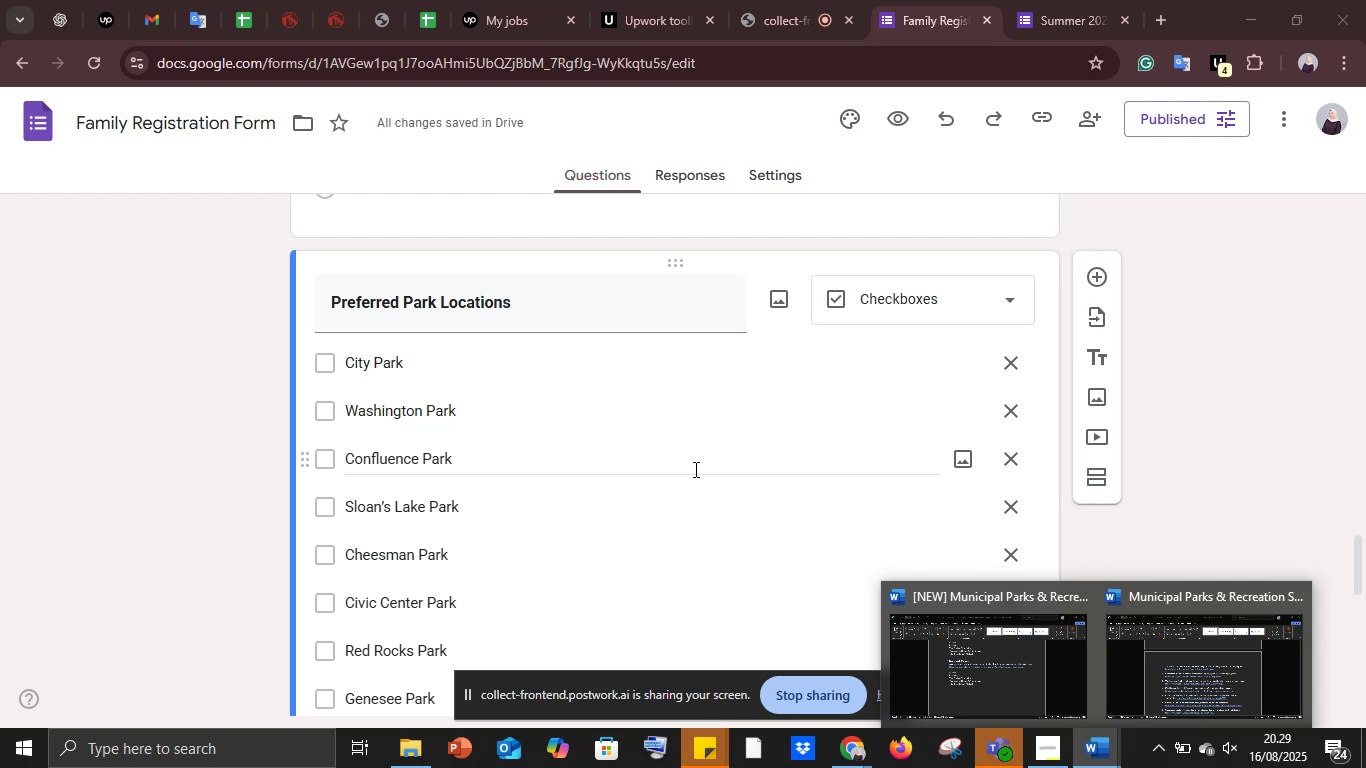 
scroll: coordinate [694, 469], scroll_direction: down, amount: 5.0
 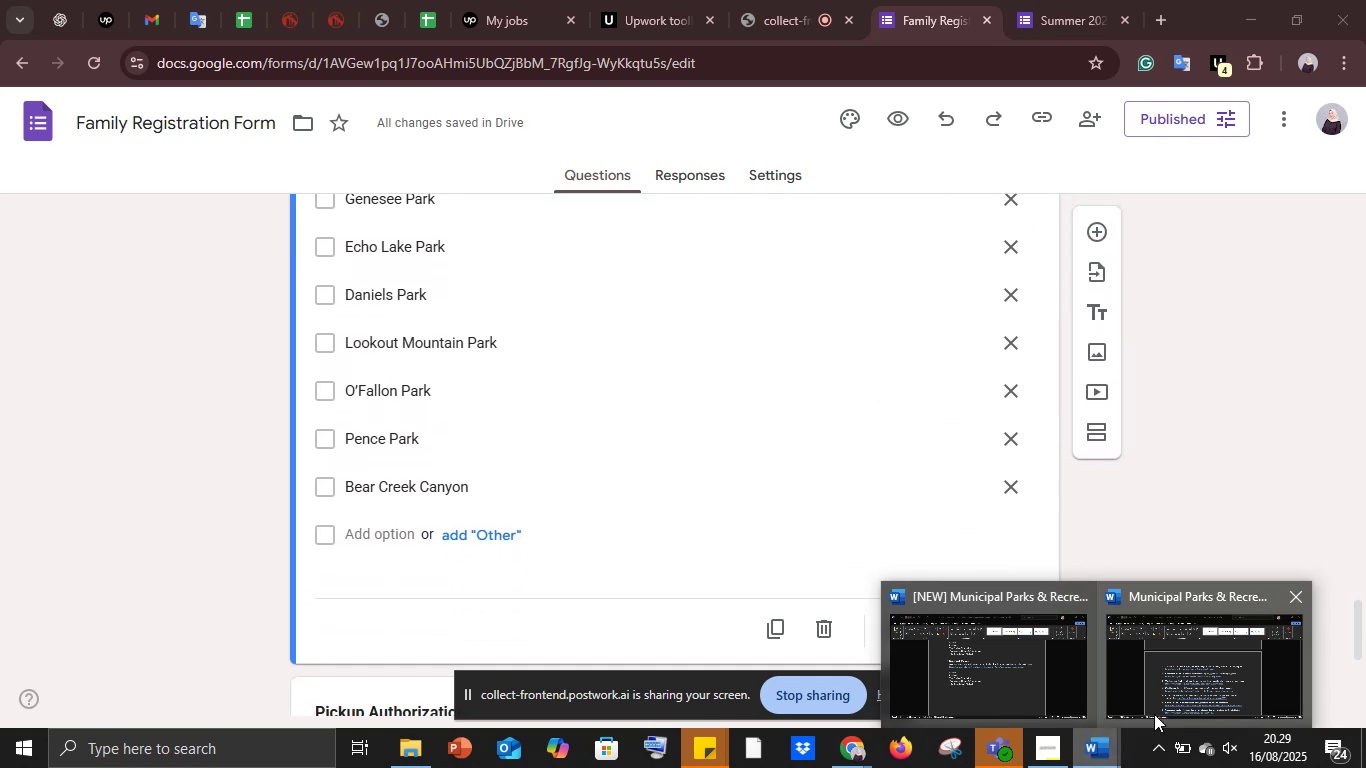 
left_click([1164, 692])
 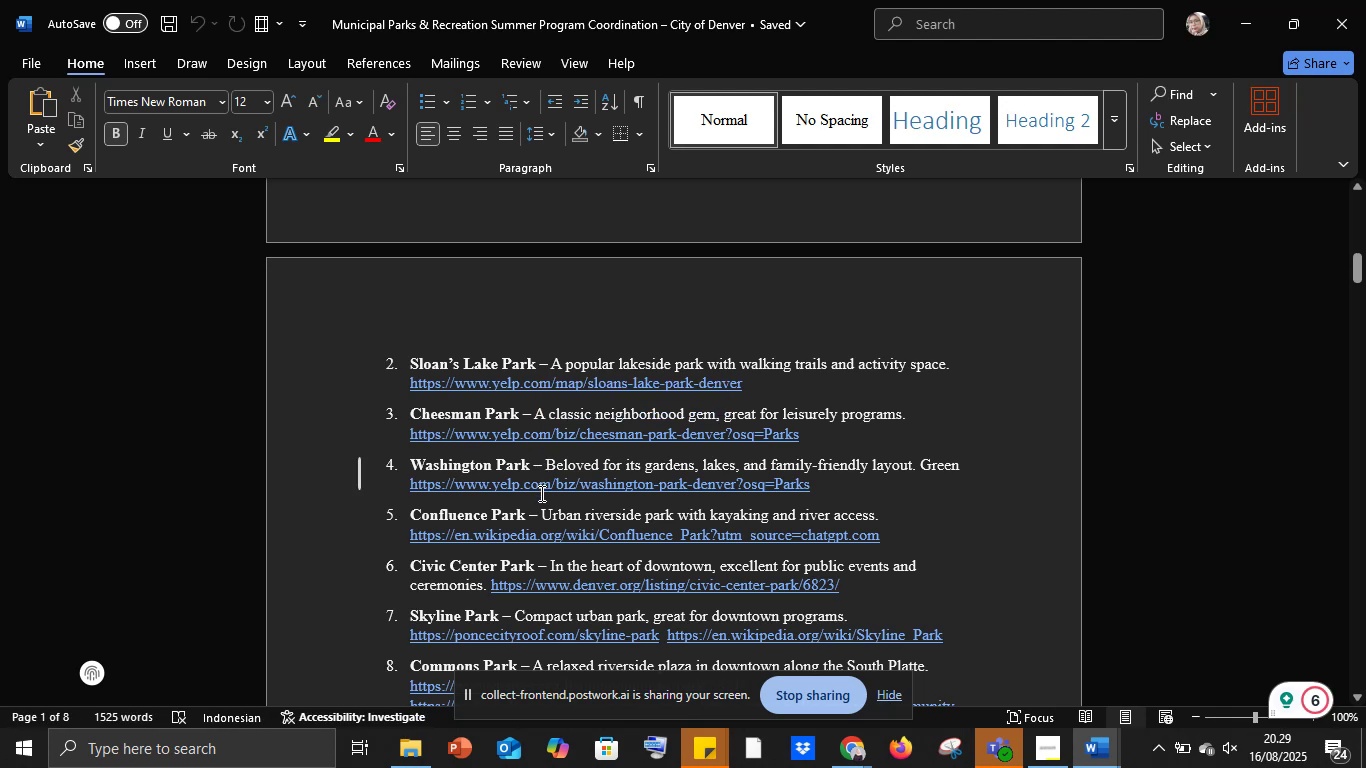 
wait(9.25)
 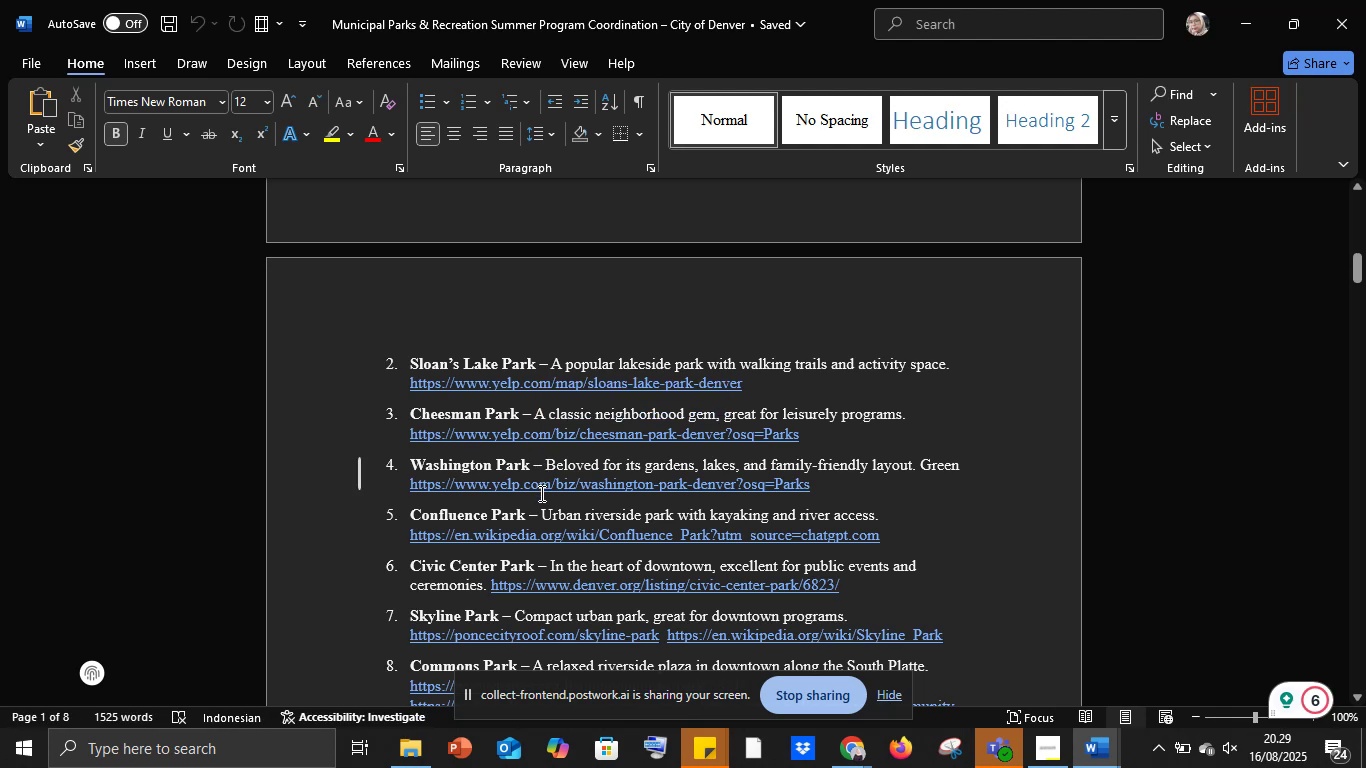 
left_click_drag(start_coordinate=[497, 610], to_coordinate=[417, 607])
 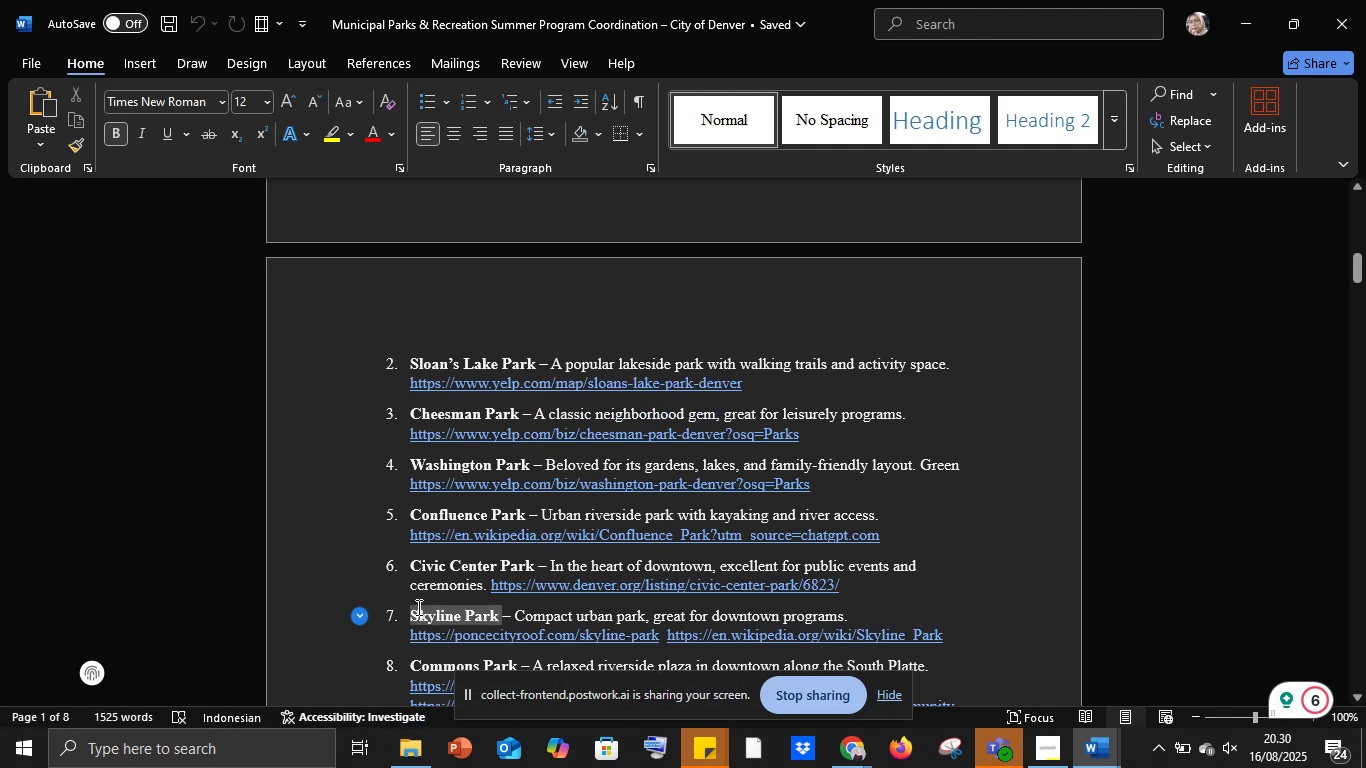 
key(Control+C)
 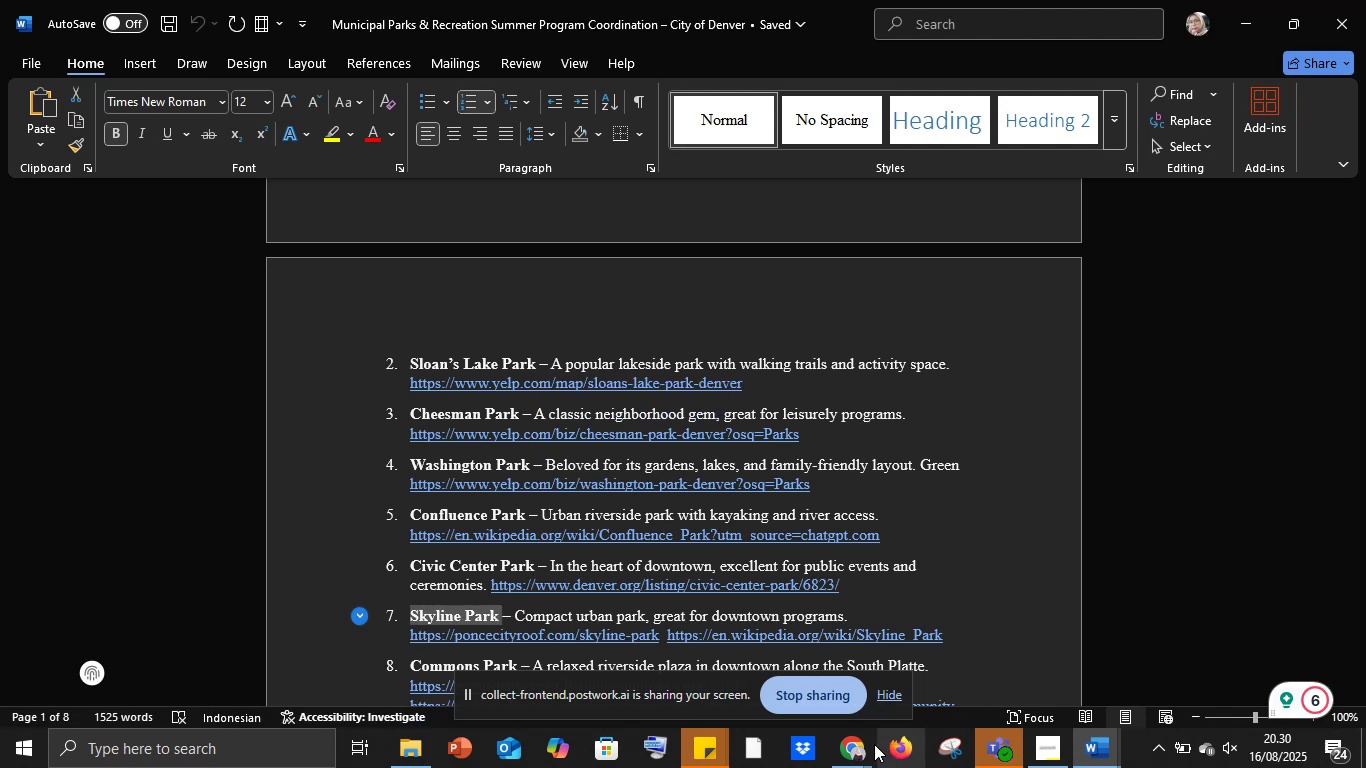 
left_click([843, 758])
 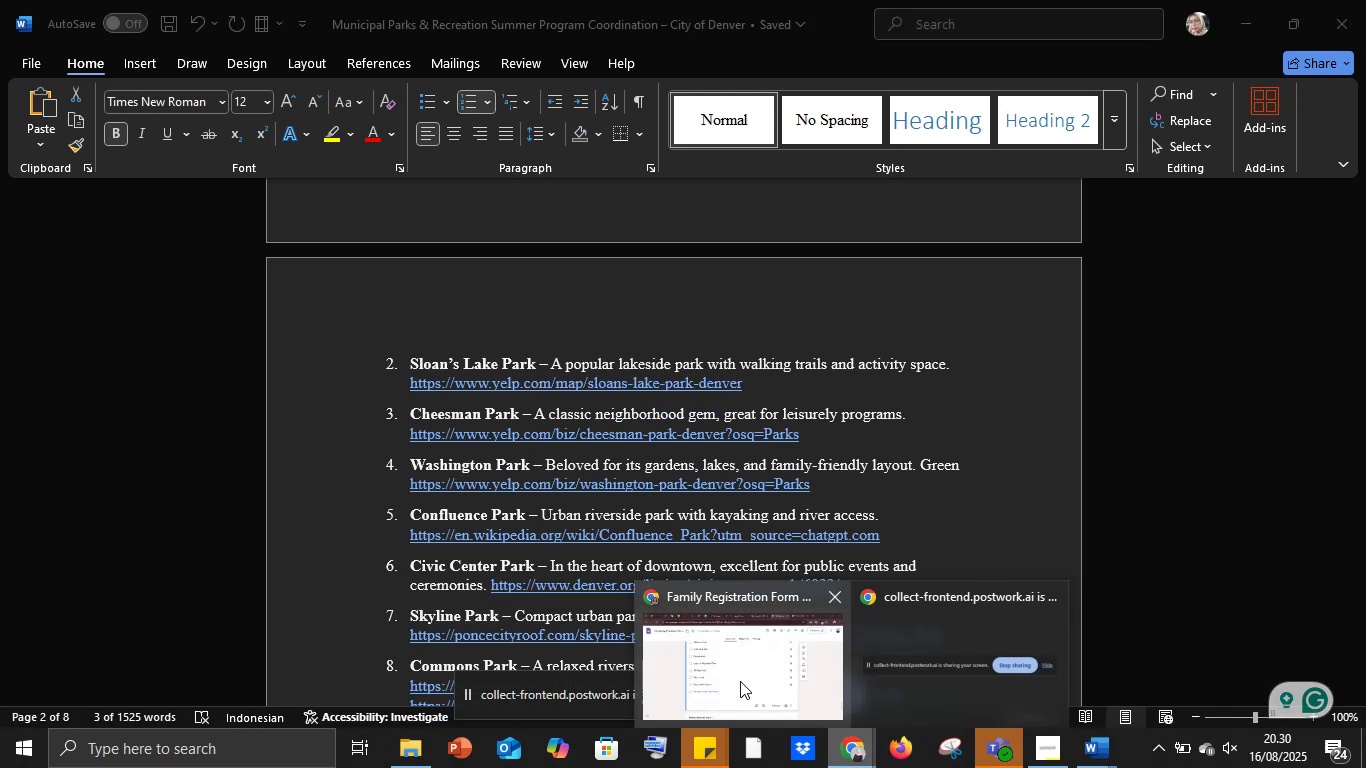 
left_click([734, 678])
 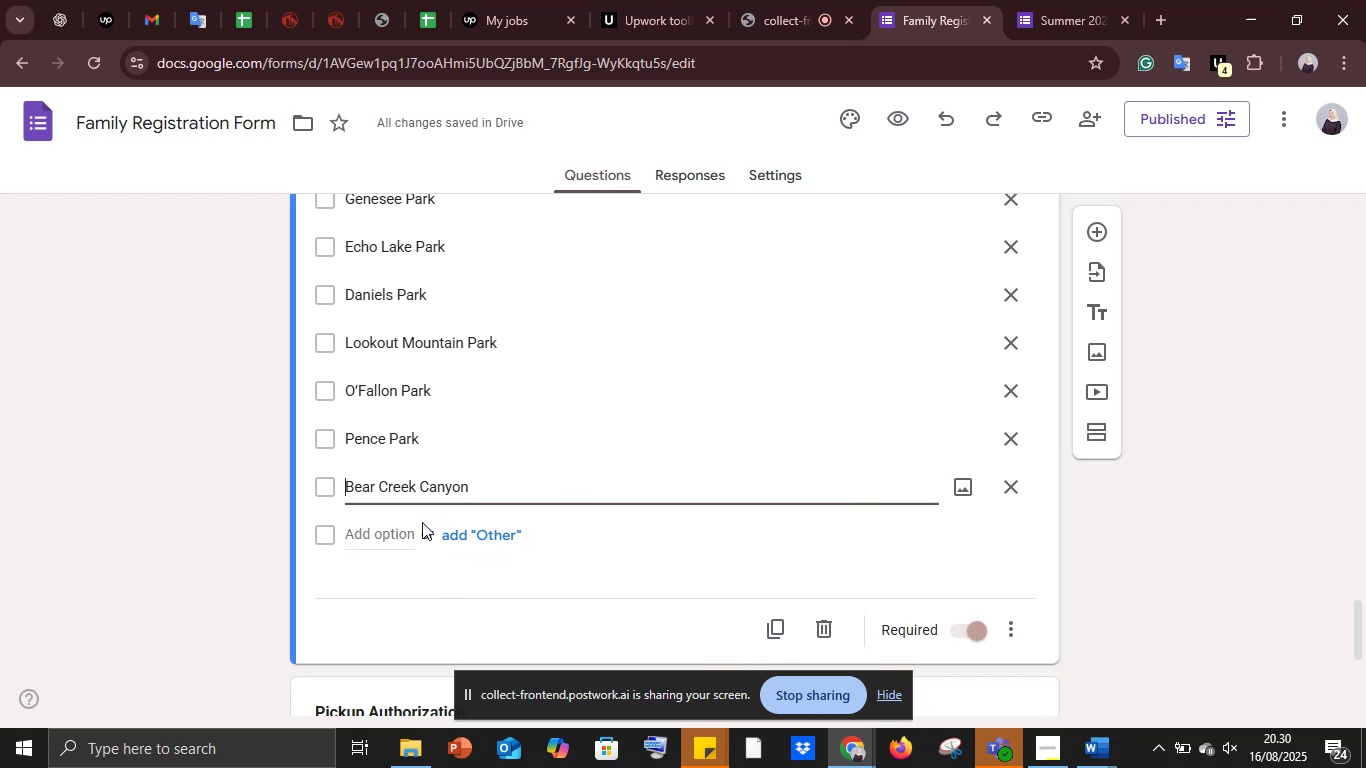 
left_click([421, 531])
 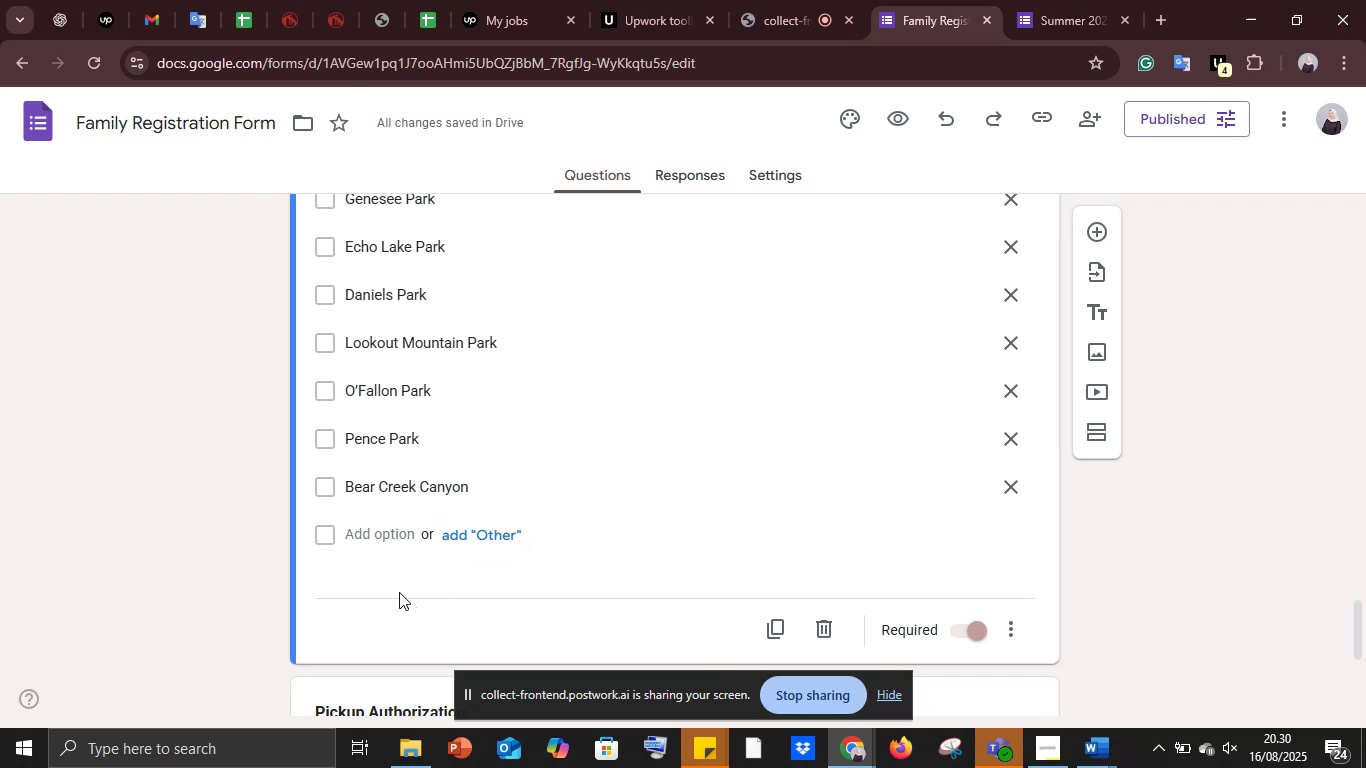 
left_click([371, 533])
 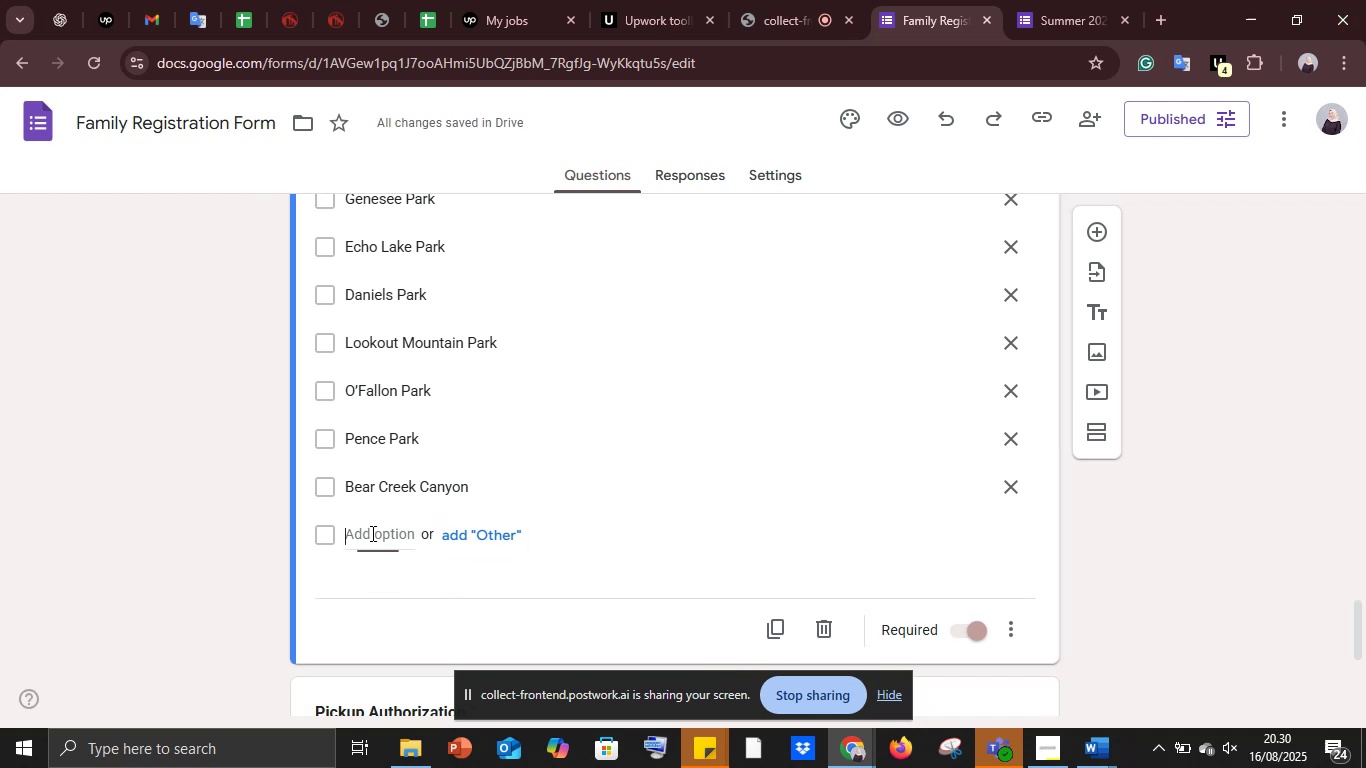 
key(Control+V)
 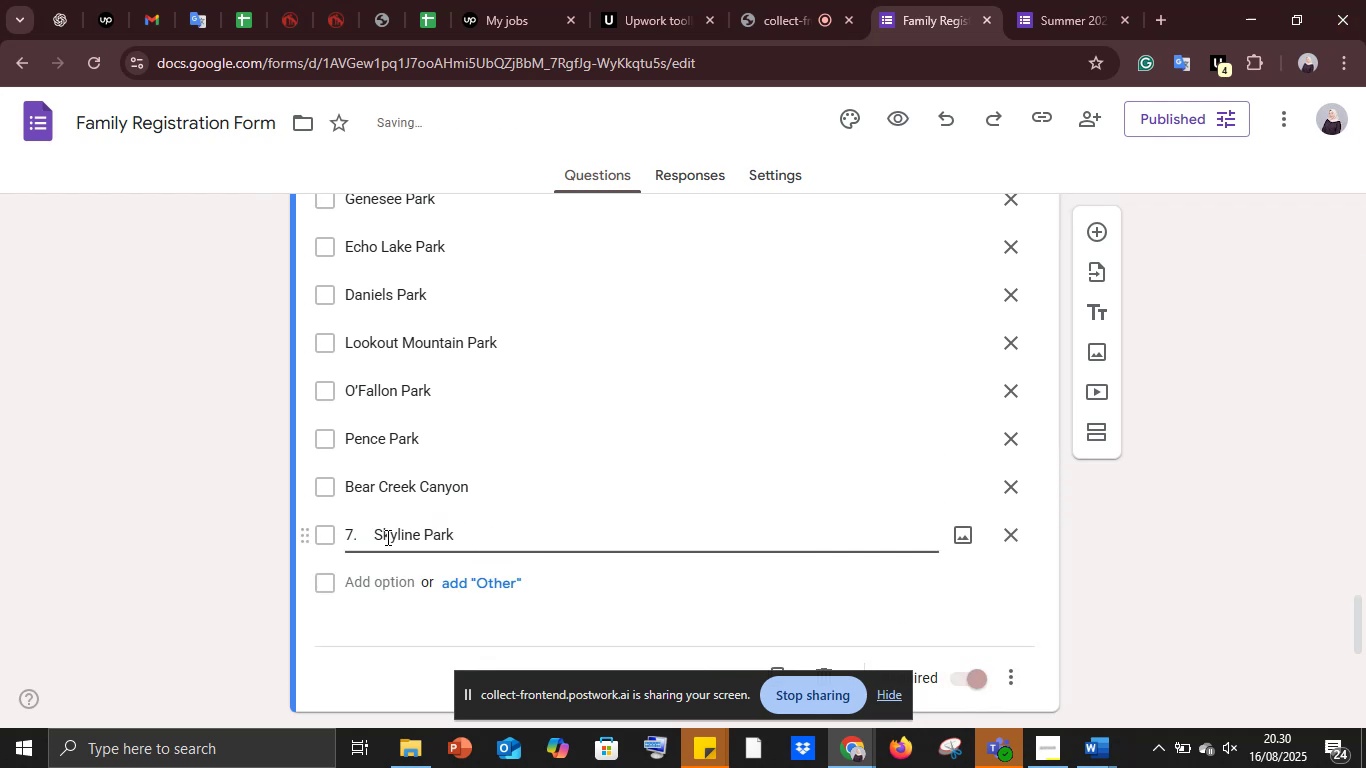 
left_click_drag(start_coordinate=[380, 534], to_coordinate=[273, 536])
 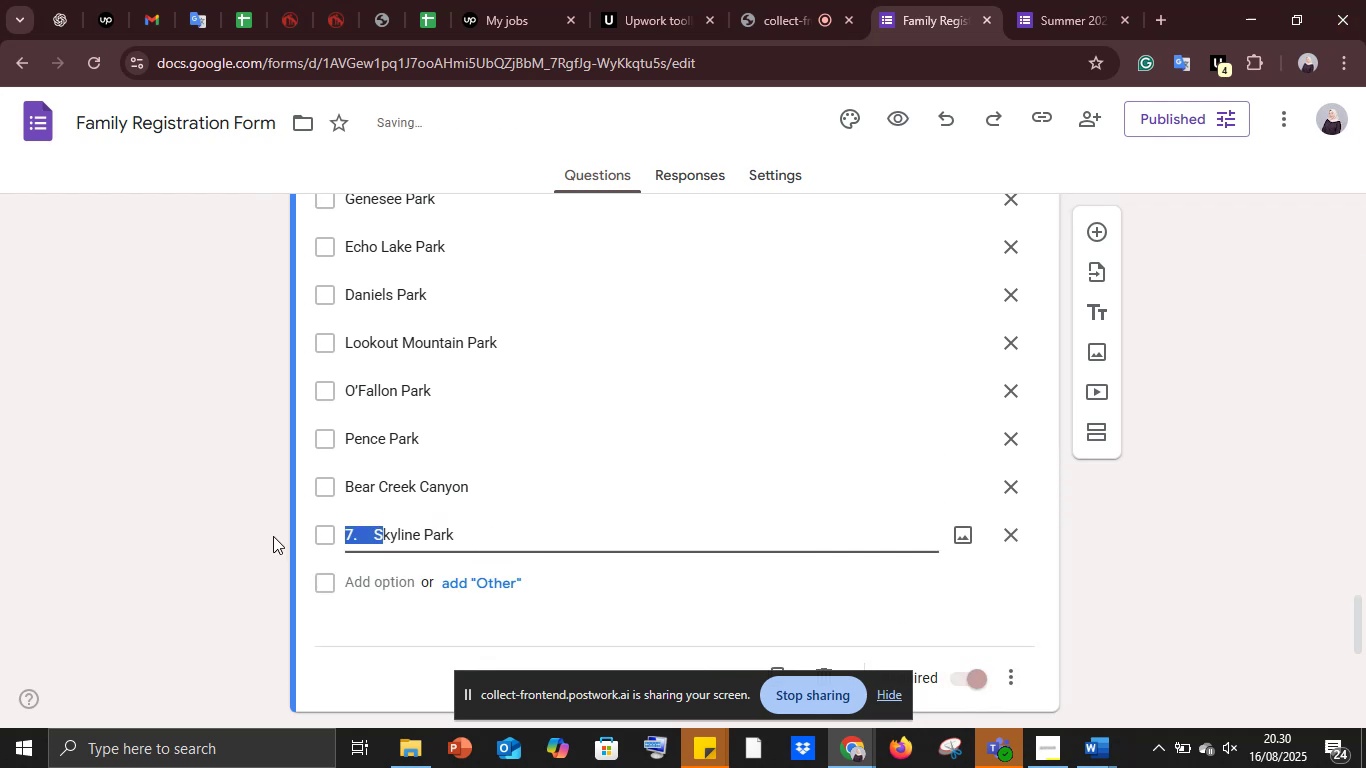 
key(Backspace)
 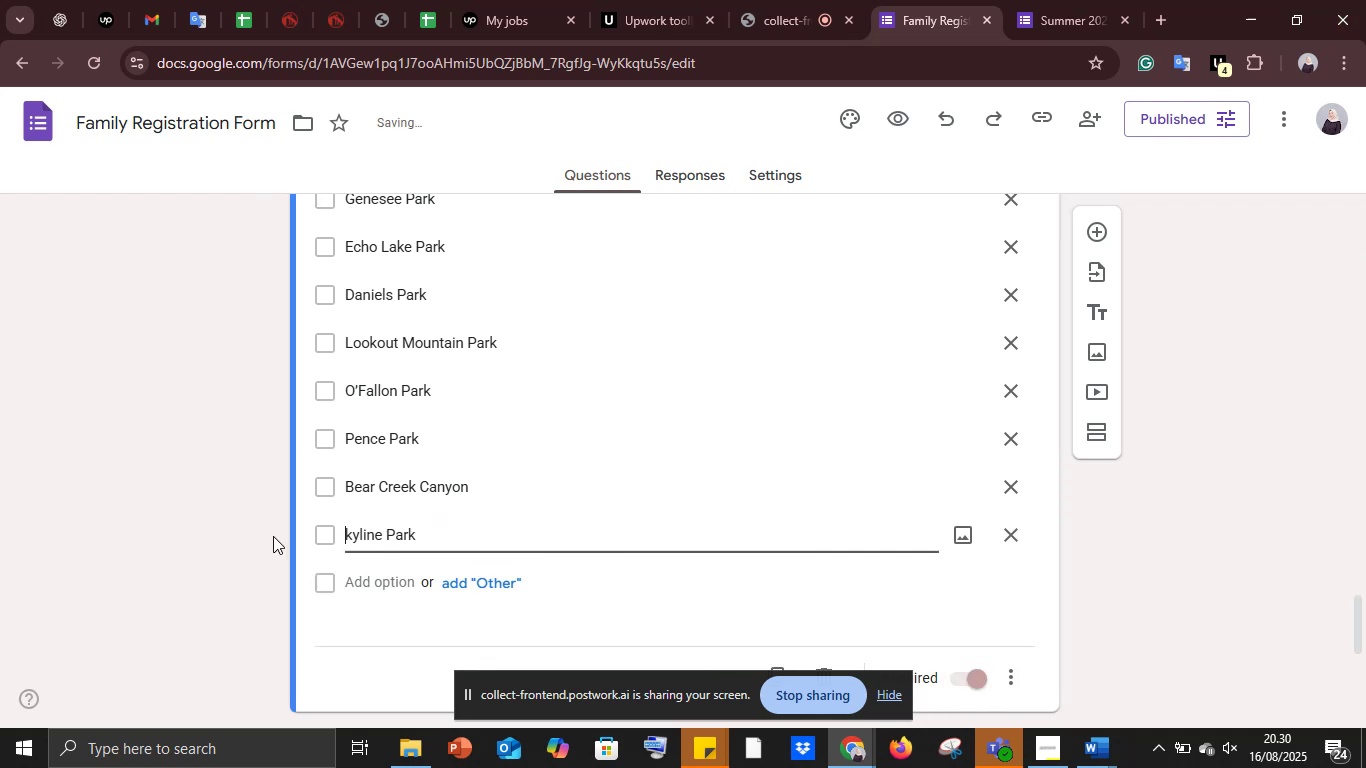 
key(Shift+S)
 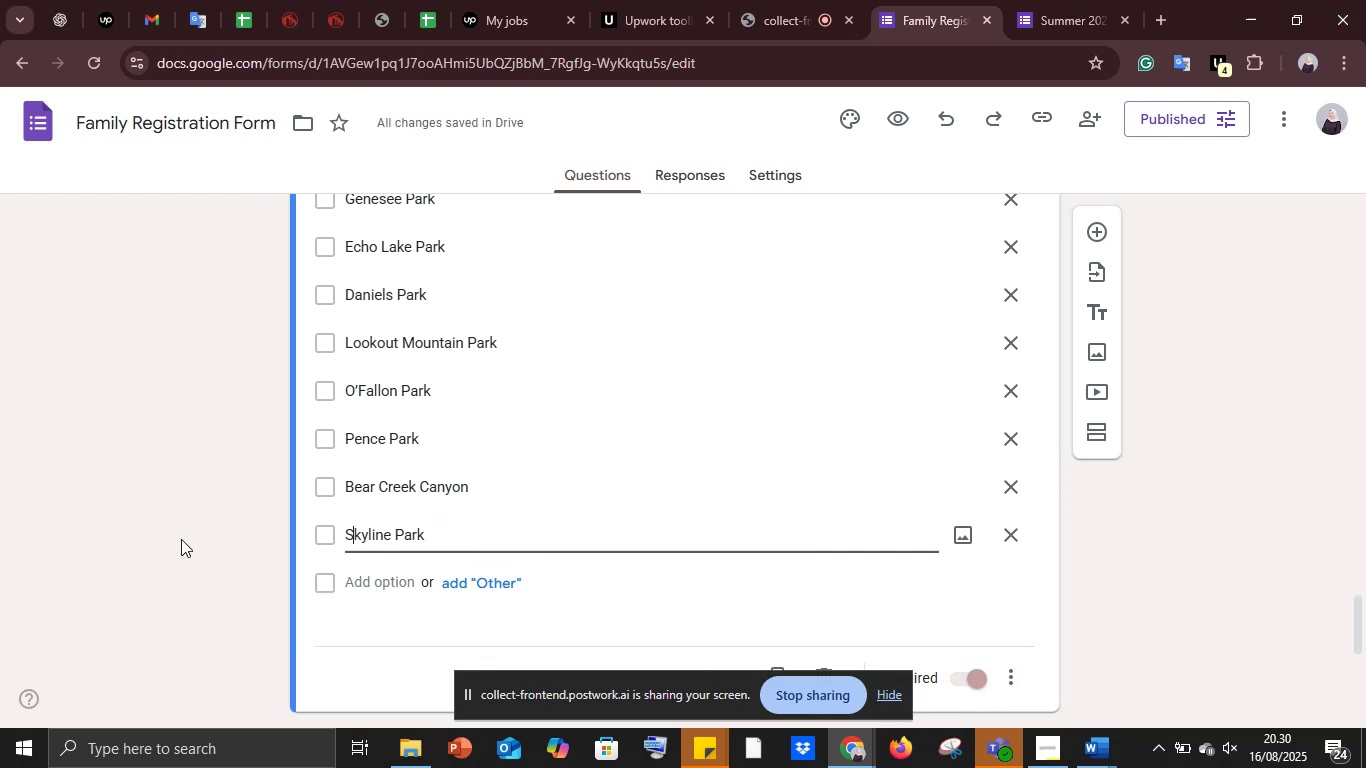 
left_click([220, 531])
 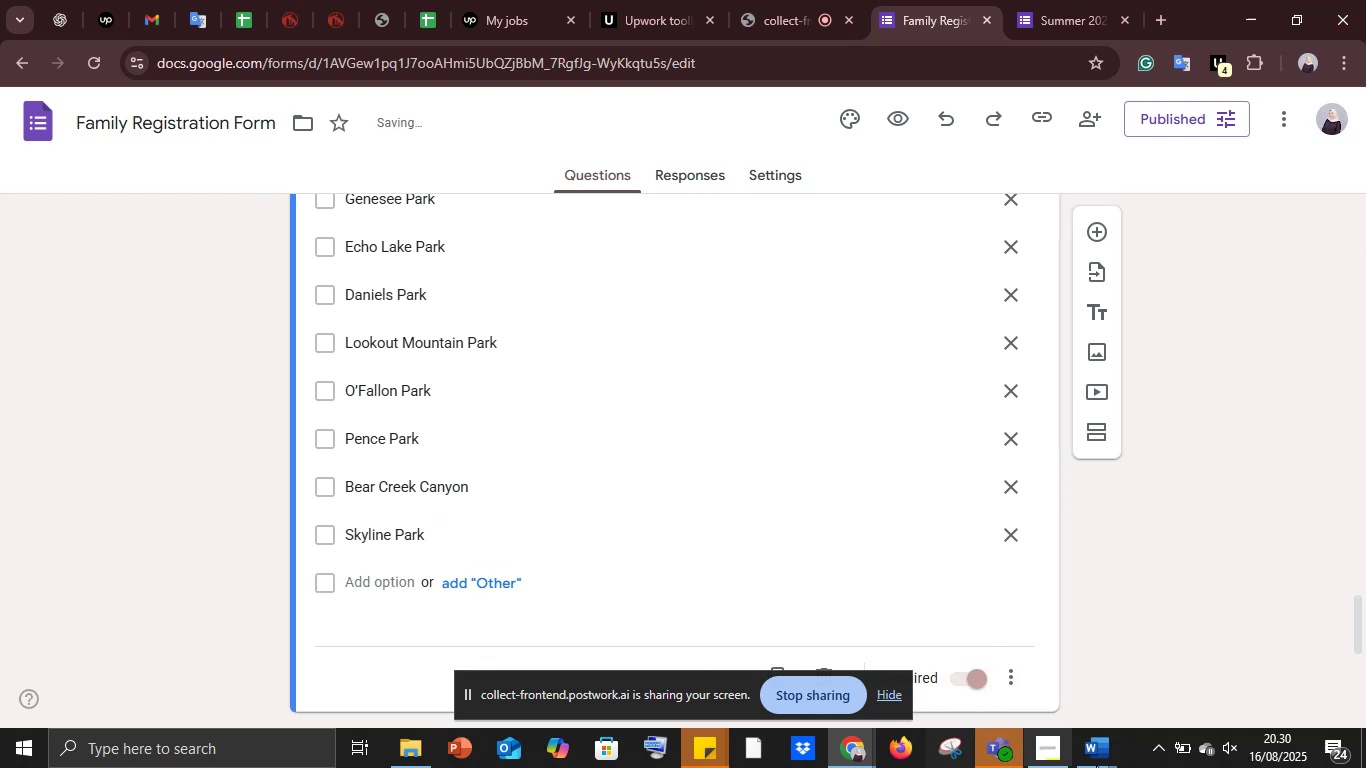 
left_click([1101, 763])
 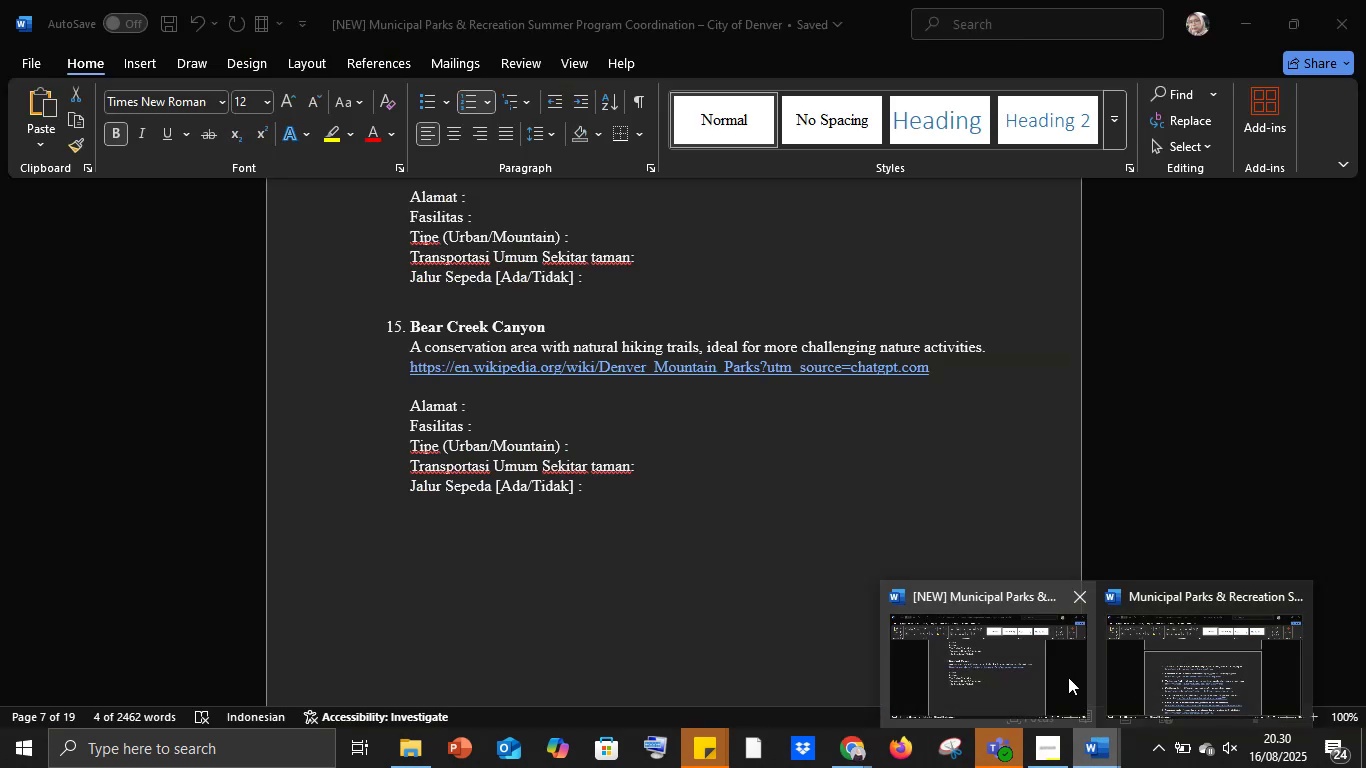 
left_click([1017, 676])
 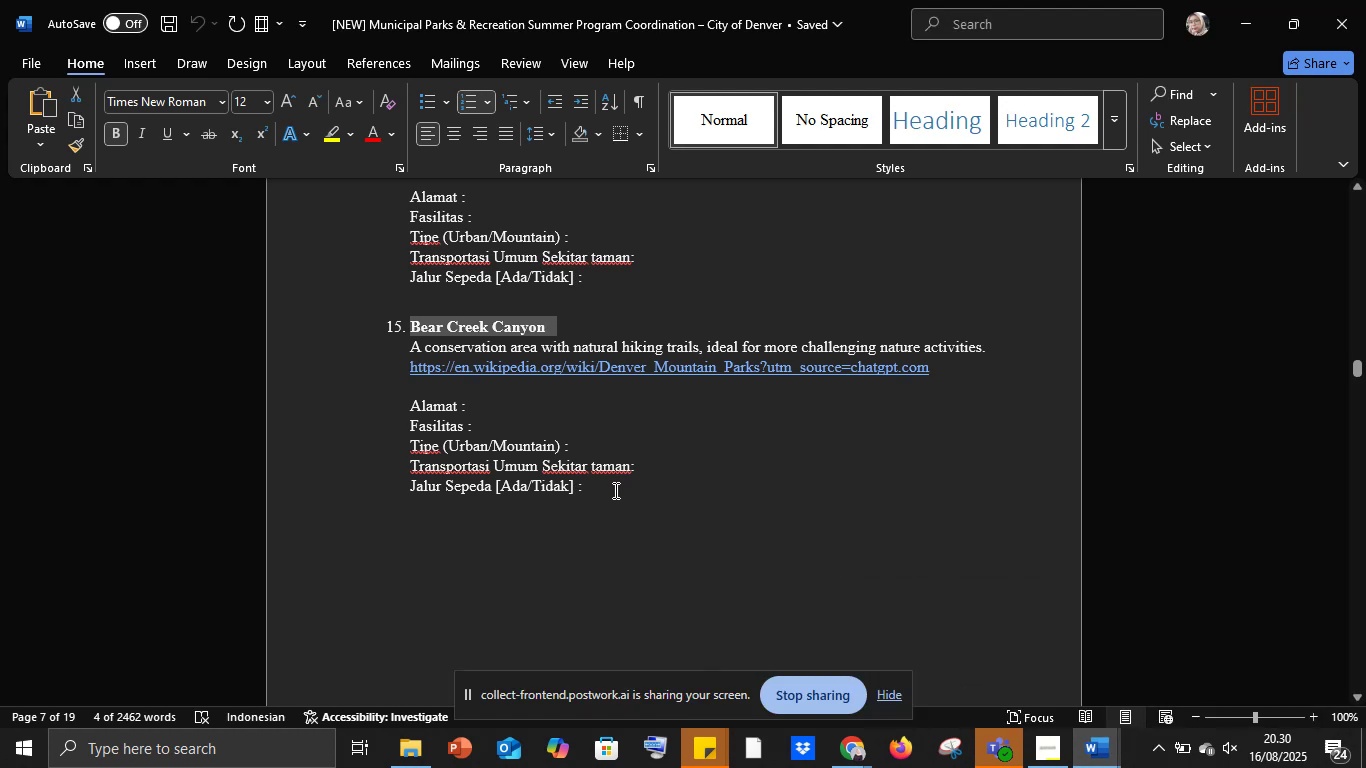 
left_click_drag(start_coordinate=[612, 493], to_coordinate=[410, 326])
 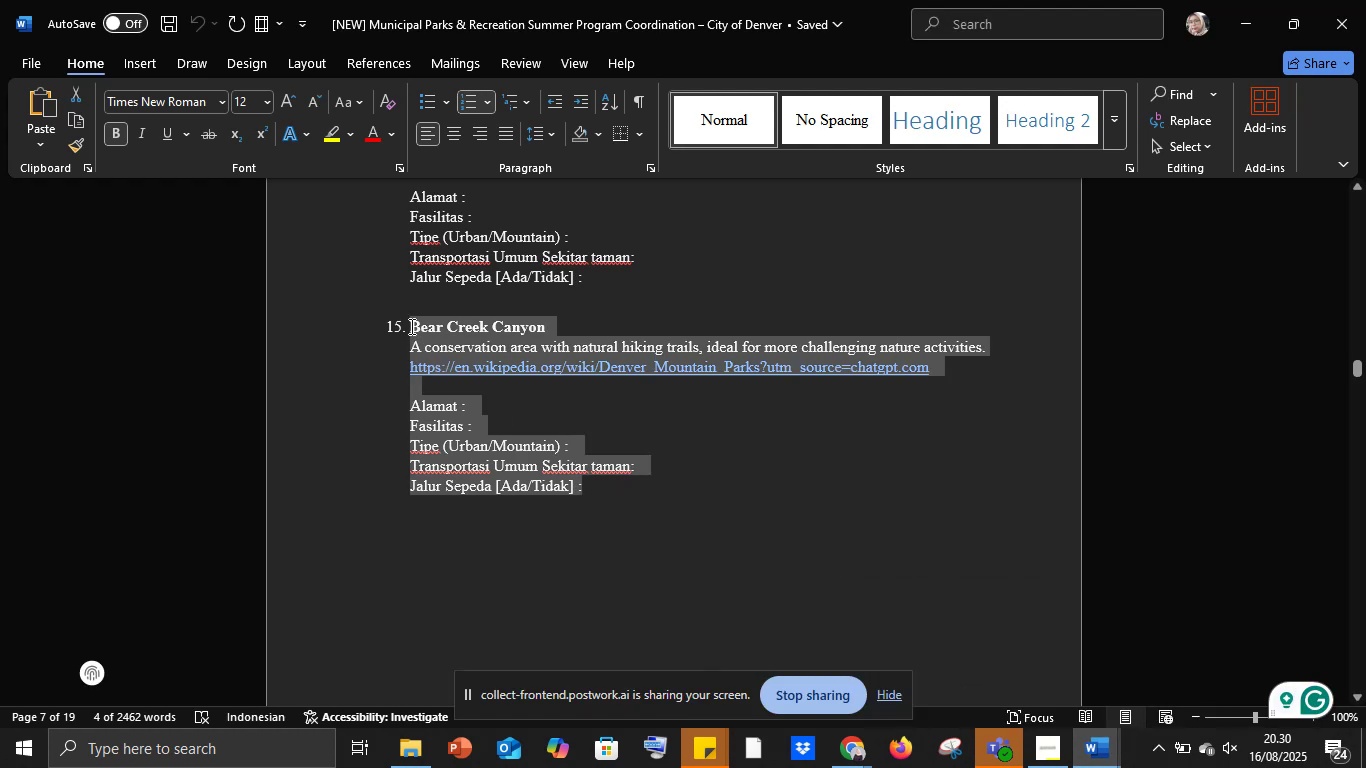 
key(Control+C)
 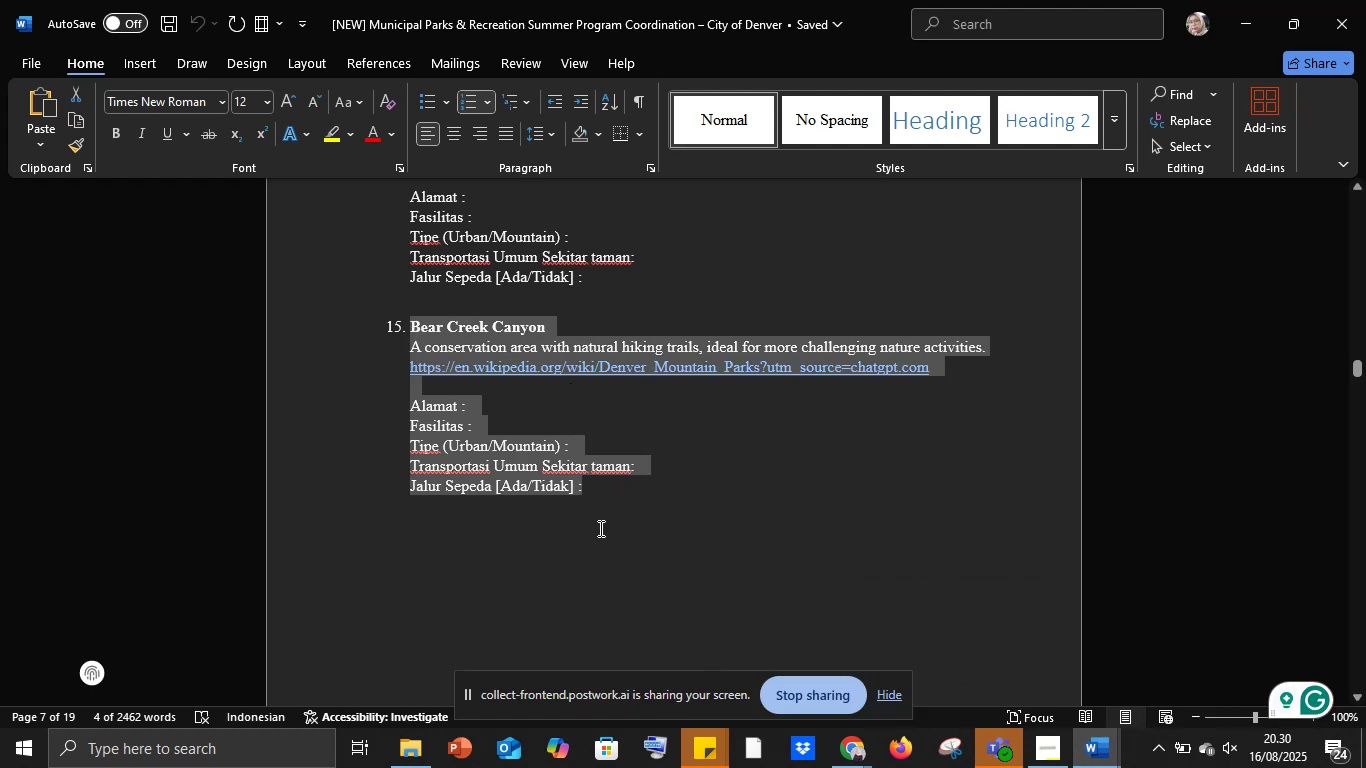 
left_click([592, 529])
 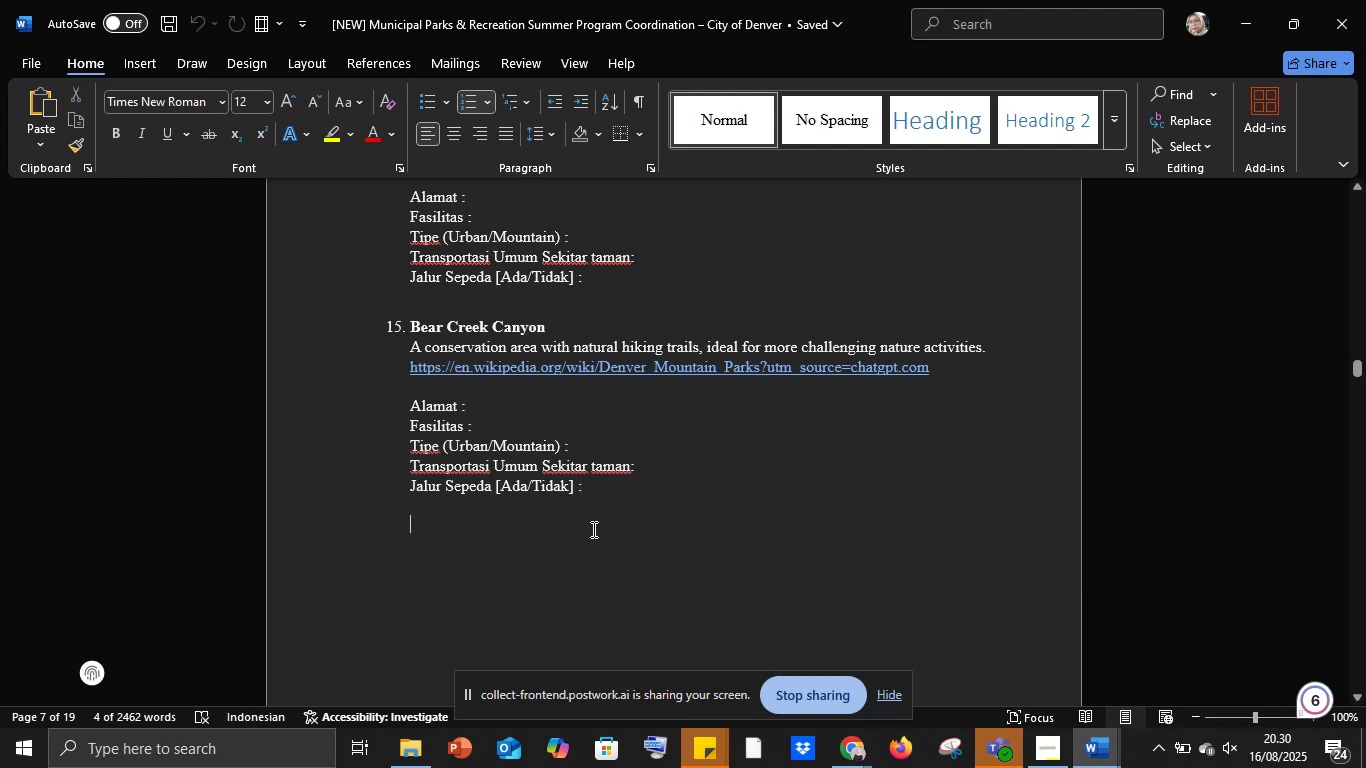 
key(Control+V)
 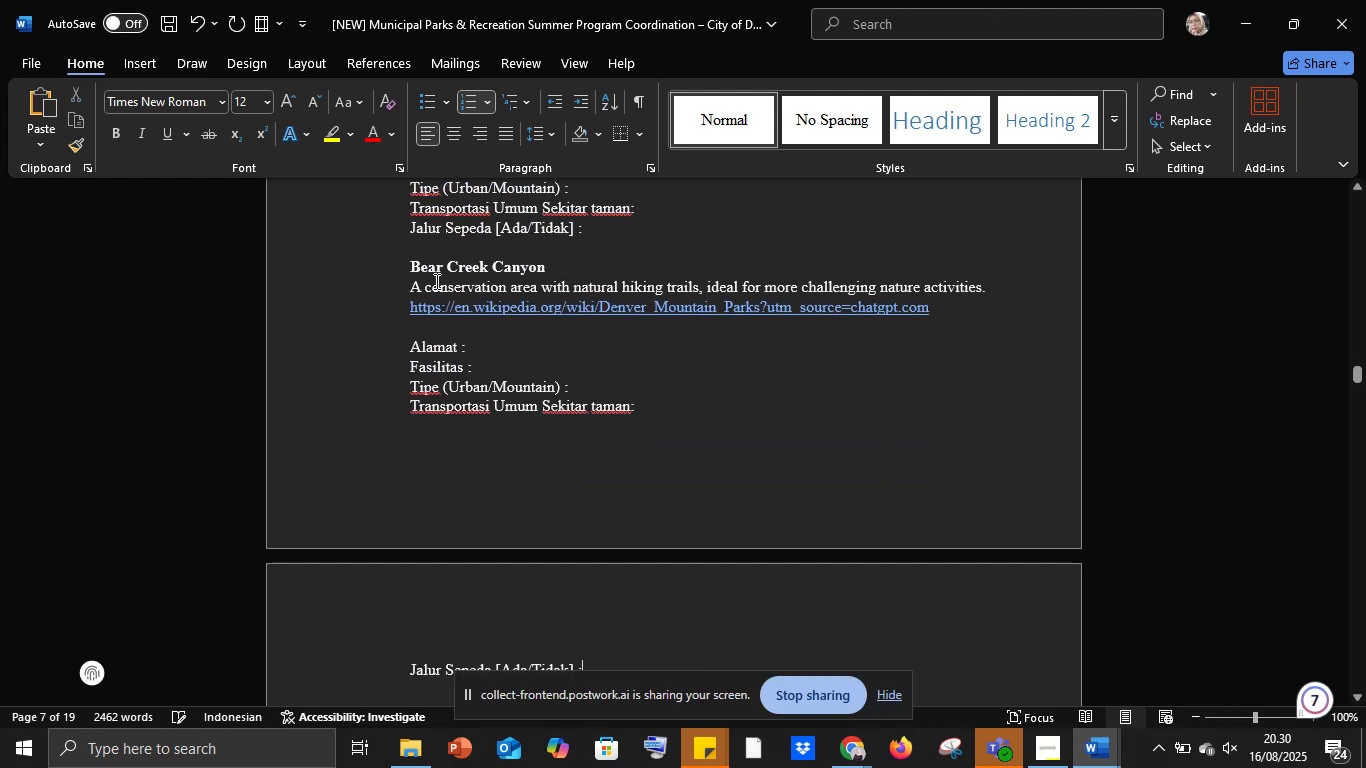 
left_click([407, 266])
 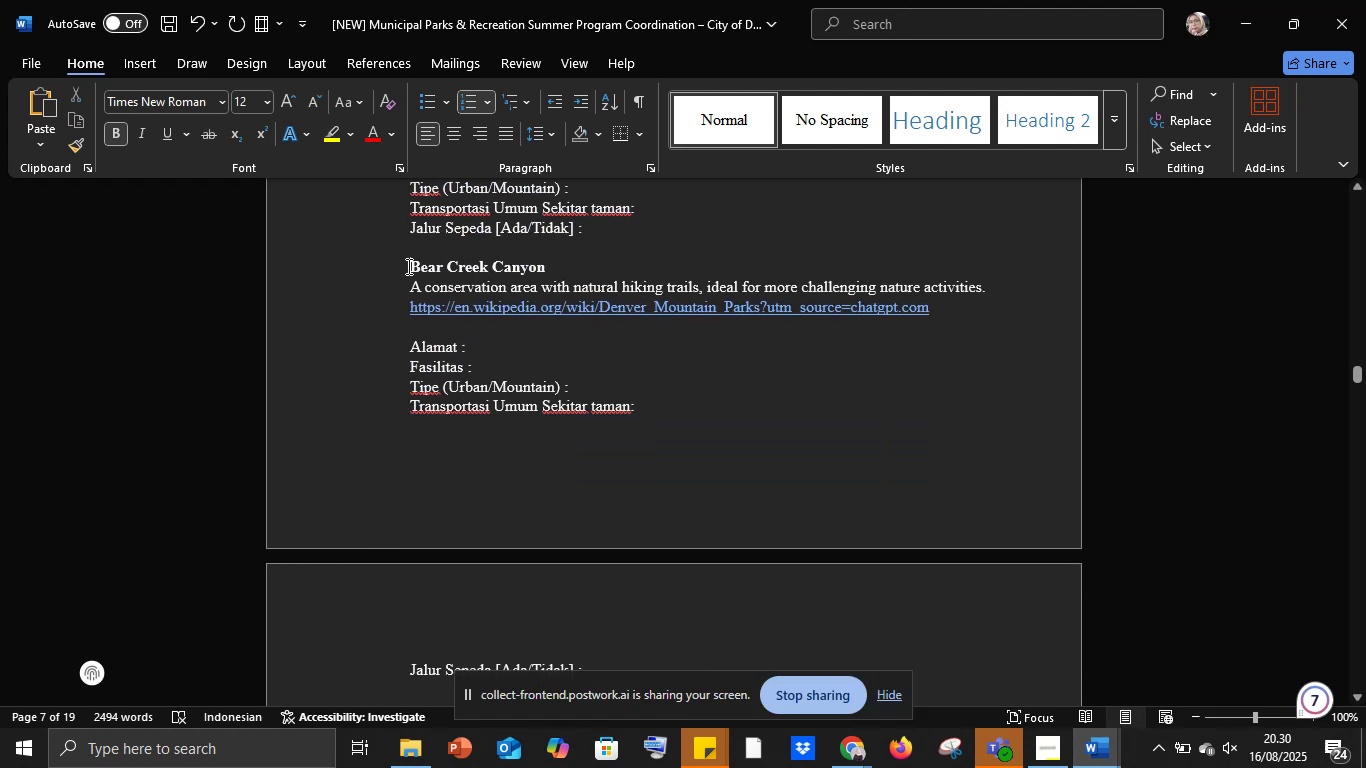 
key(Backspace)
 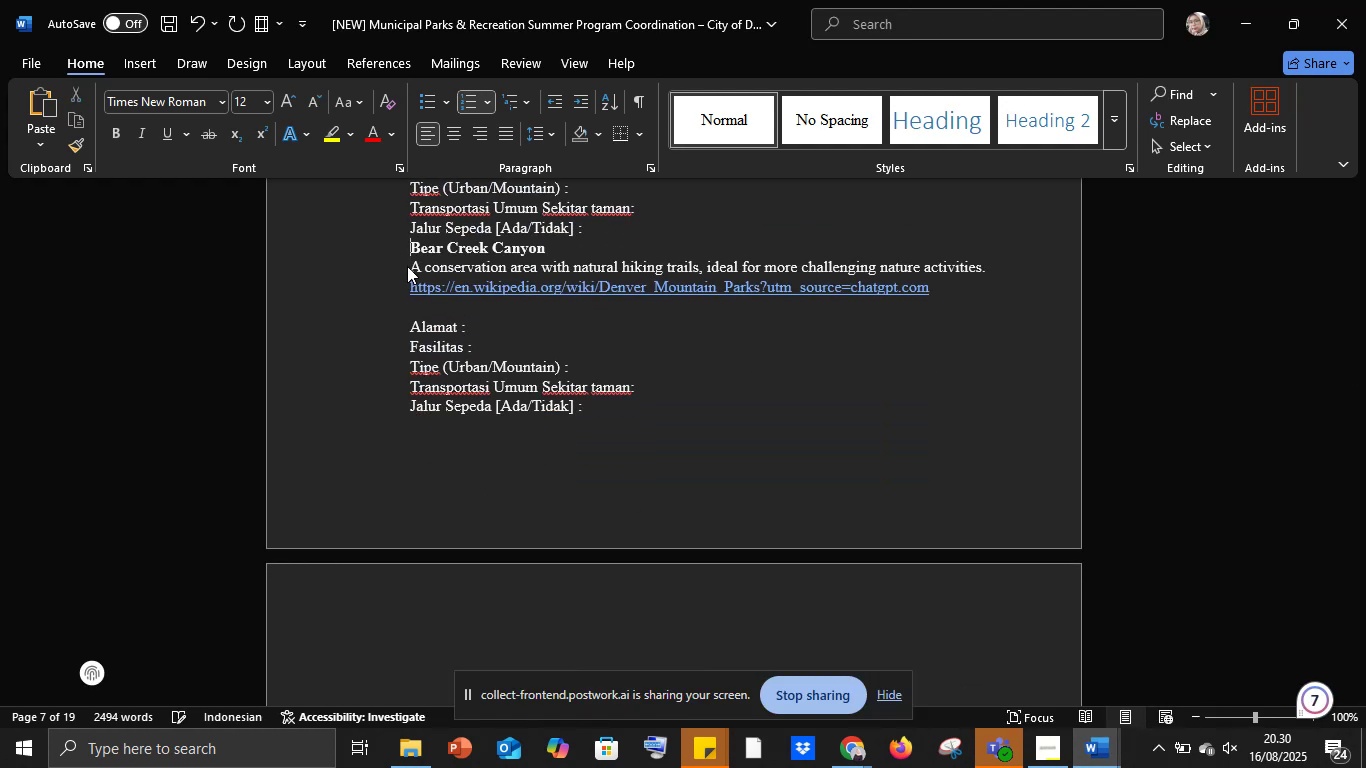 
key(Backspace)
 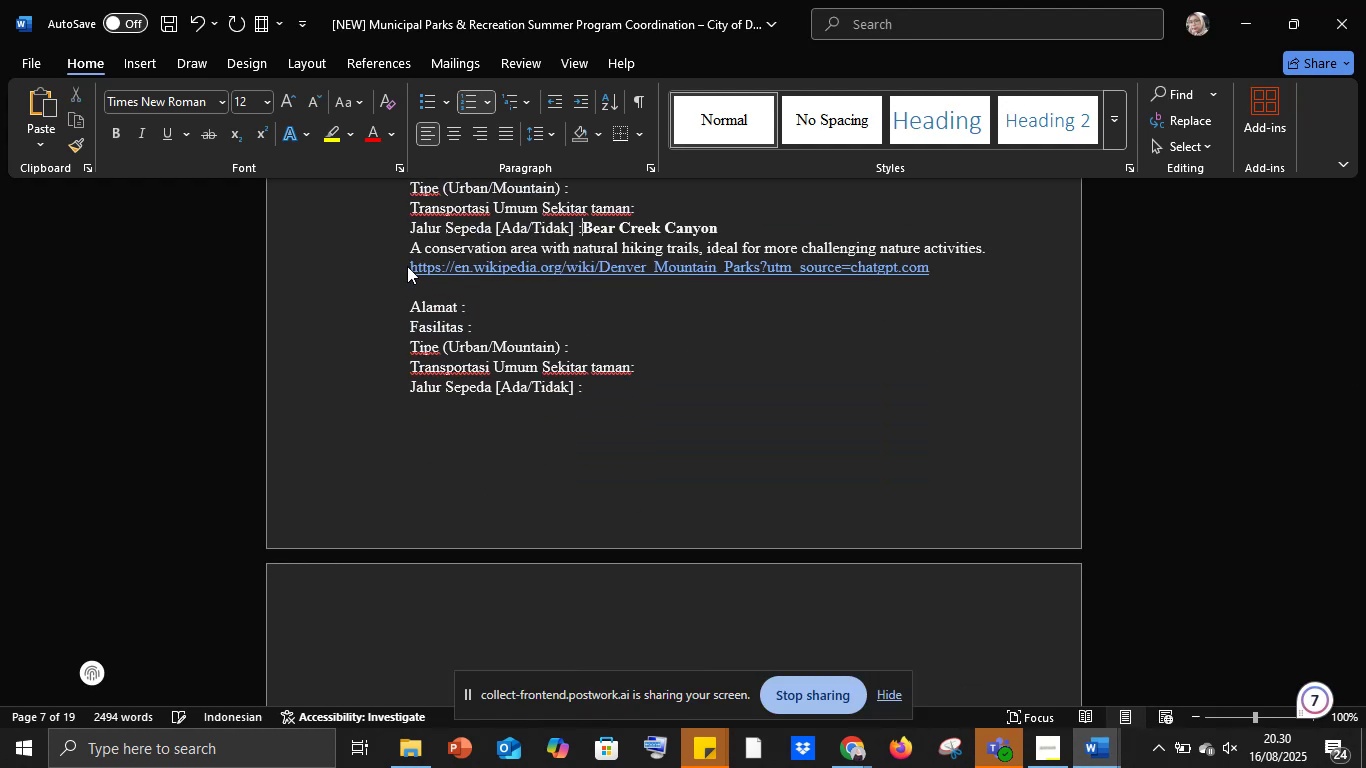 
key(Enter)
 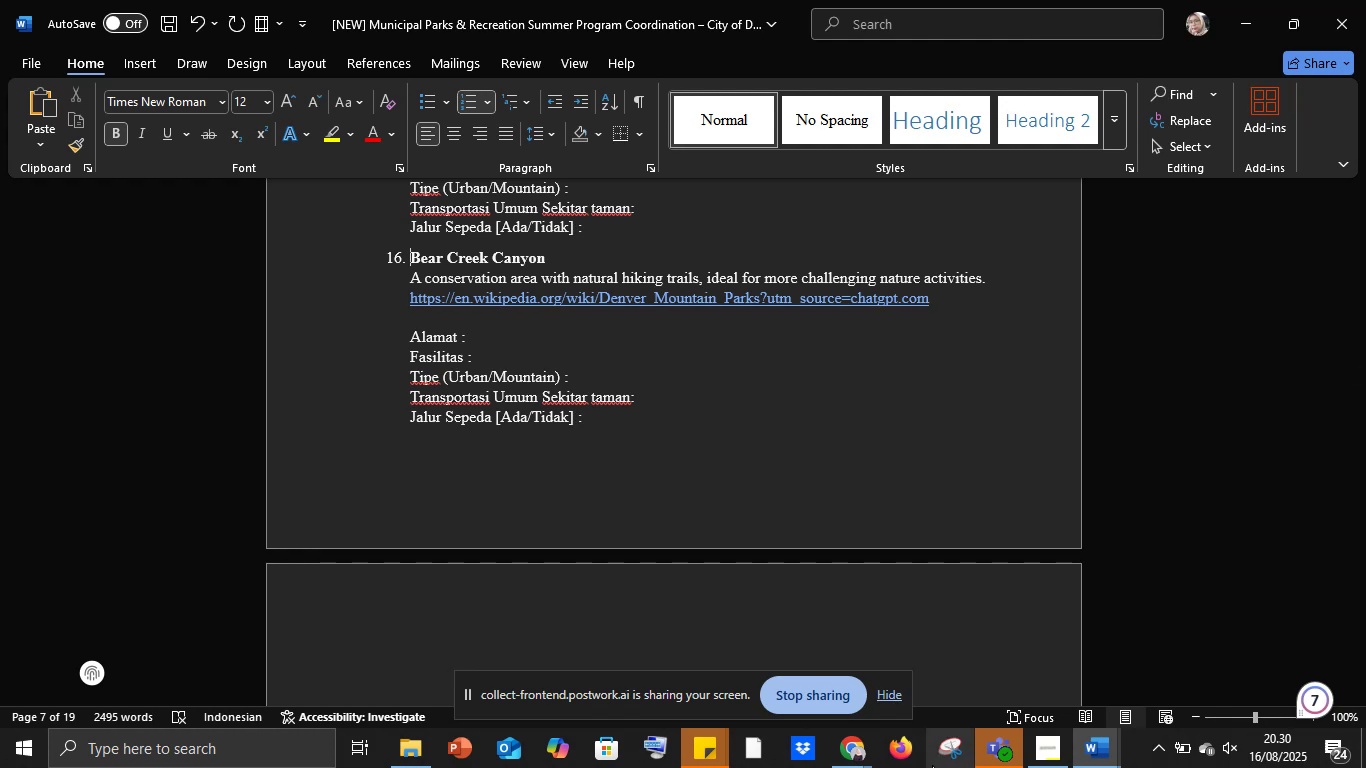 
left_click([868, 752])
 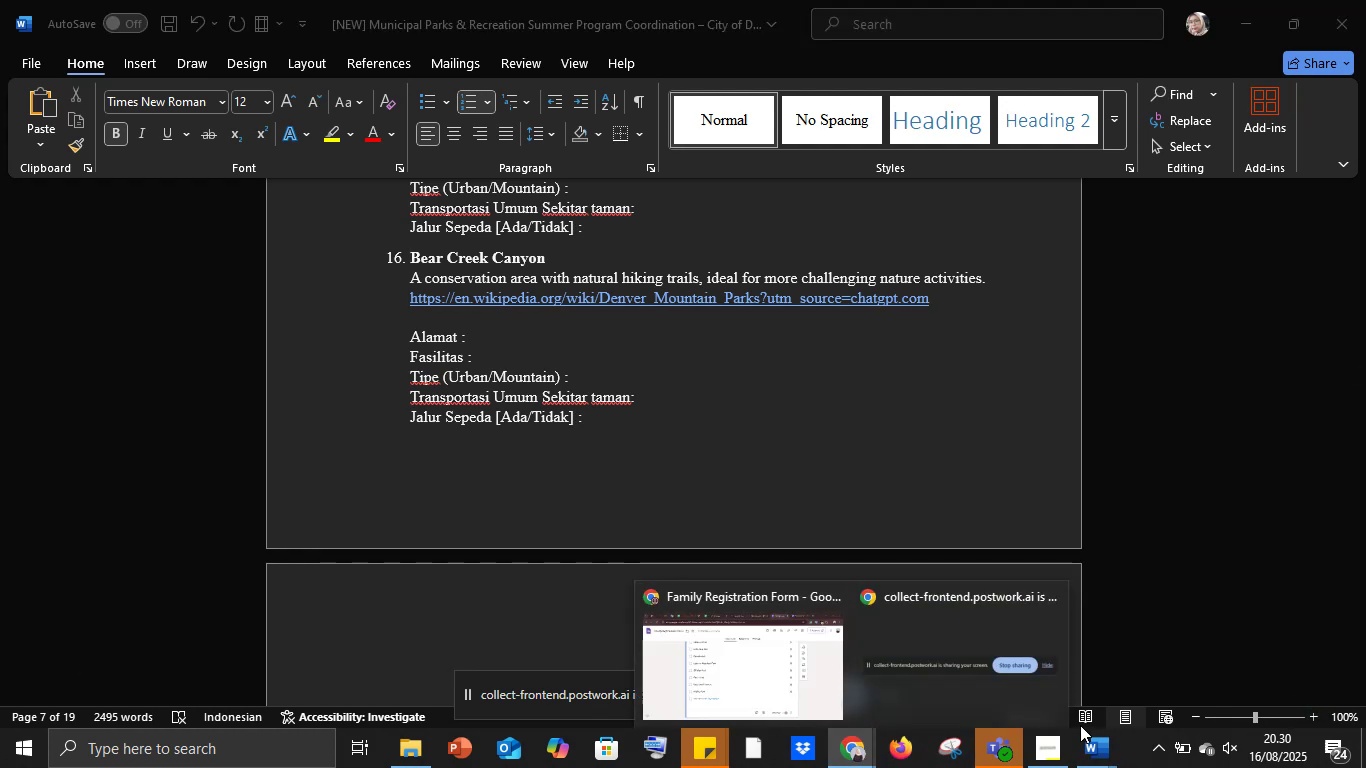 
left_click([1099, 753])
 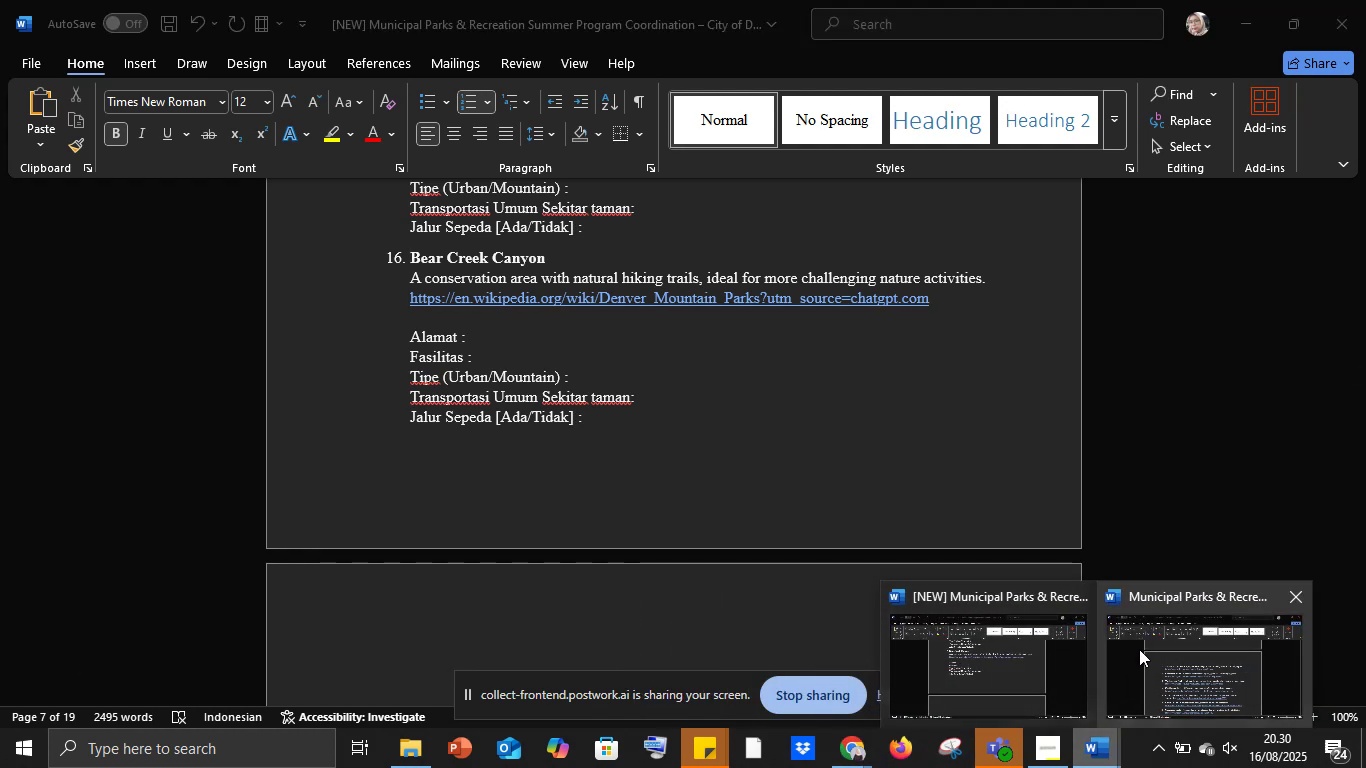 
left_click([1139, 649])
 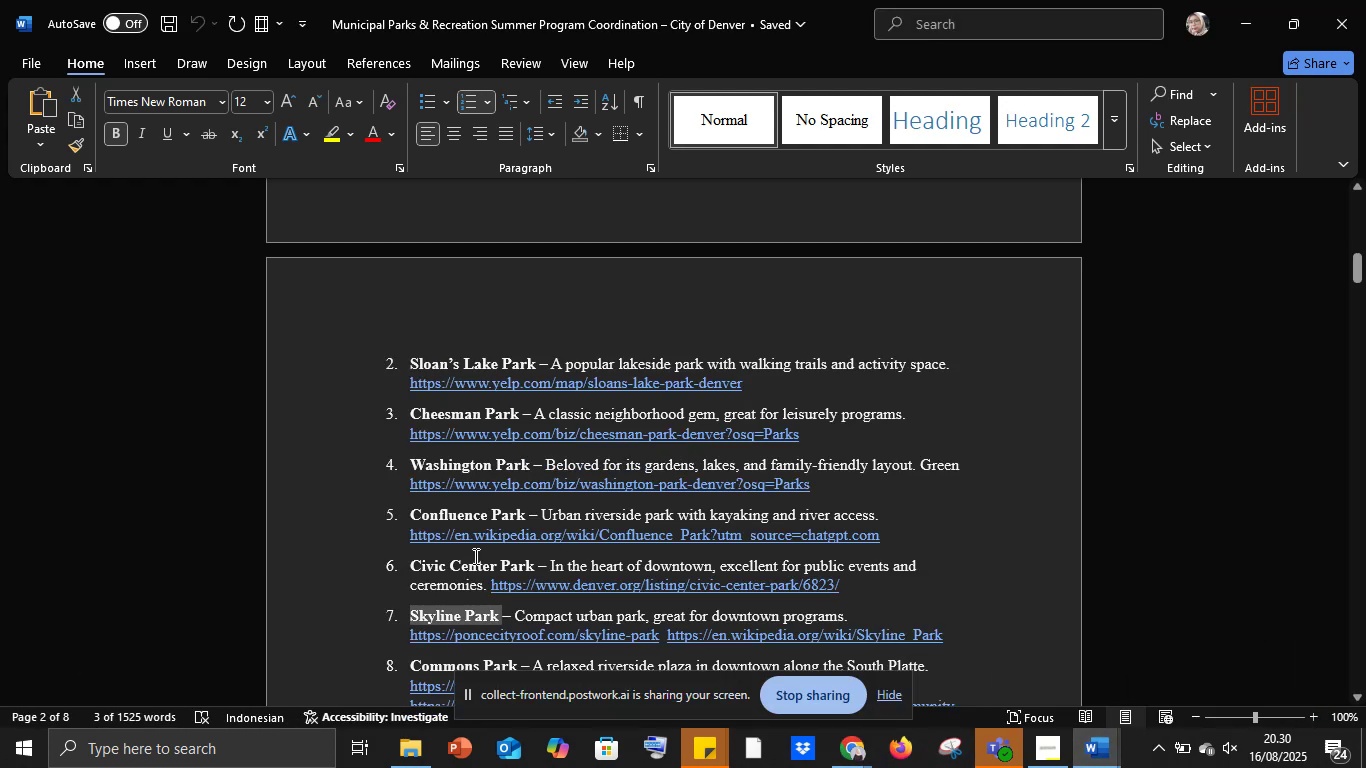 
key(Control+C)
 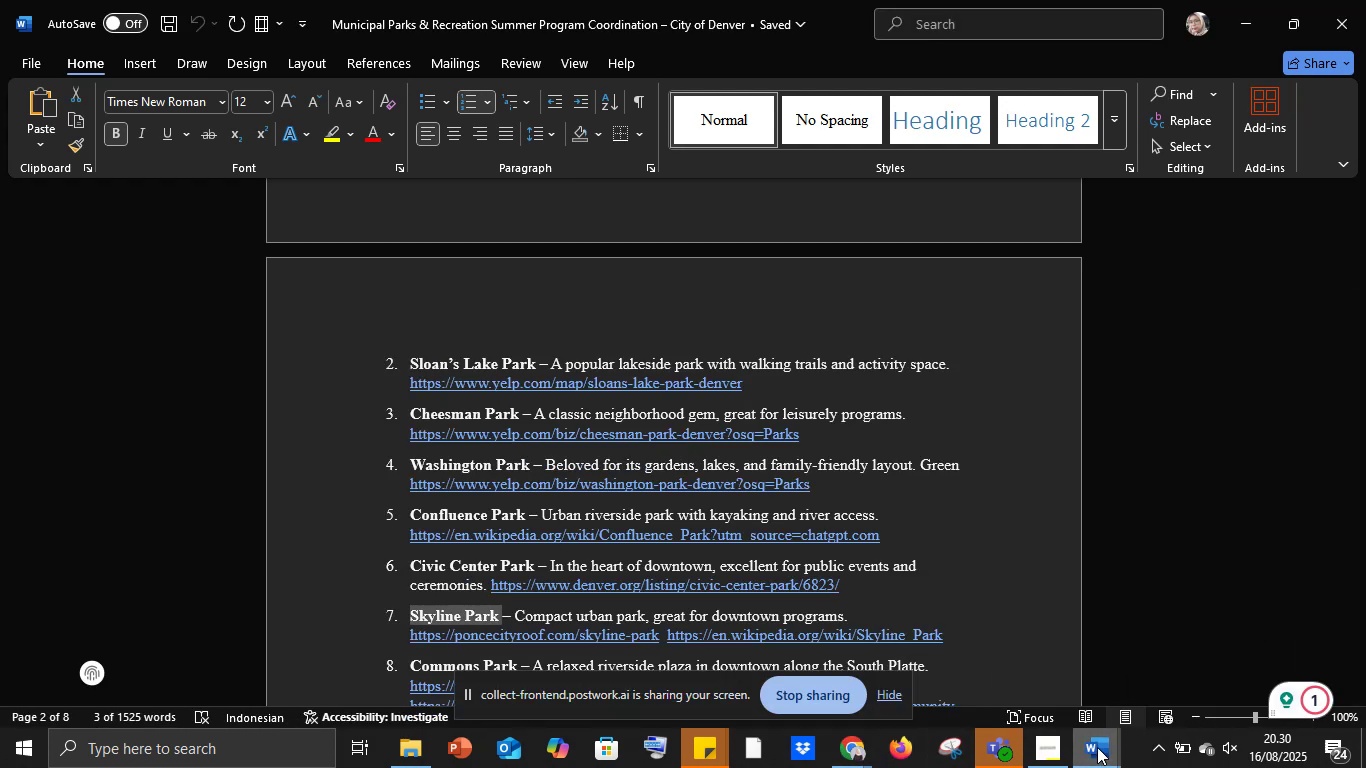 
left_click([1101, 744])
 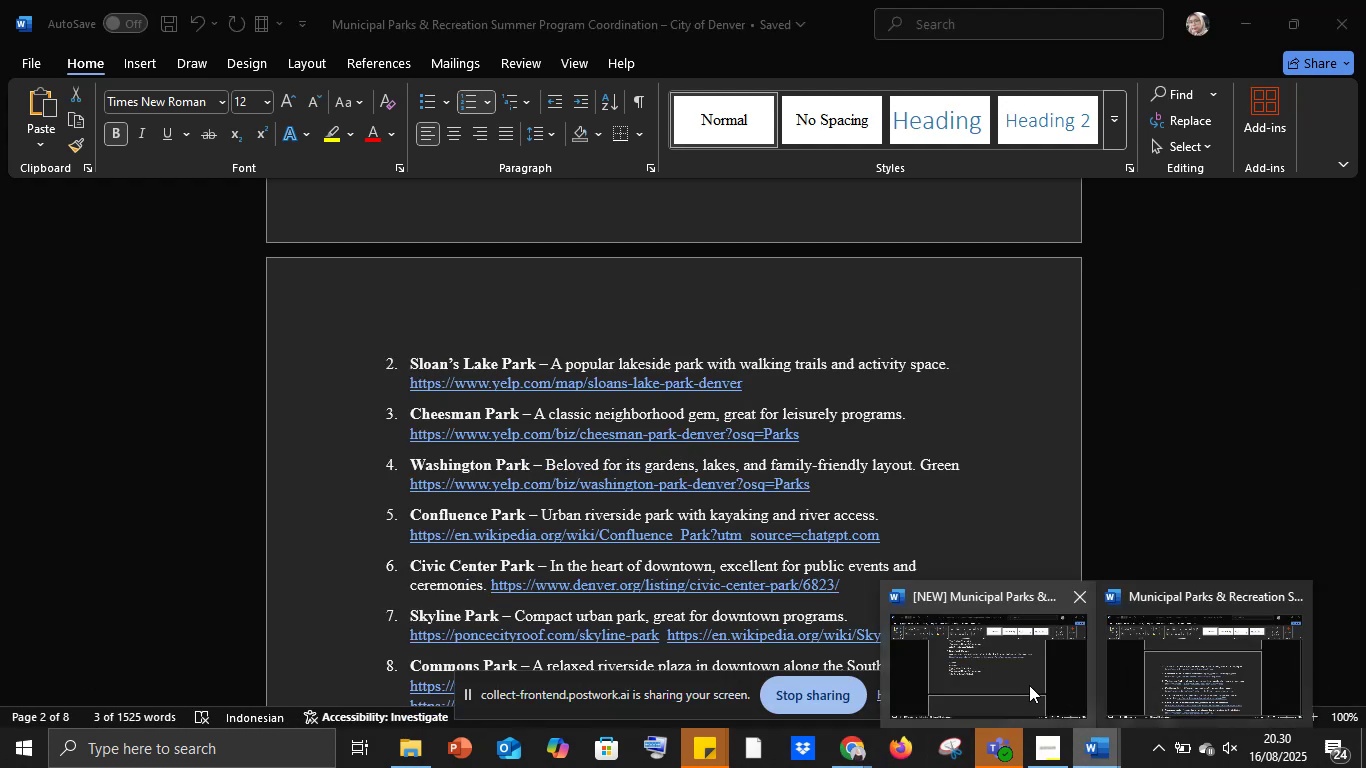 
left_click([1029, 685])
 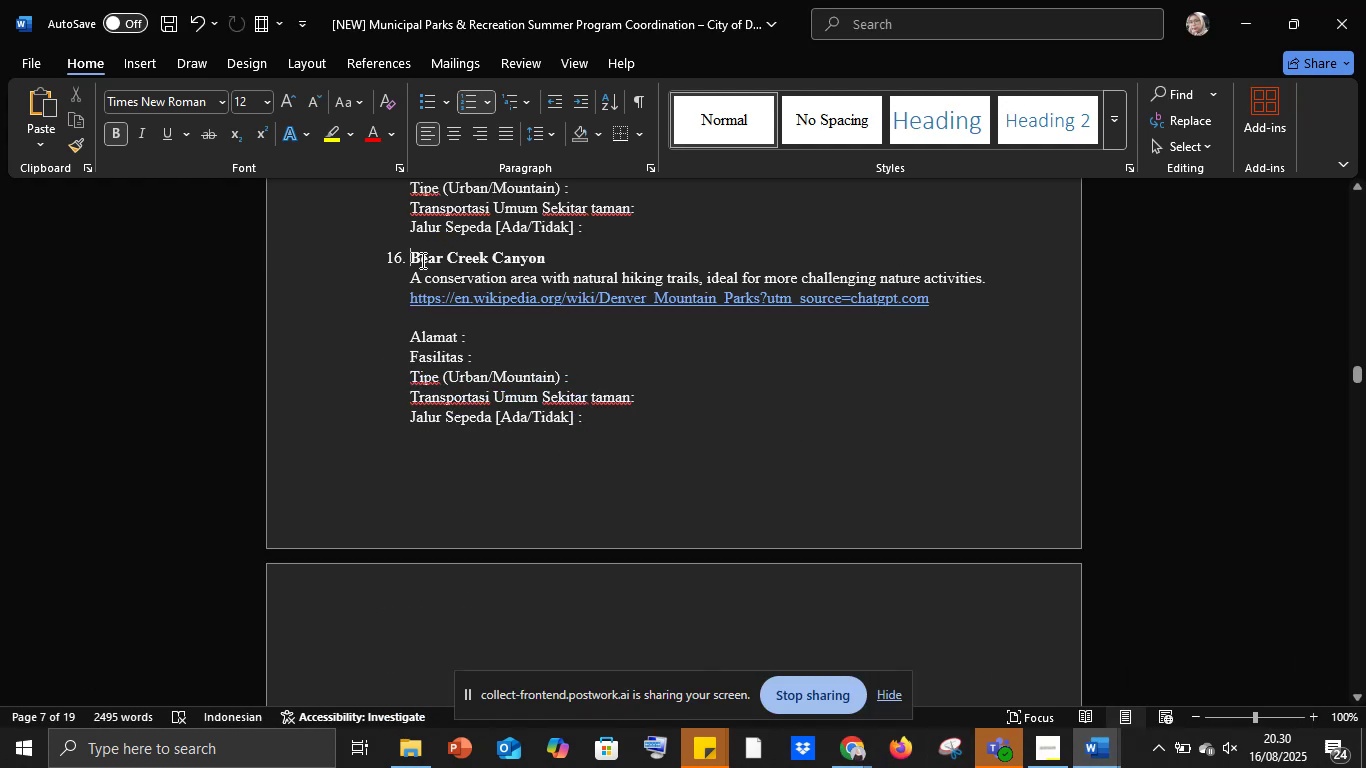 
left_click_drag(start_coordinate=[415, 257], to_coordinate=[547, 254])
 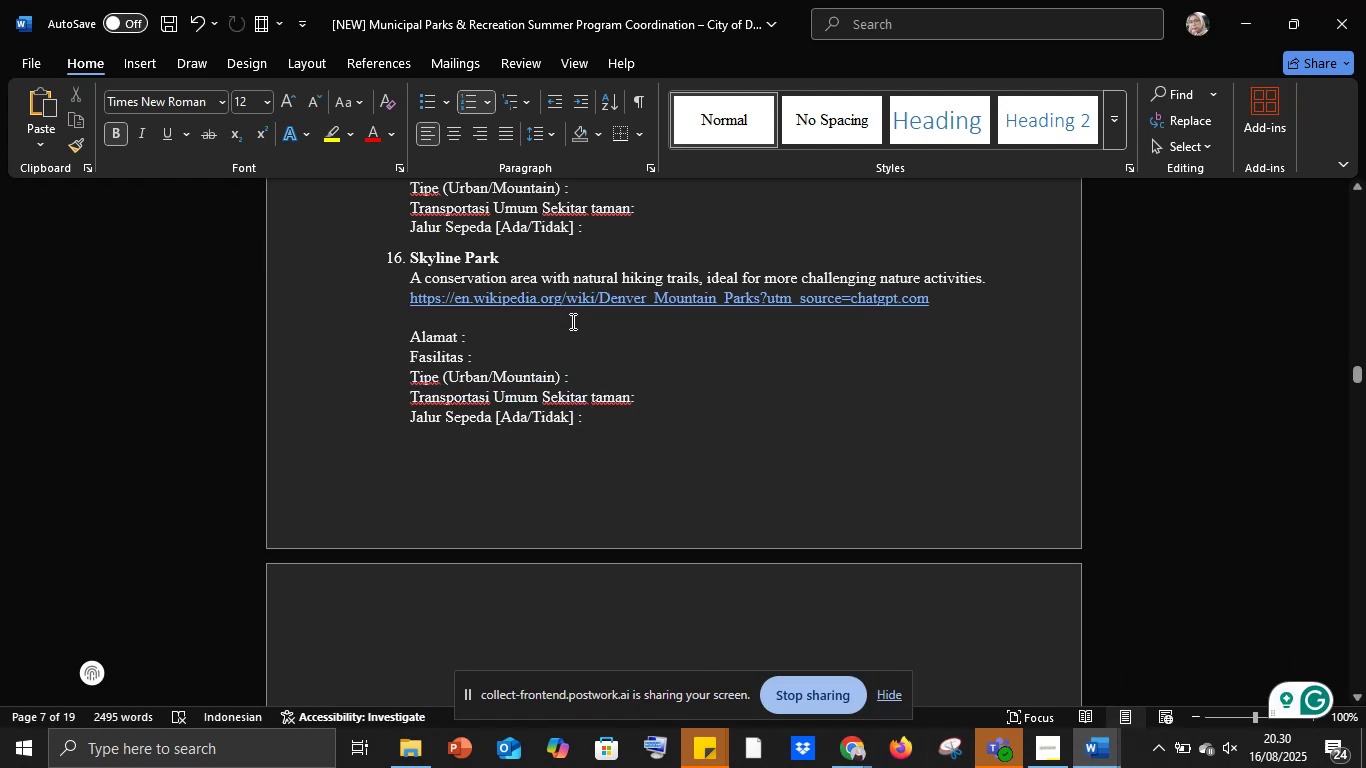 
key(Control+ControlLeft)
 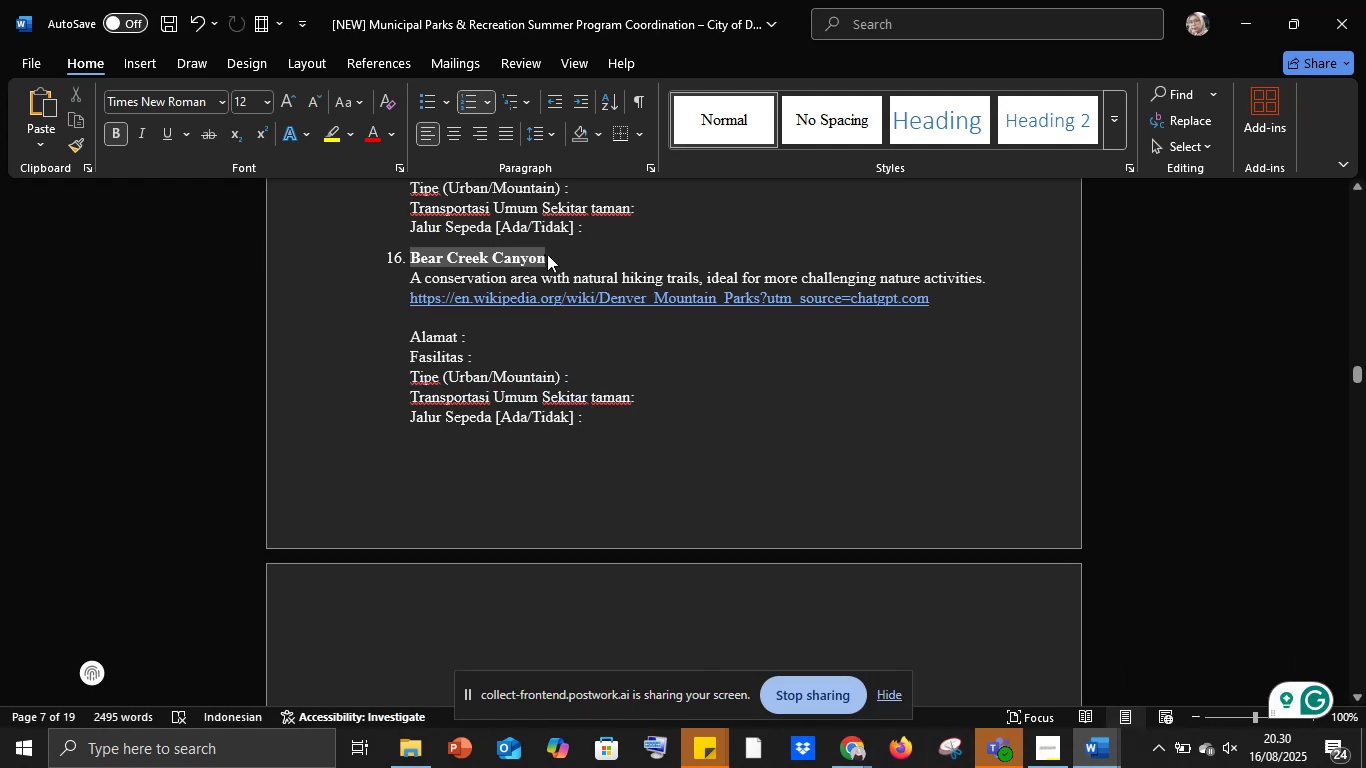 
key(Control+V)
 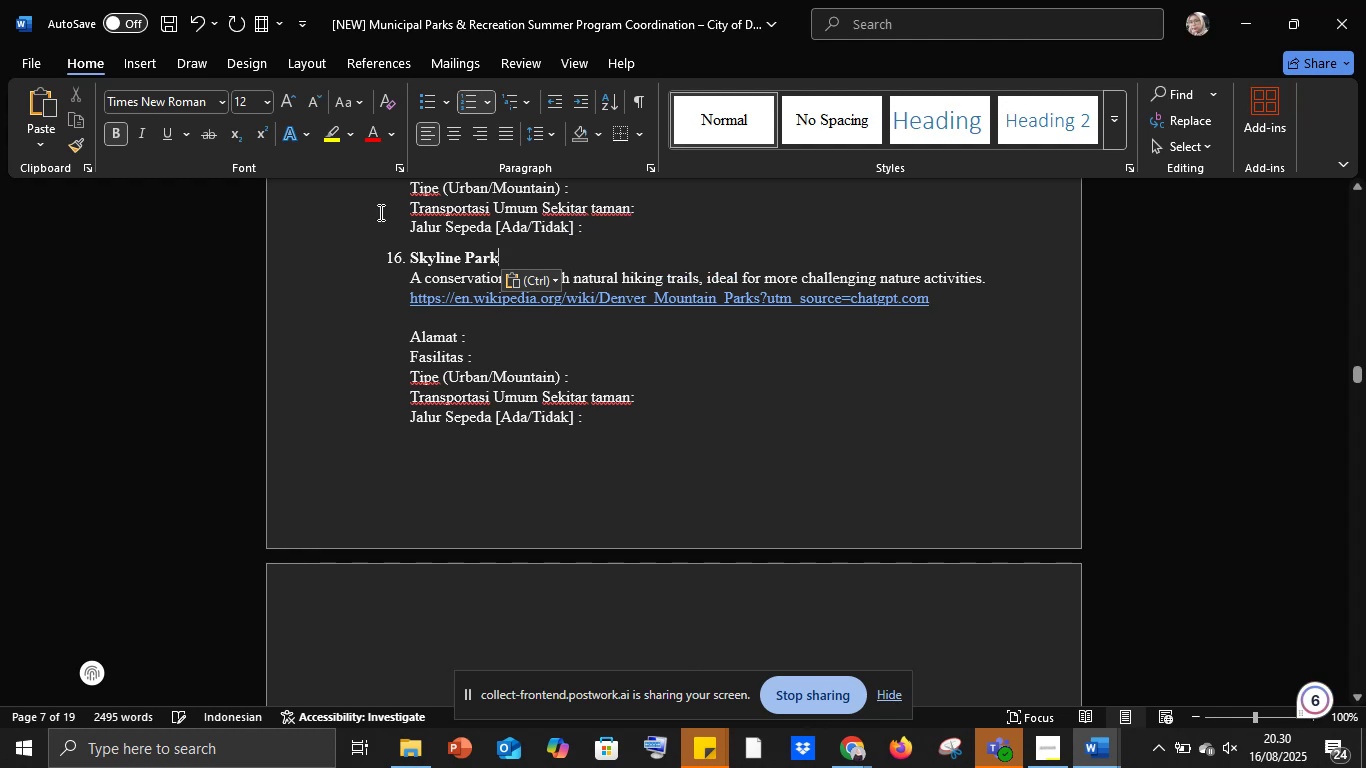 
left_click([606, 224])
 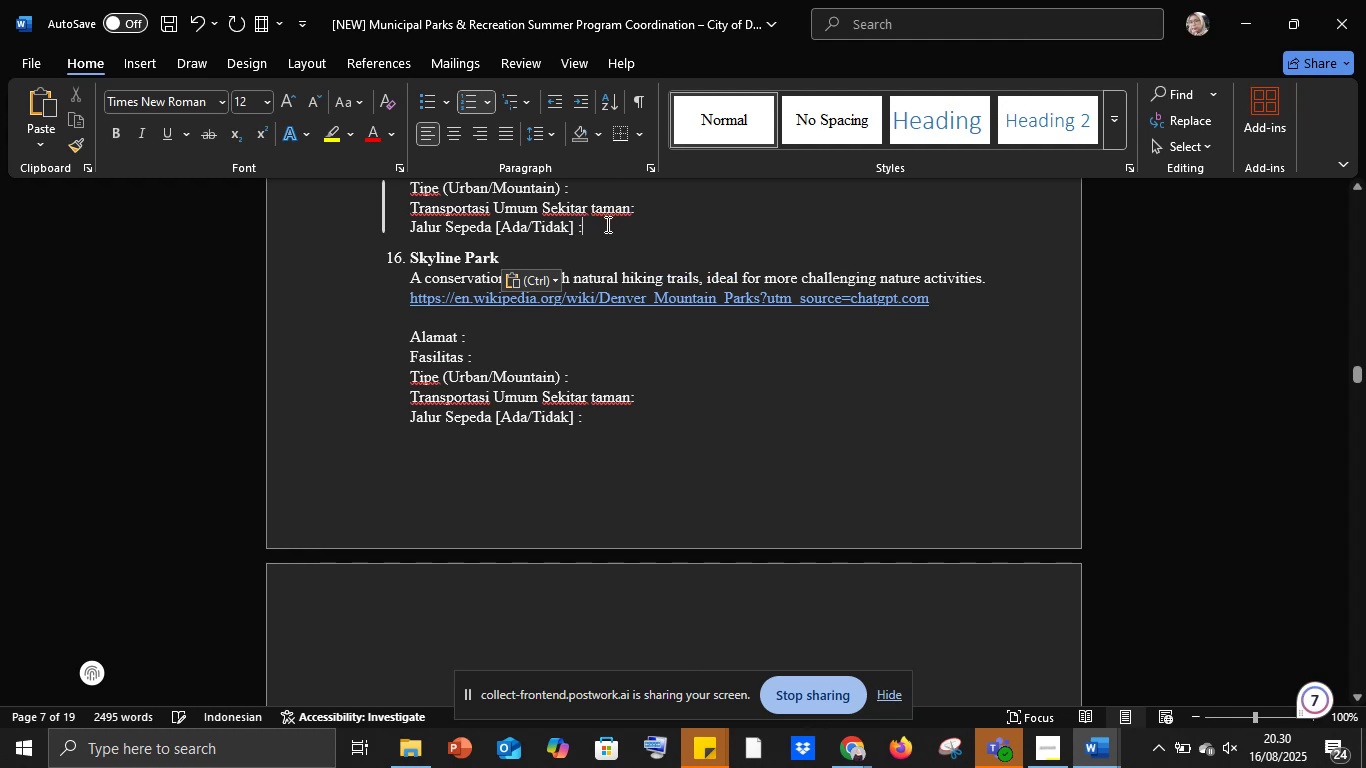 
key(Shift+Enter)
 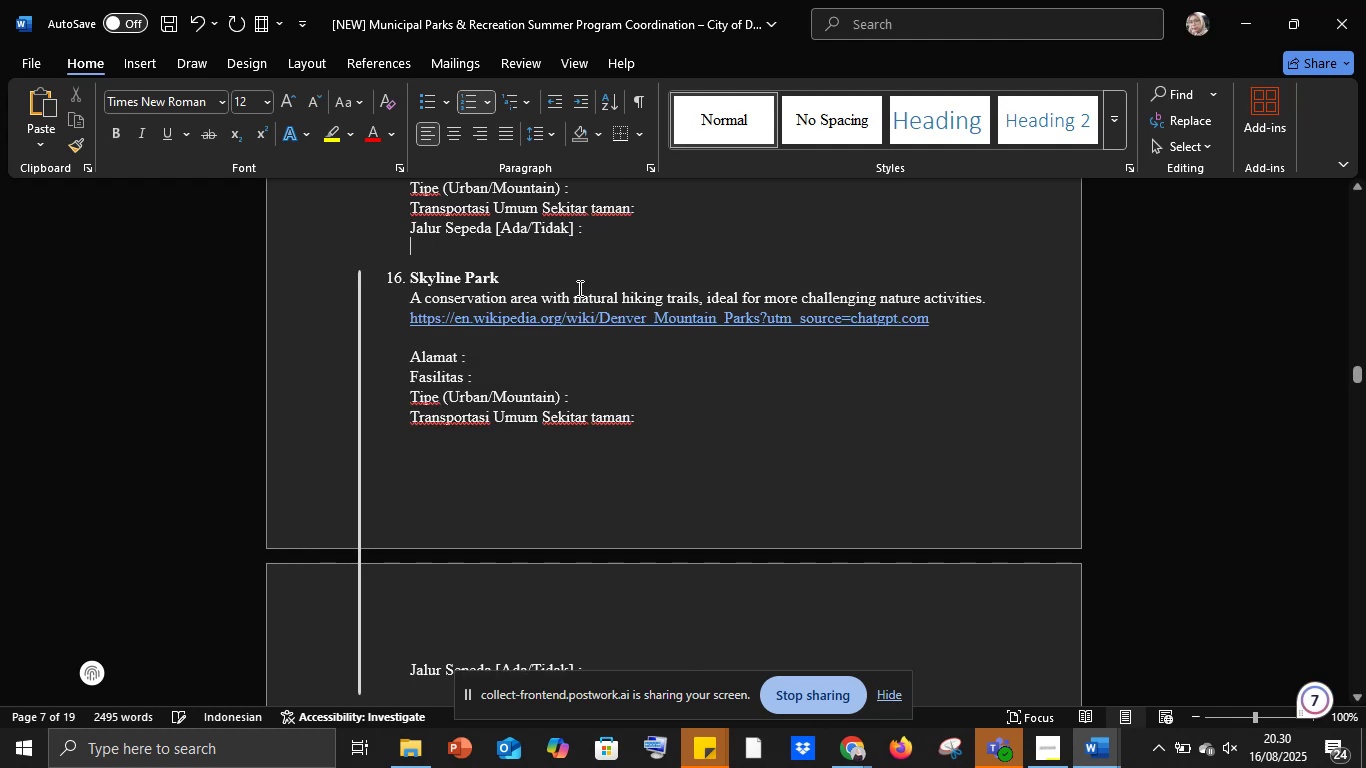 
scroll: coordinate [578, 290], scroll_direction: up, amount: 25.0
 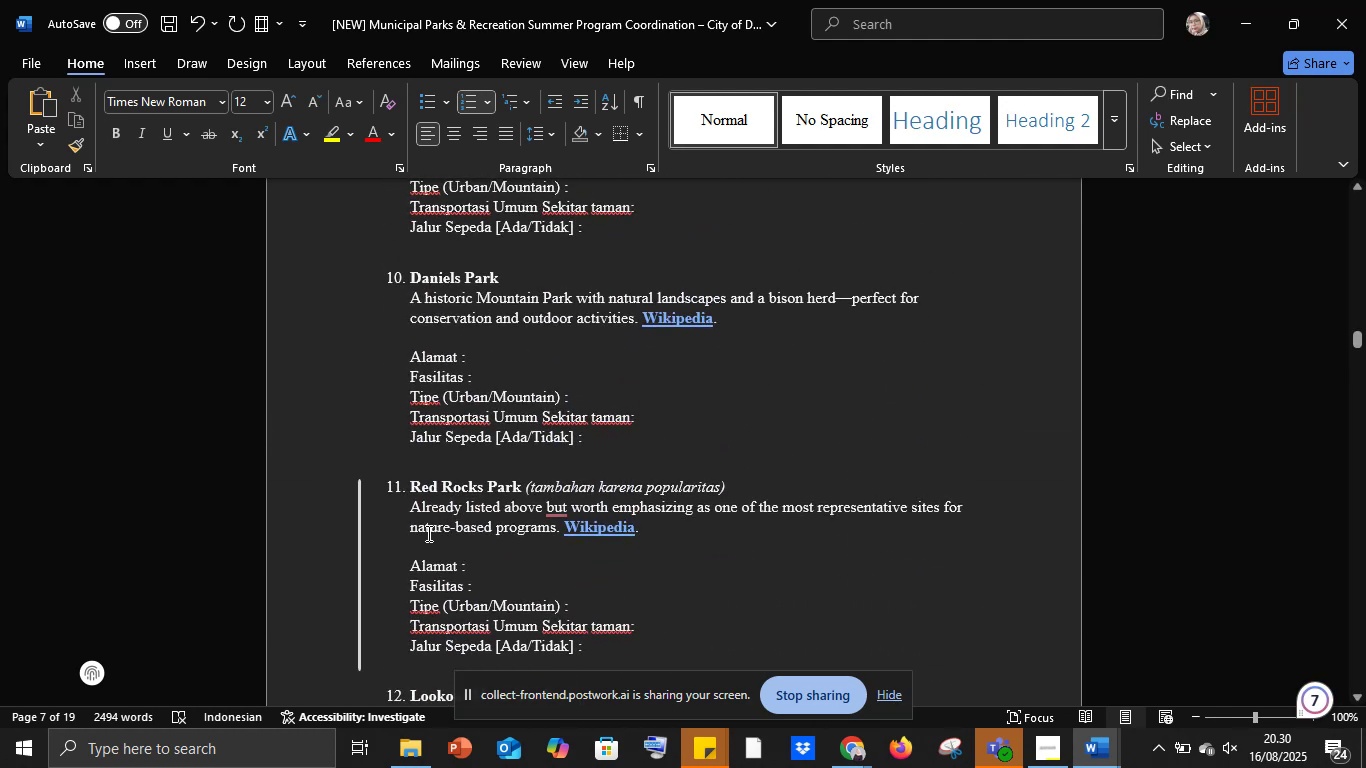 
scroll: coordinate [559, 572], scroll_direction: down, amount: 1.0
 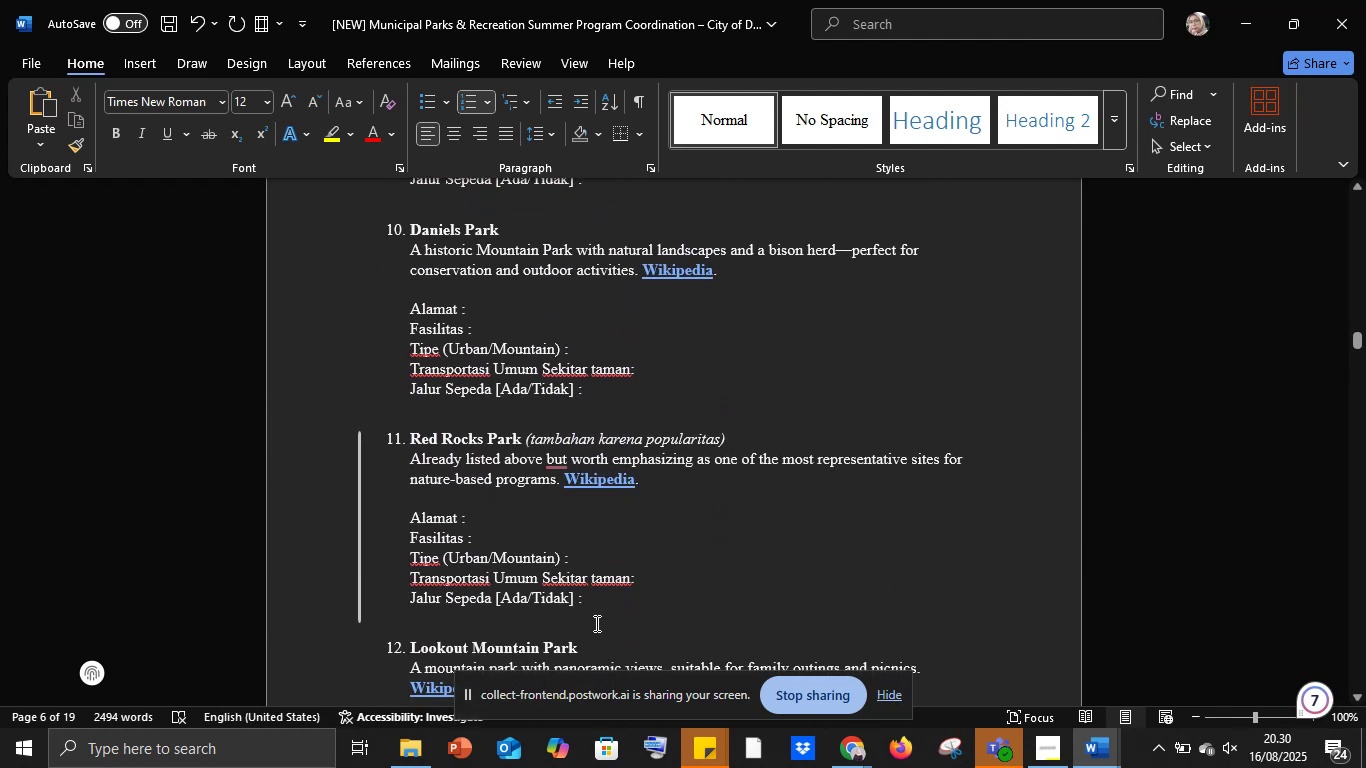 
left_click_drag(start_coordinate=[588, 610], to_coordinate=[384, 445])
 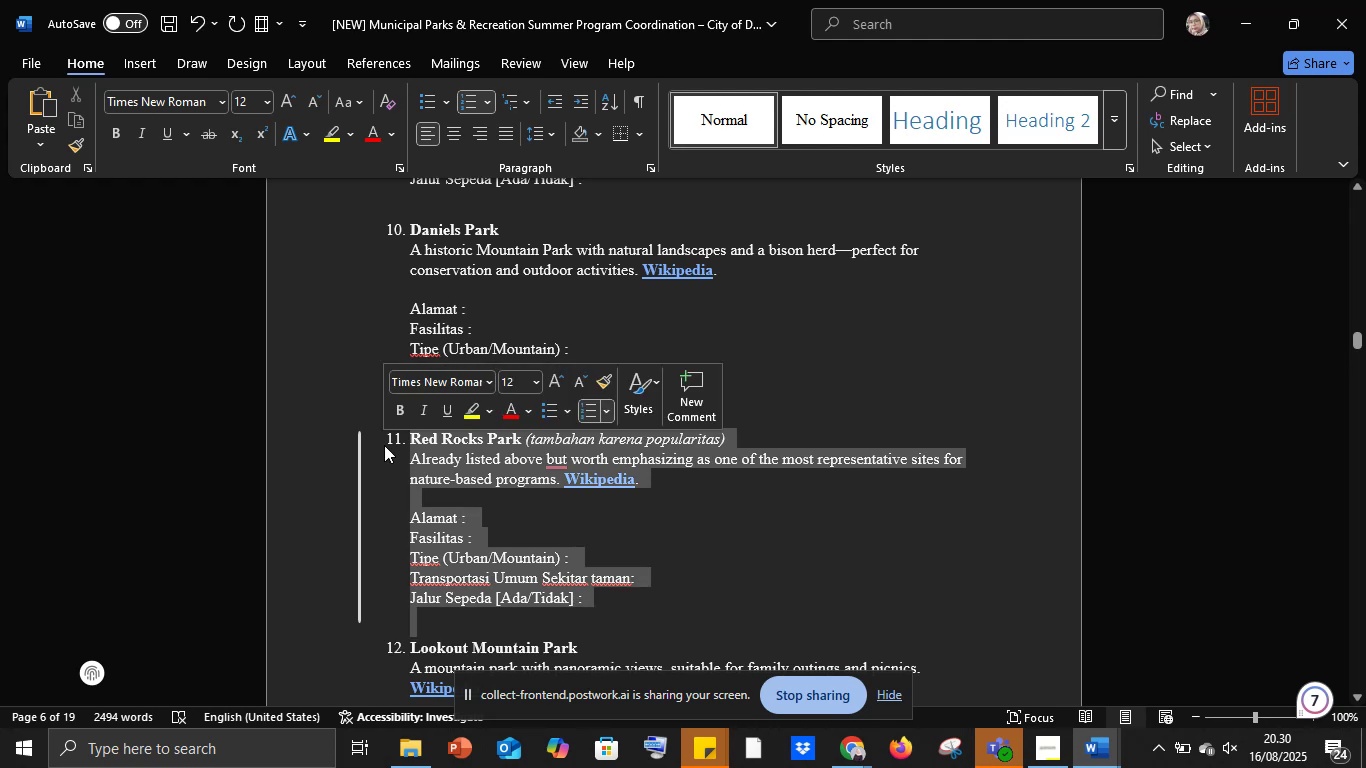 
key(Backspace)
 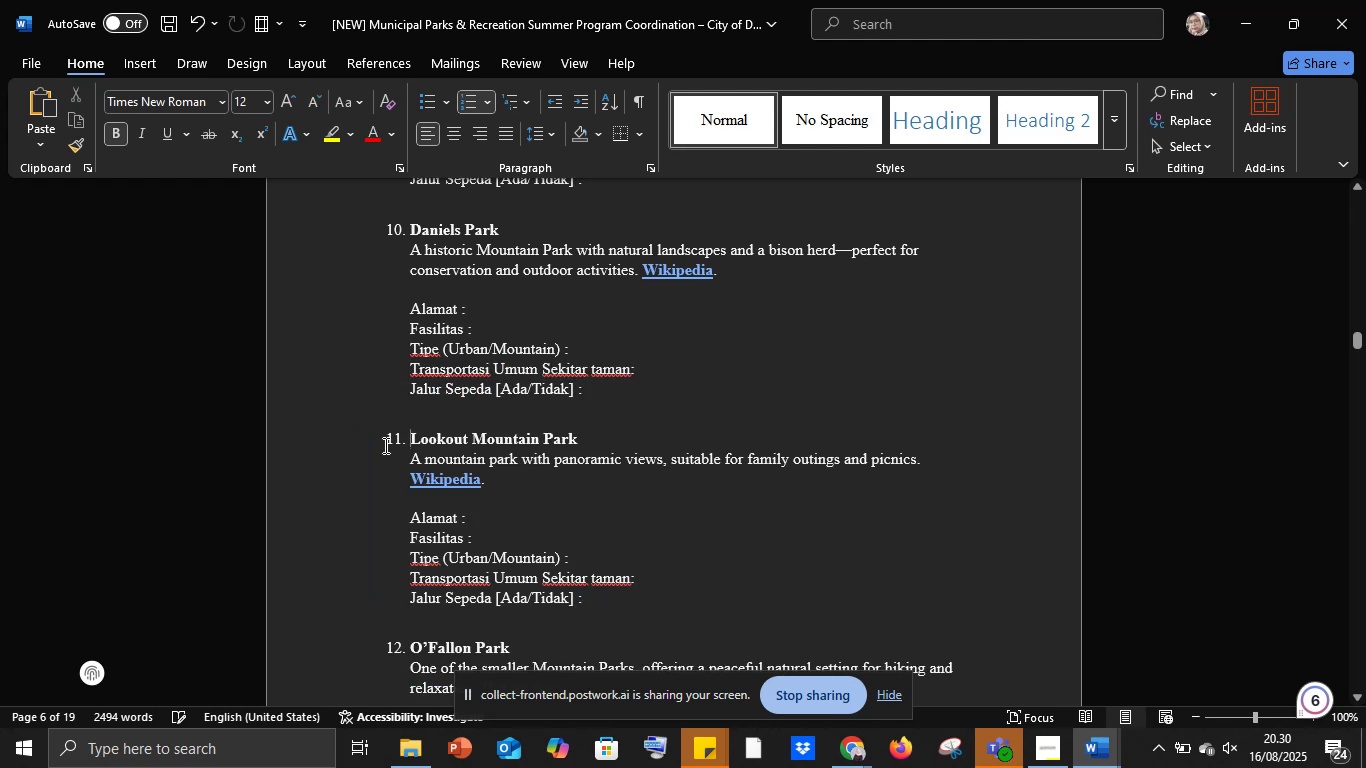 
scroll: coordinate [540, 506], scroll_direction: down, amount: 21.0
 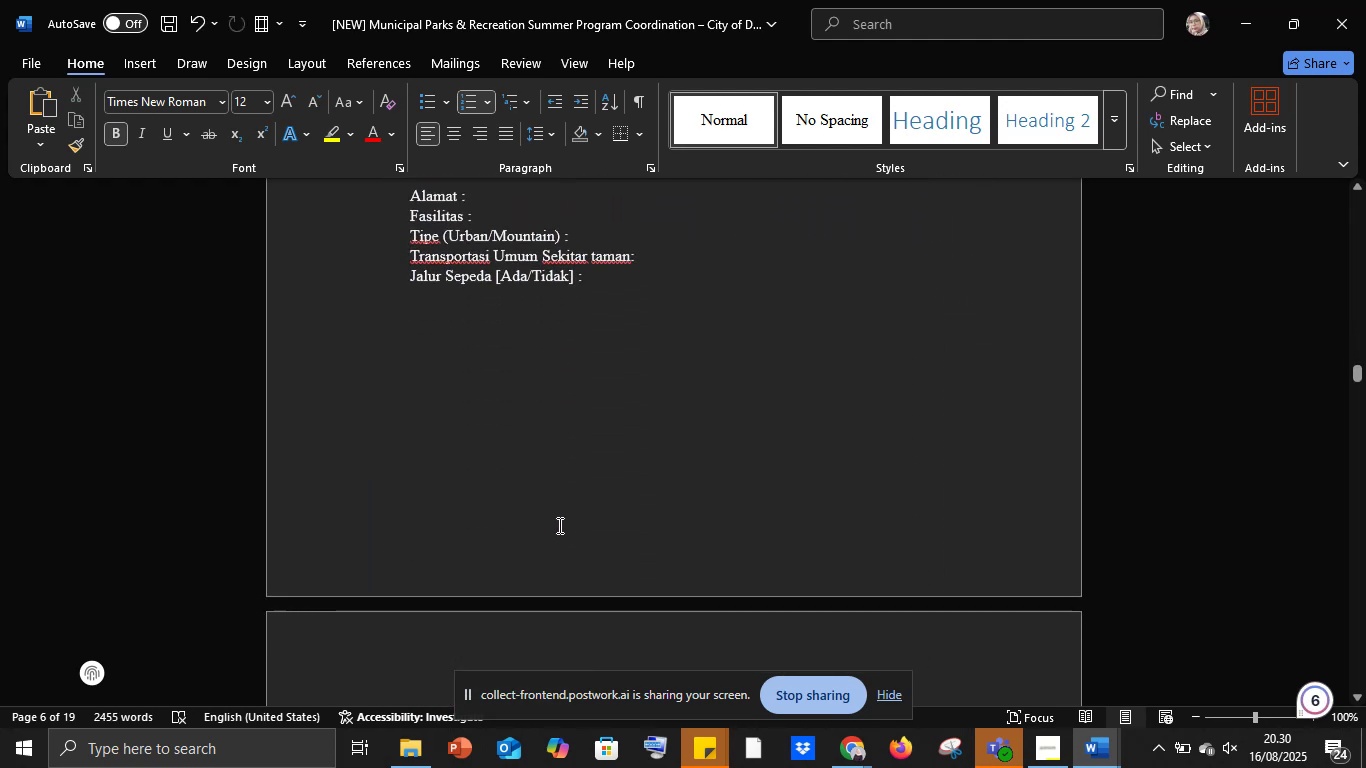 
left_click([558, 525])
 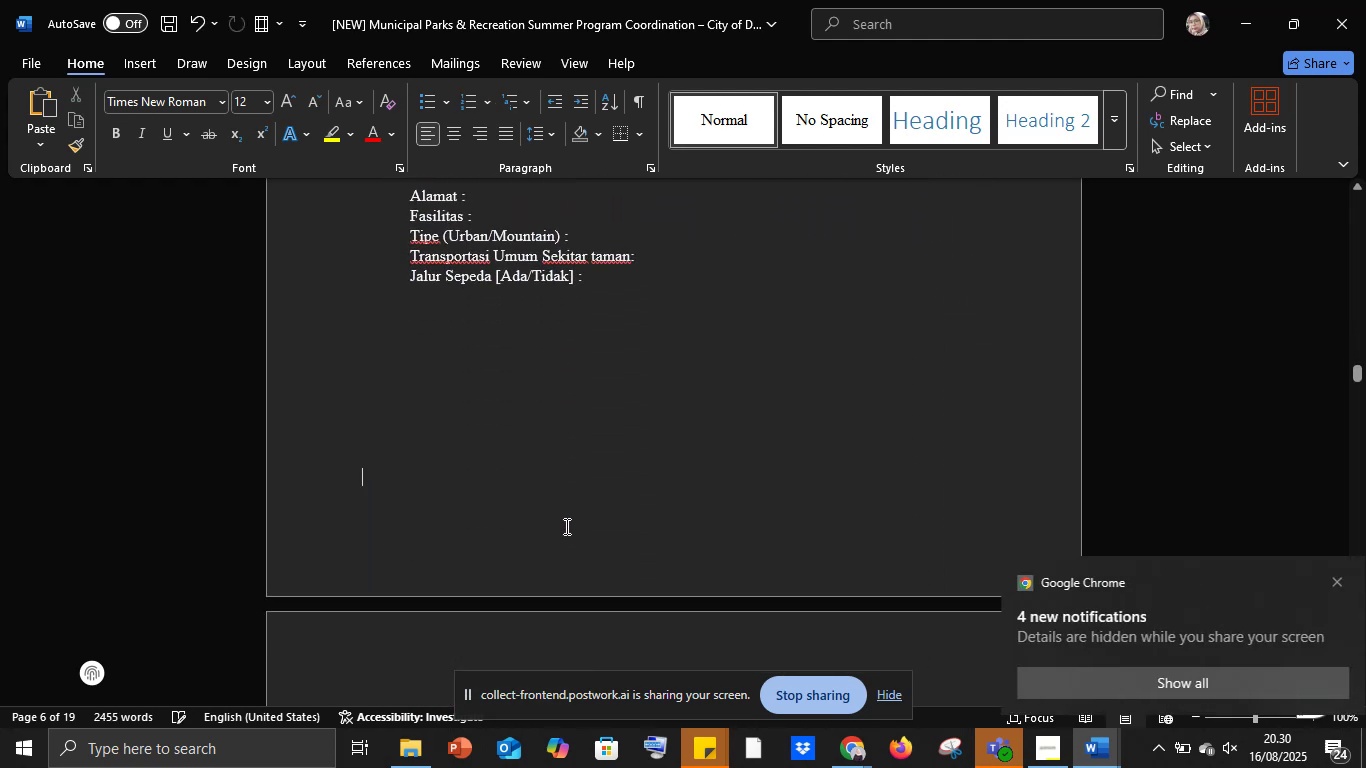 
scroll: coordinate [567, 527], scroll_direction: down, amount: 12.0
 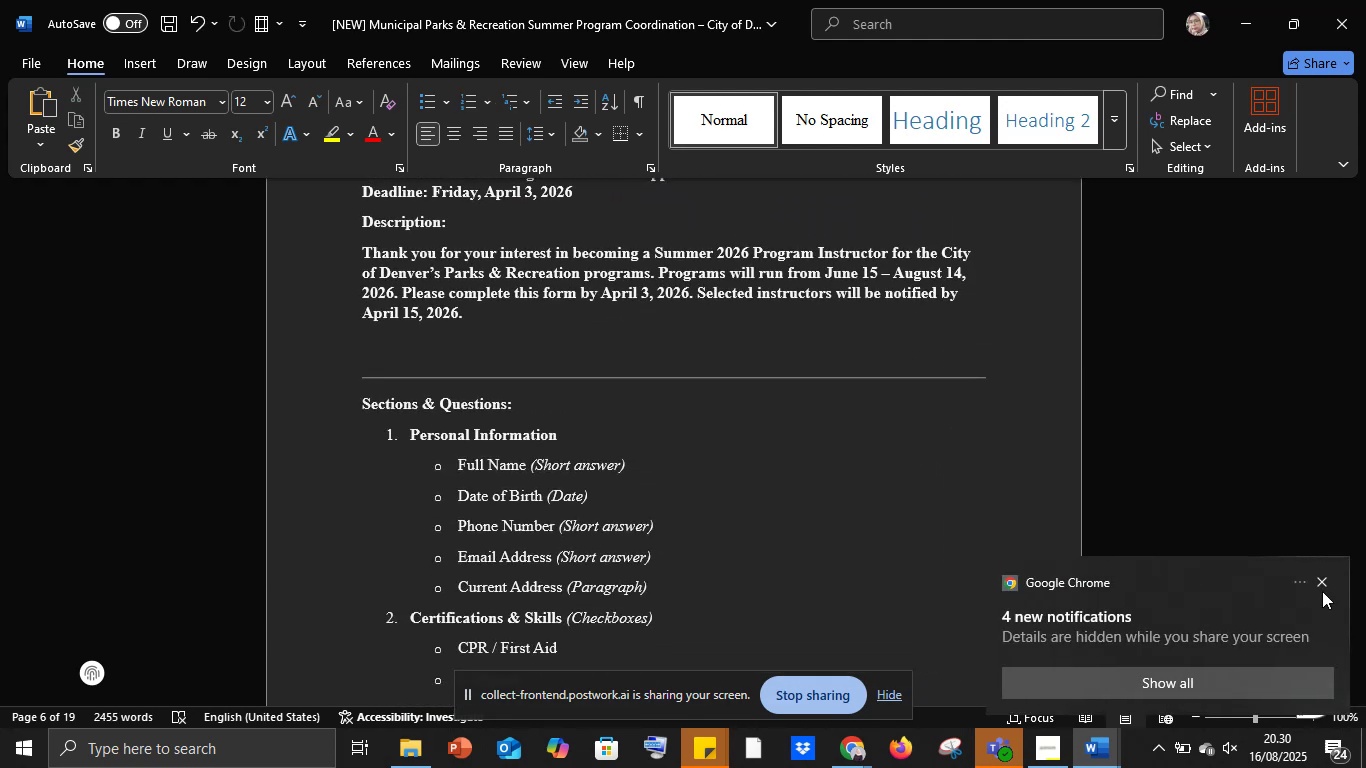 
left_click([1323, 586])
 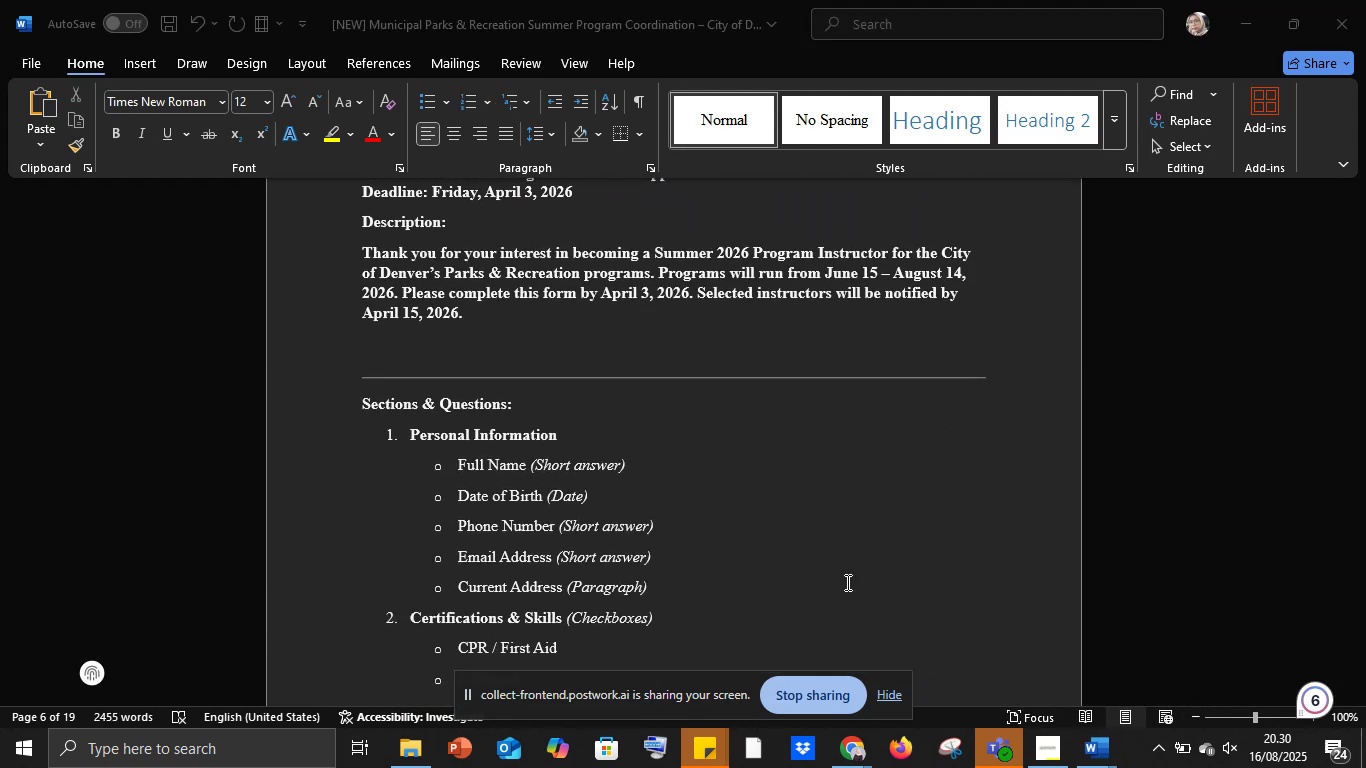 
scroll: coordinate [758, 561], scroll_direction: down, amount: 62.0
 